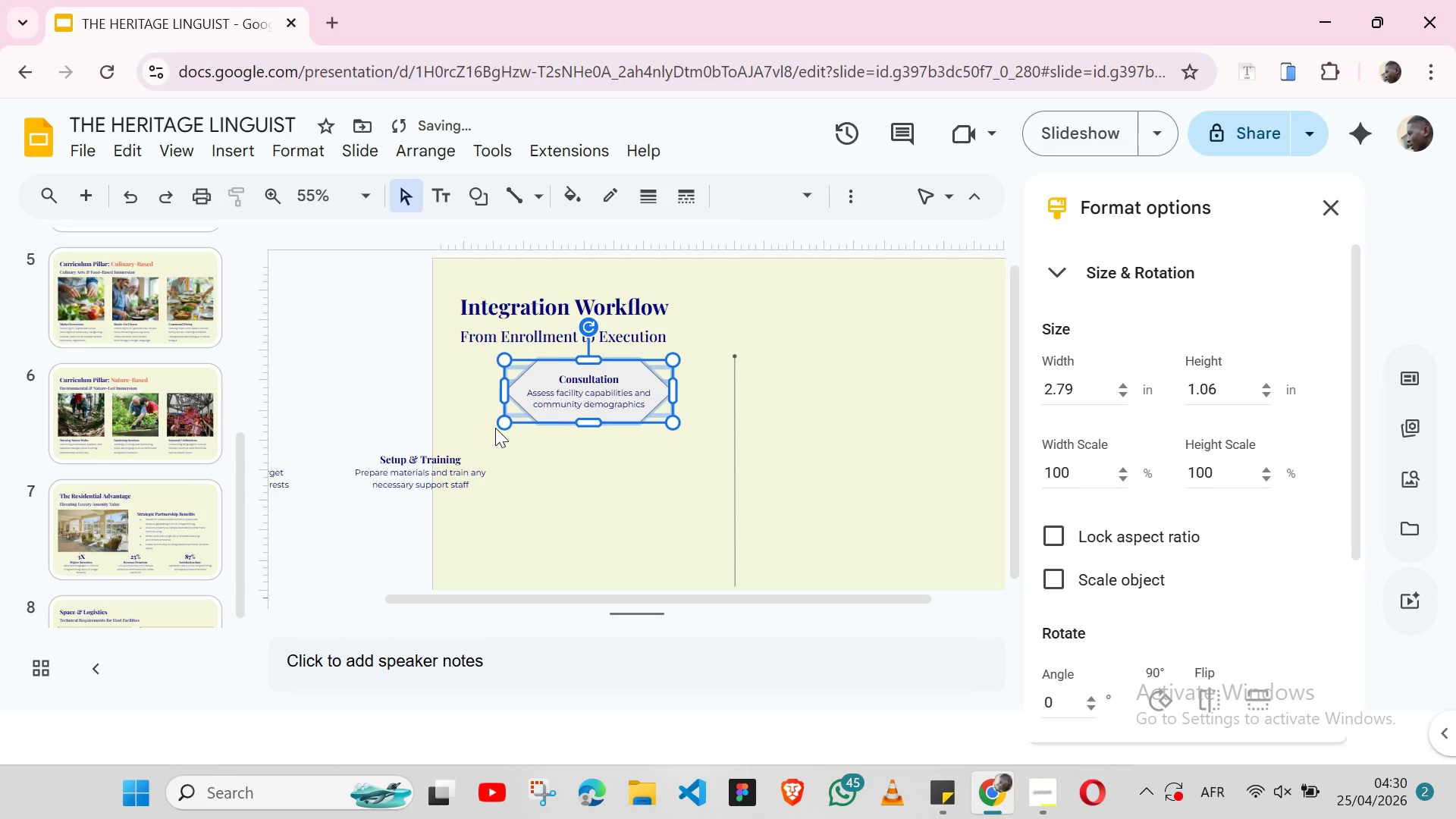 
key(Shift+ArrowRight)
 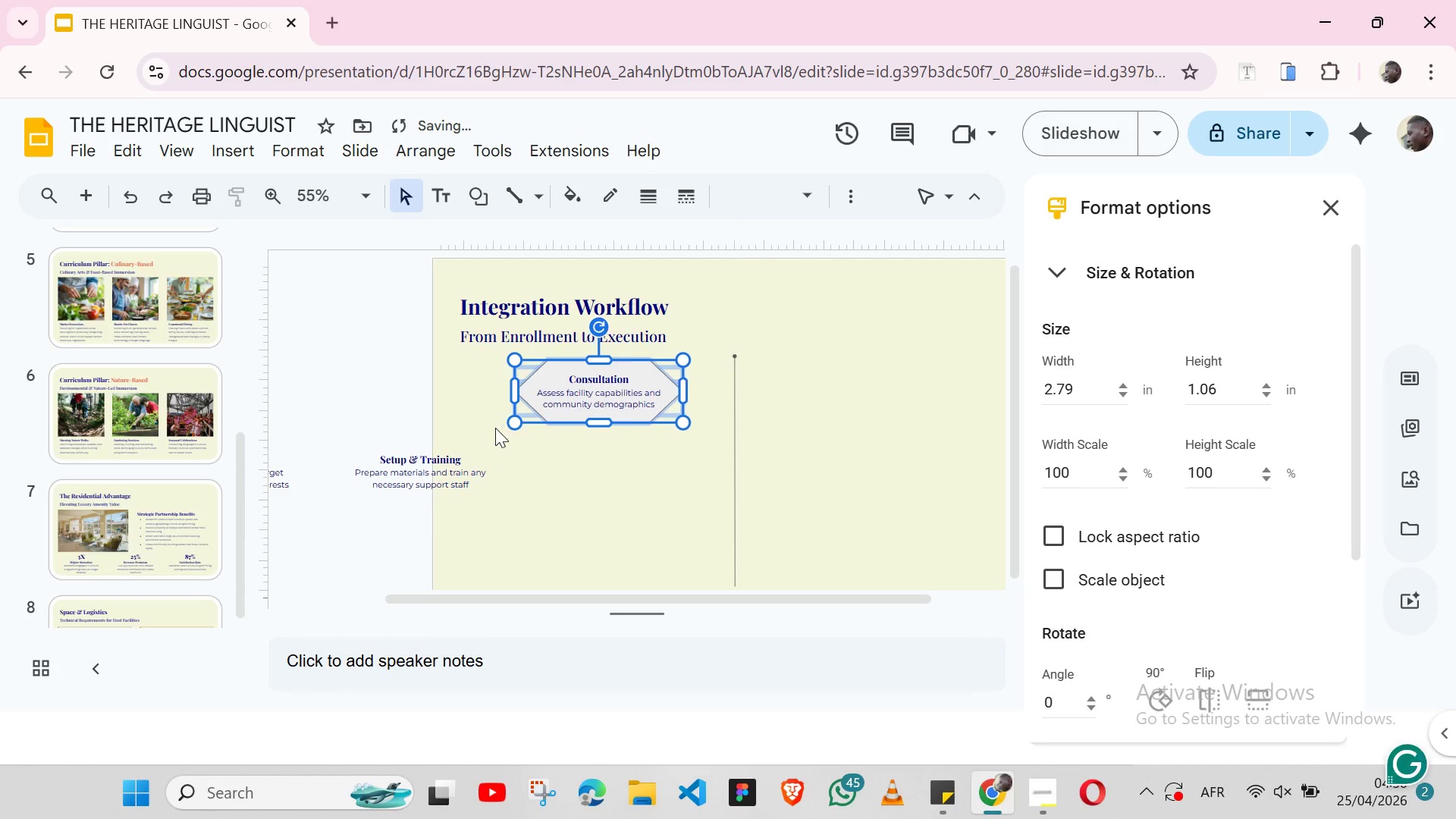 
key(Shift+ArrowRight)
 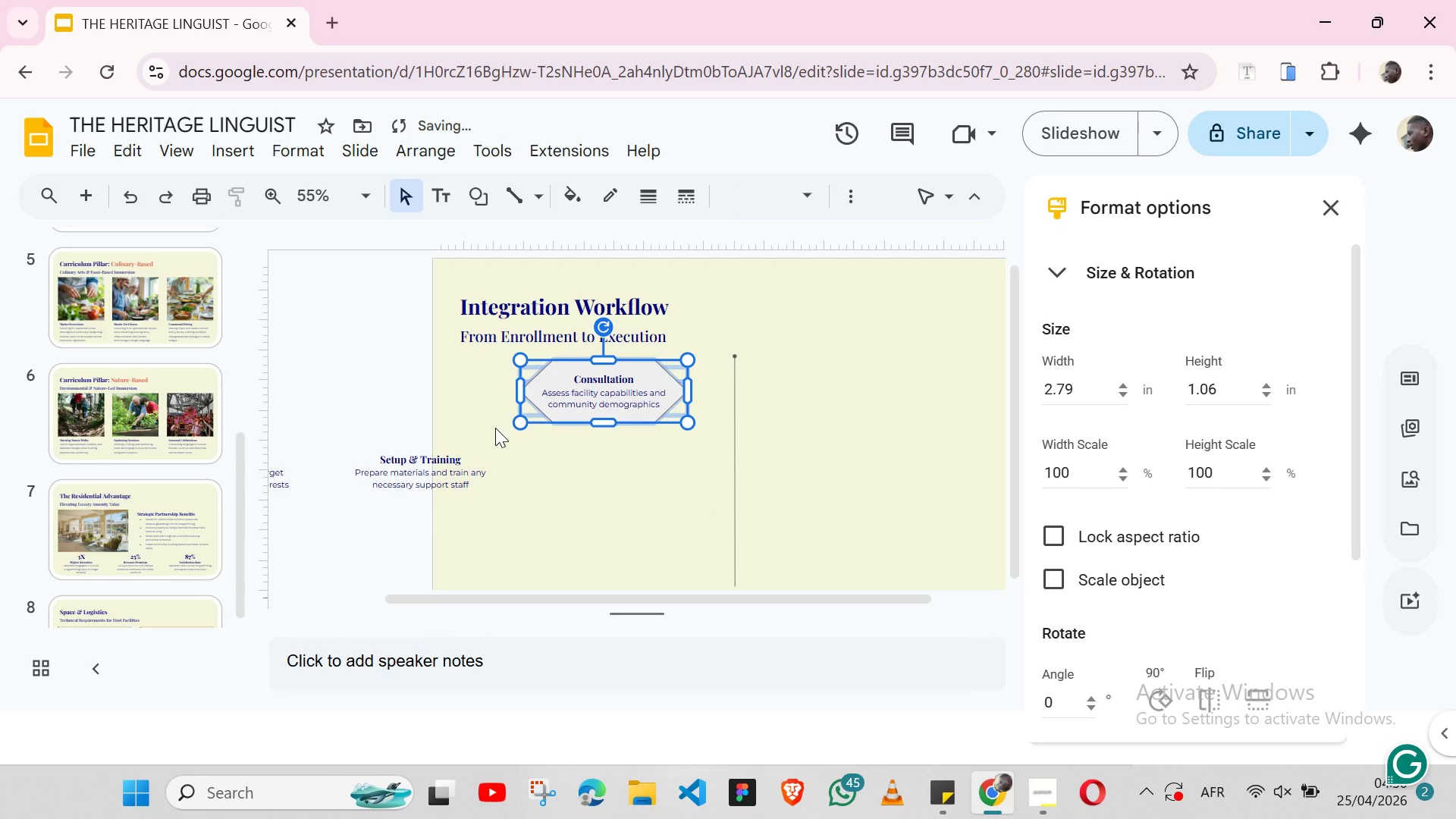 
key(Shift+ArrowRight)
 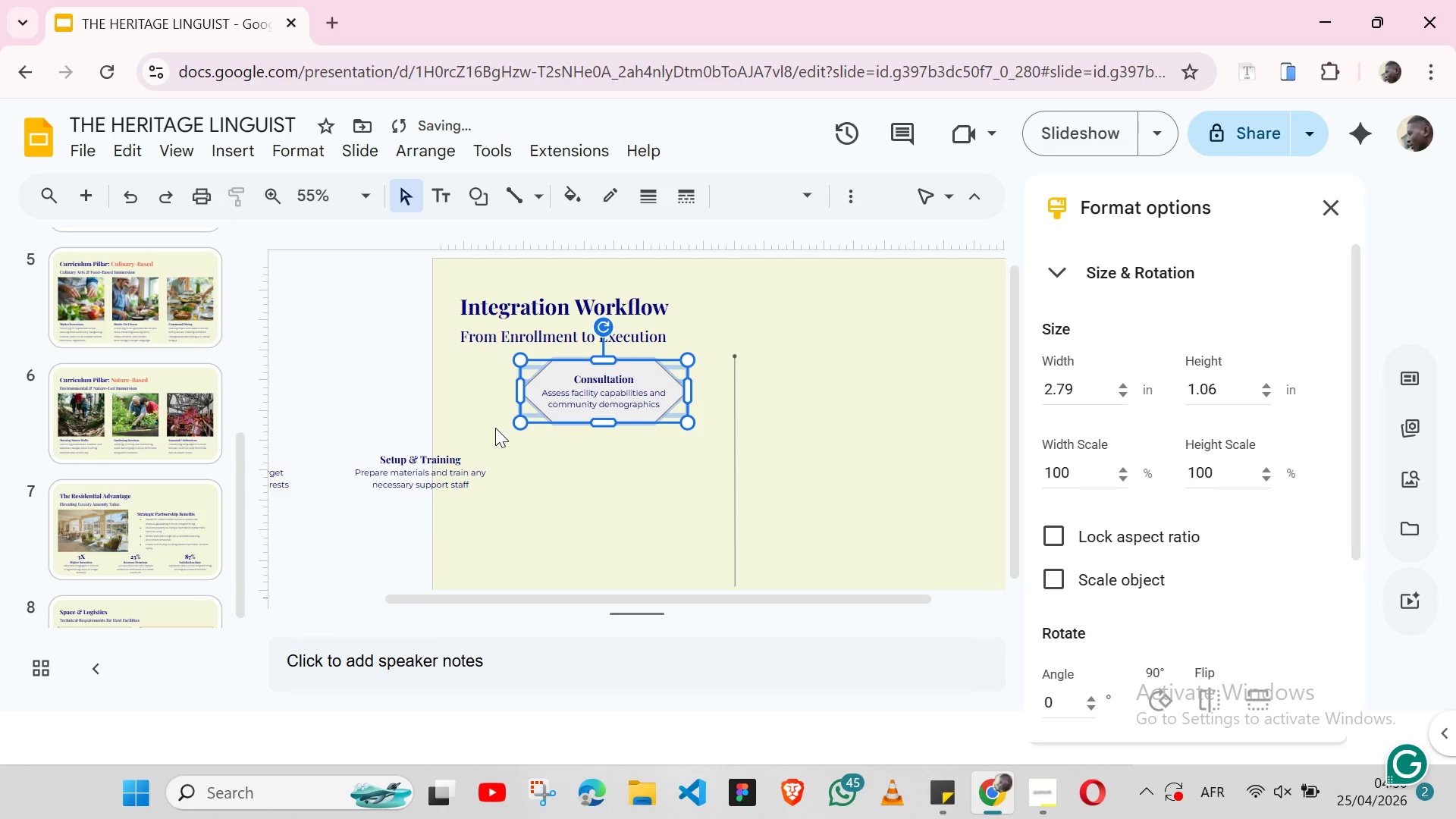 
key(Shift+ArrowRight)
 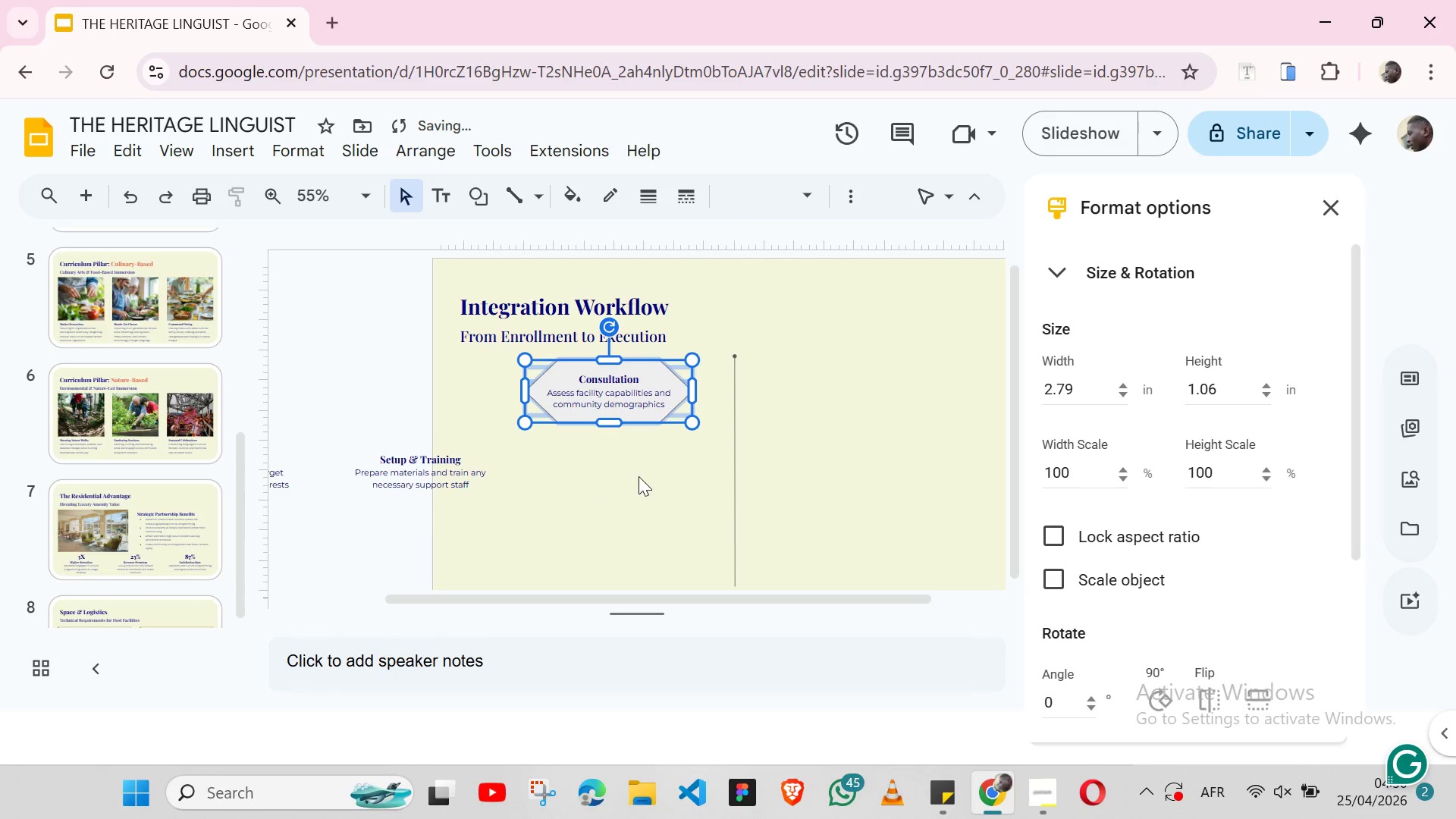 
left_click([641, 476])
 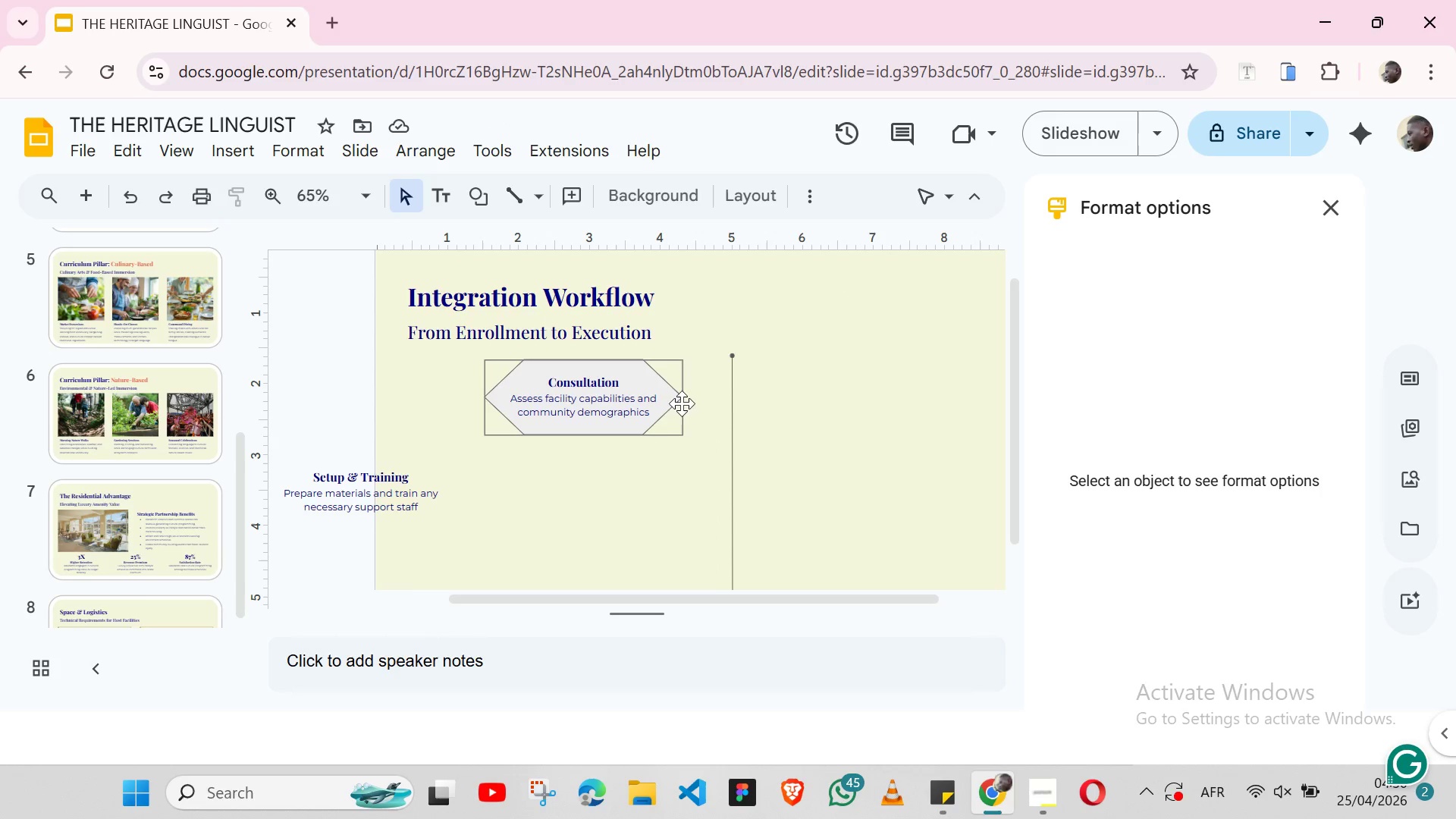 
wait(6.03)
 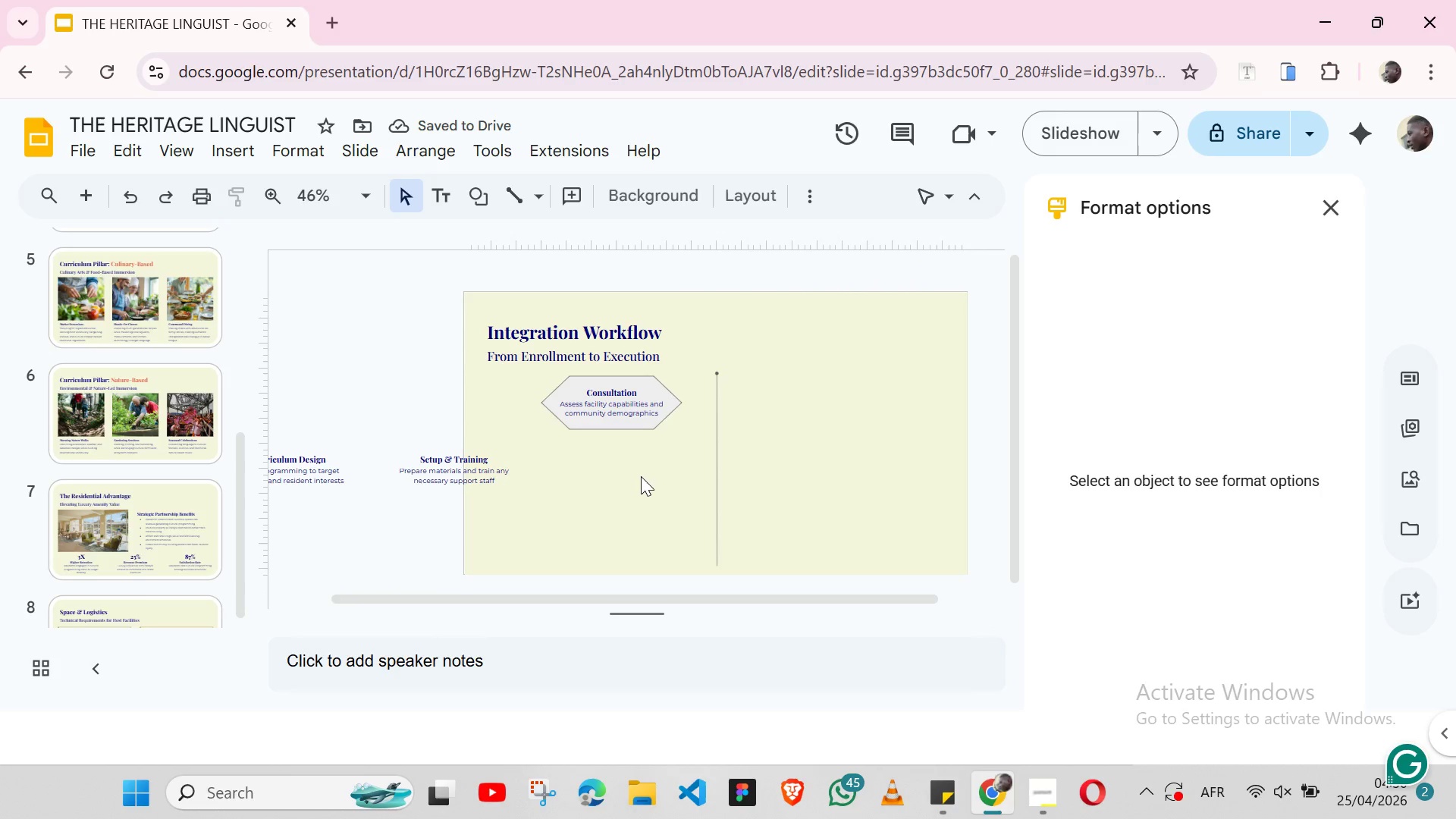 
left_click([520, 197])
 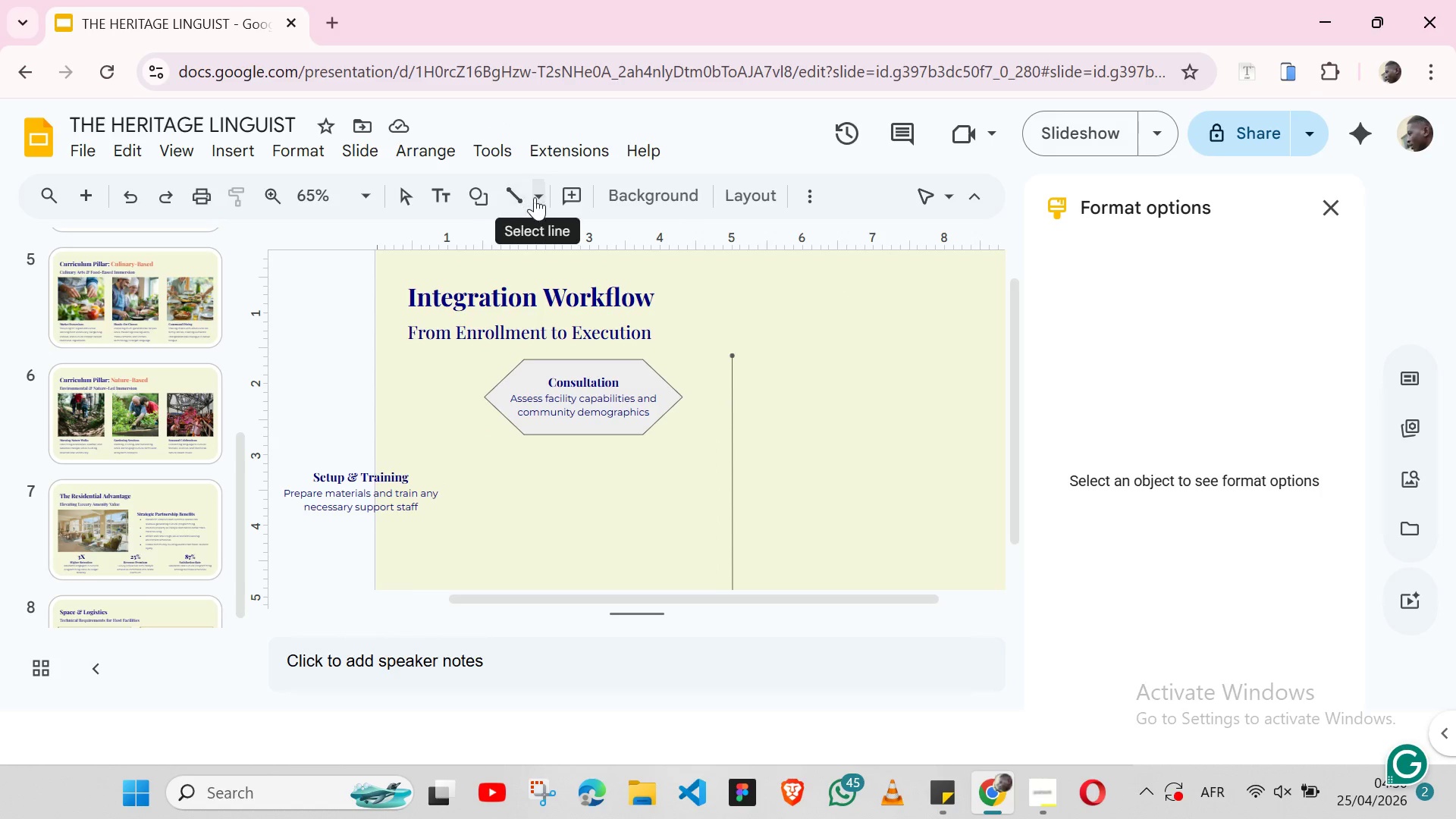 
left_click([538, 198])
 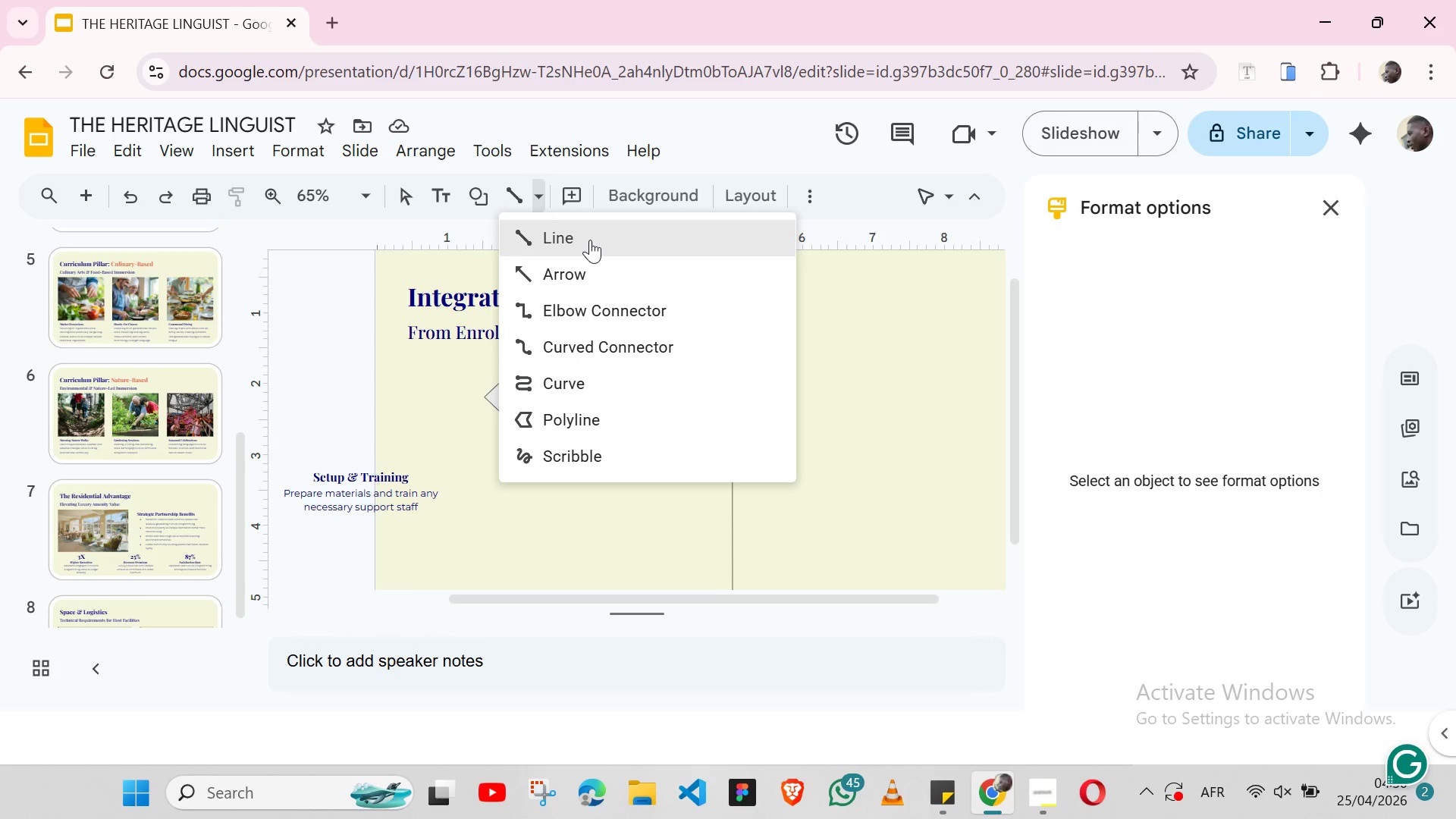 
left_click([590, 240])
 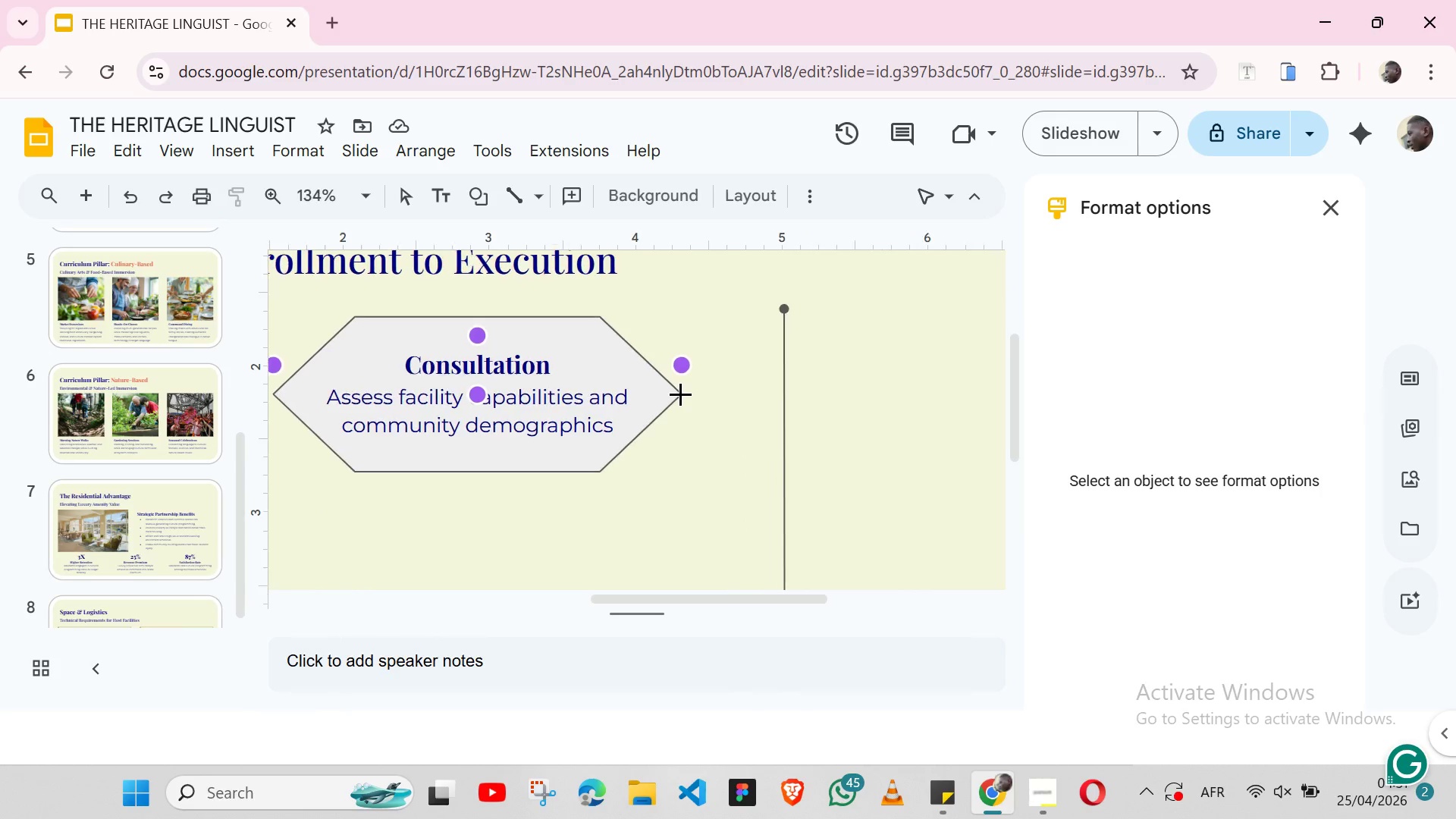 
wait(5.52)
 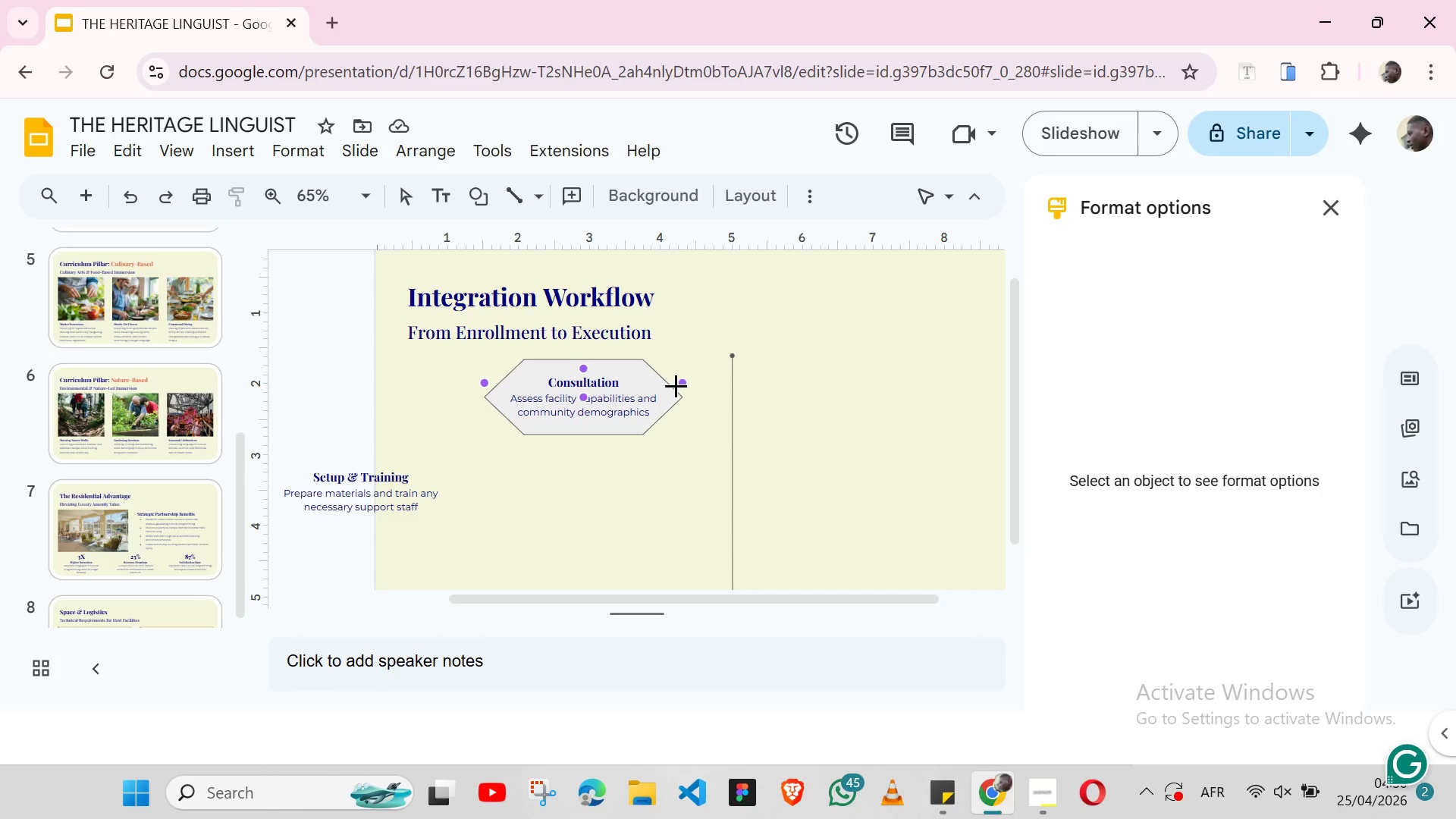 
left_click_drag(start_coordinate=[679, 392], to_coordinate=[783, 391])
 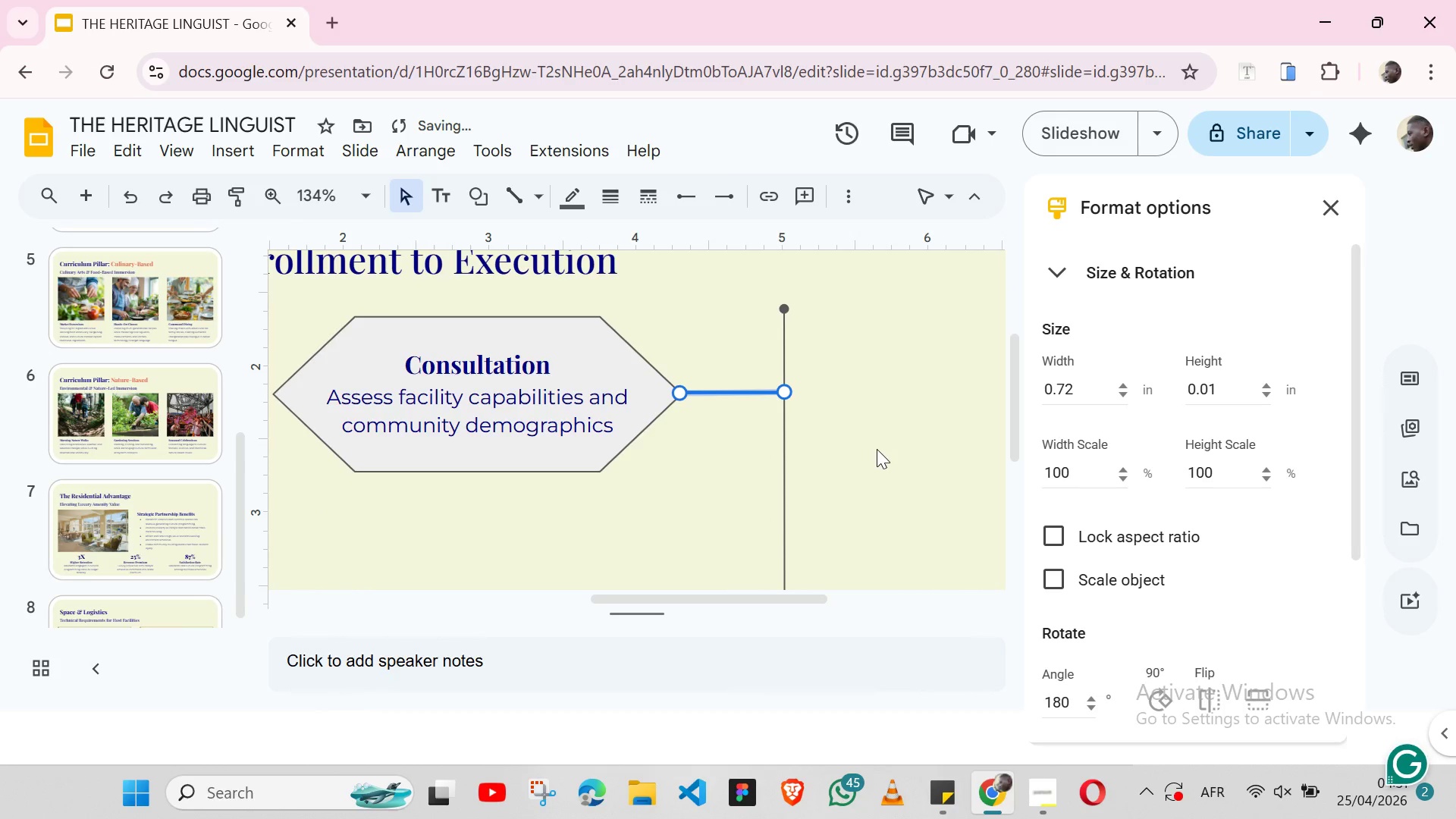 
left_click([877, 449])
 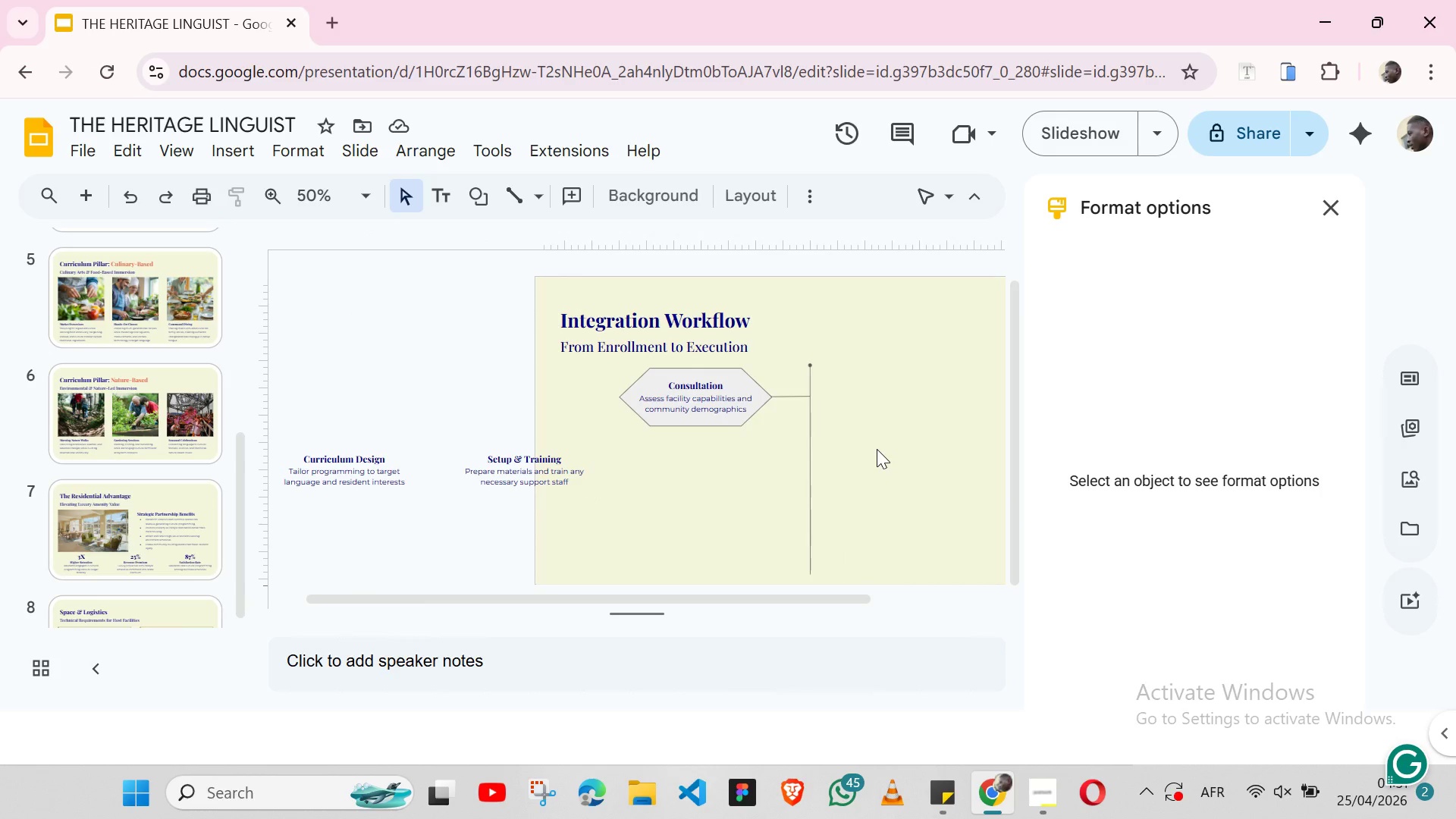 
wait(6.92)
 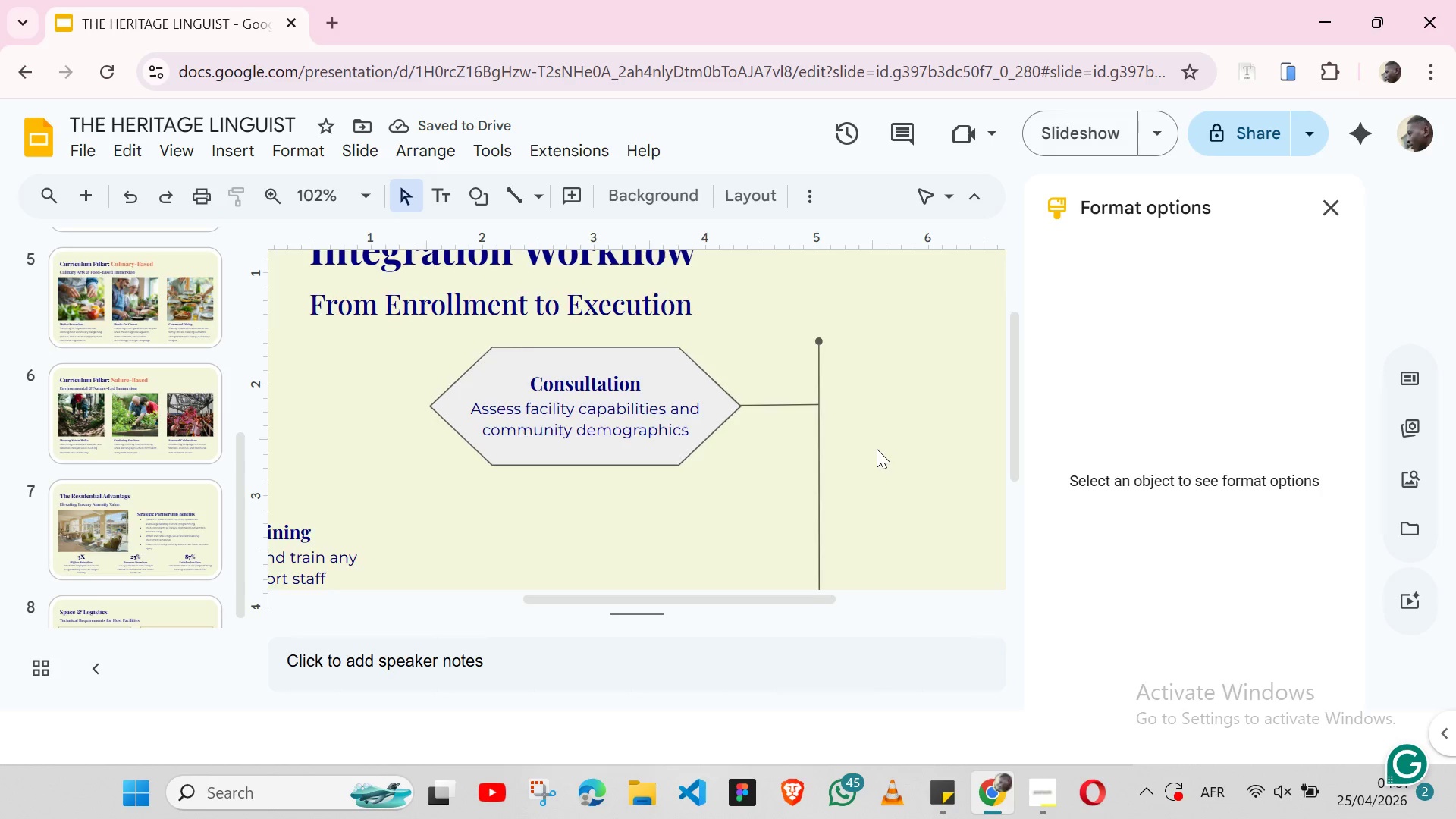 
left_click([726, 422])
 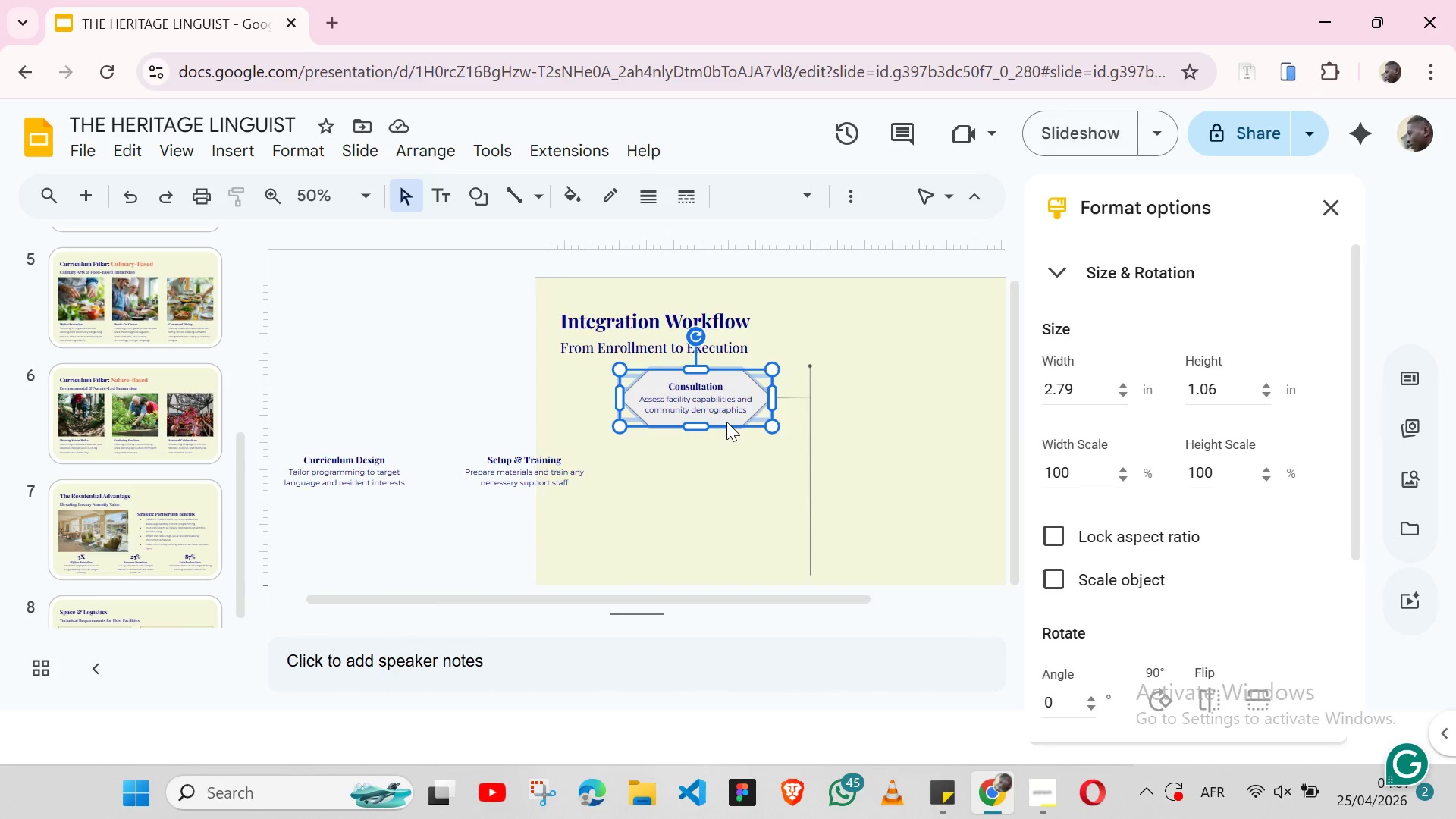 
key(Control+C)
 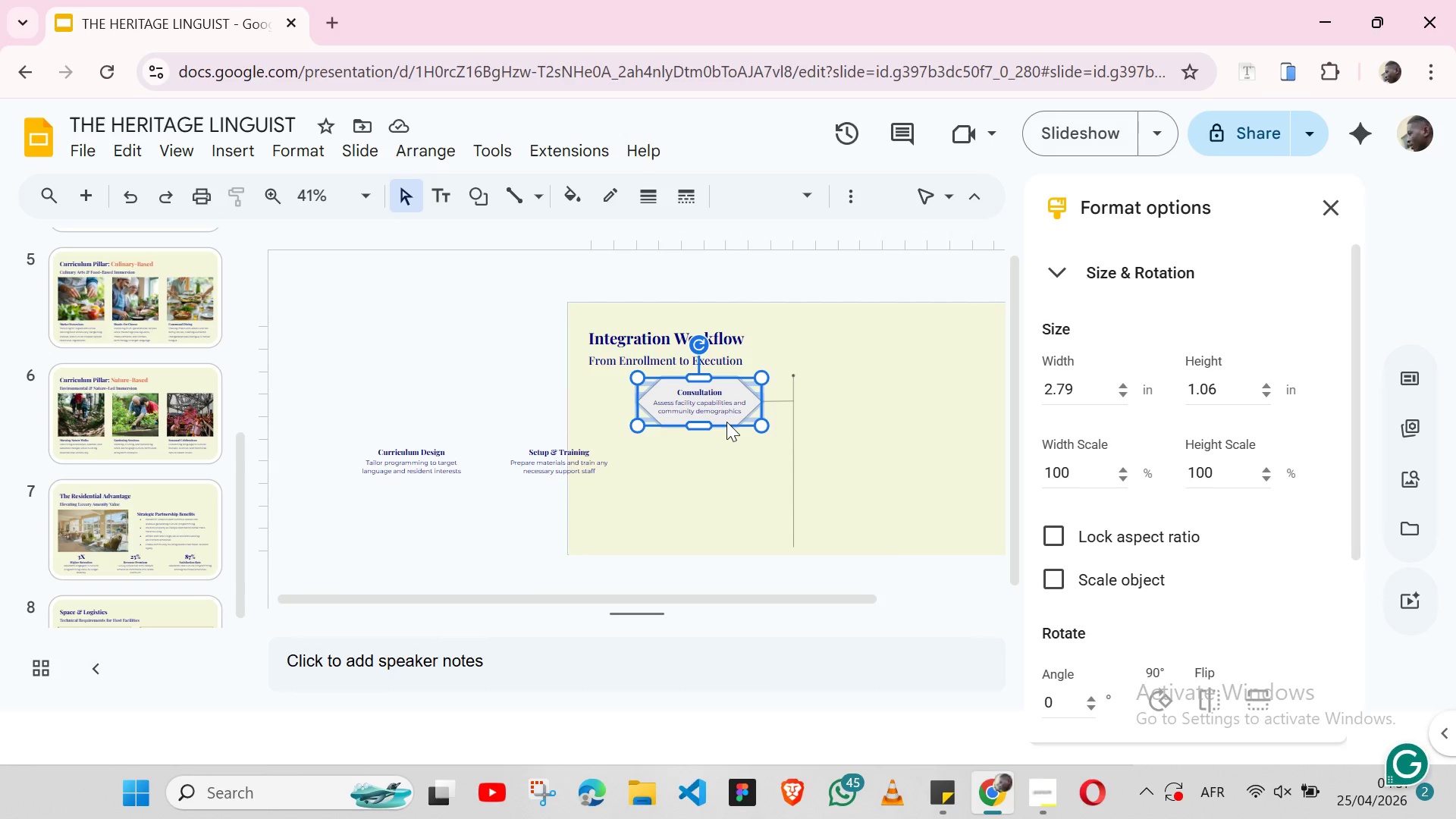 
left_click([724, 469])
 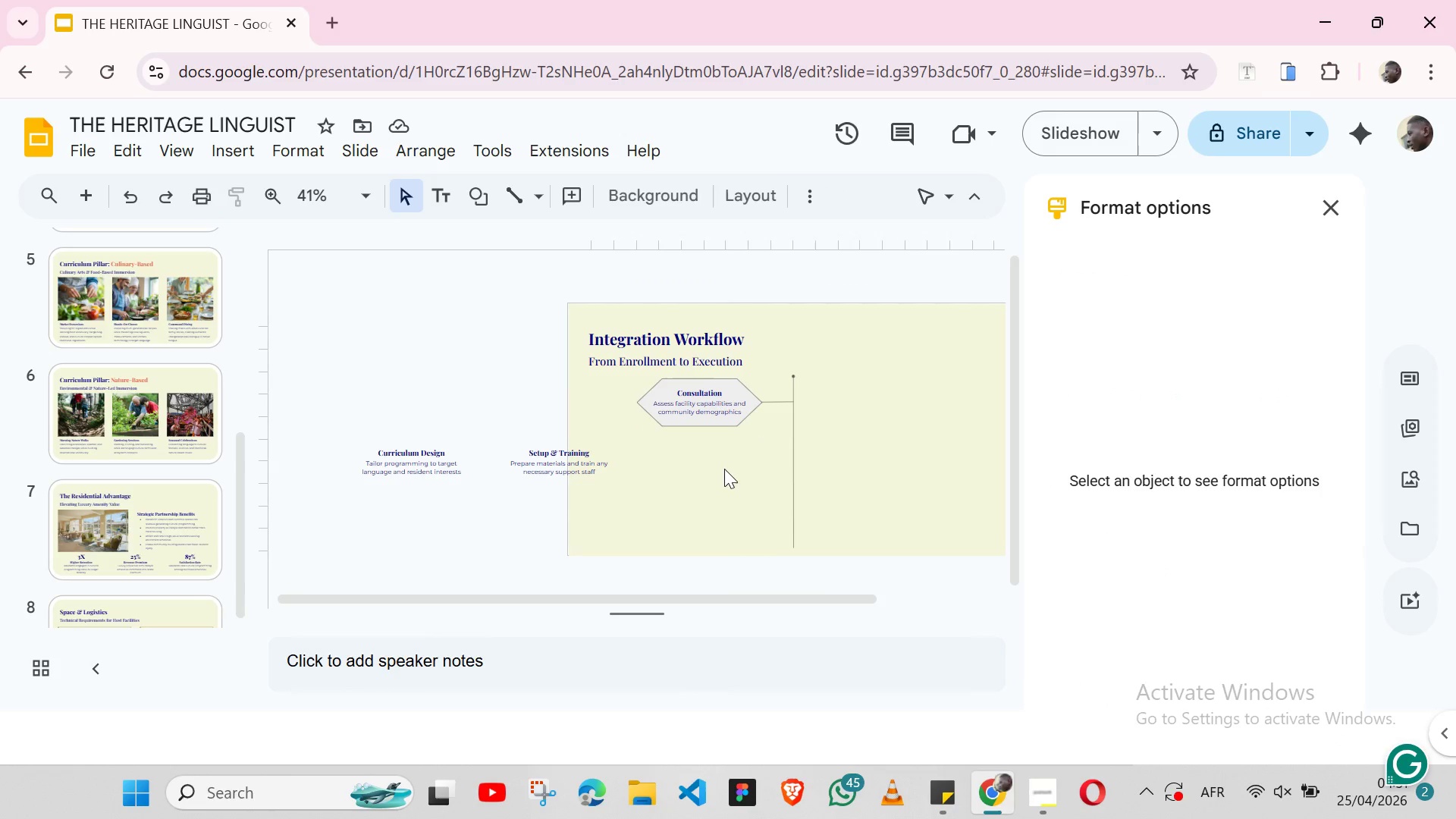 
key(Control+V)
 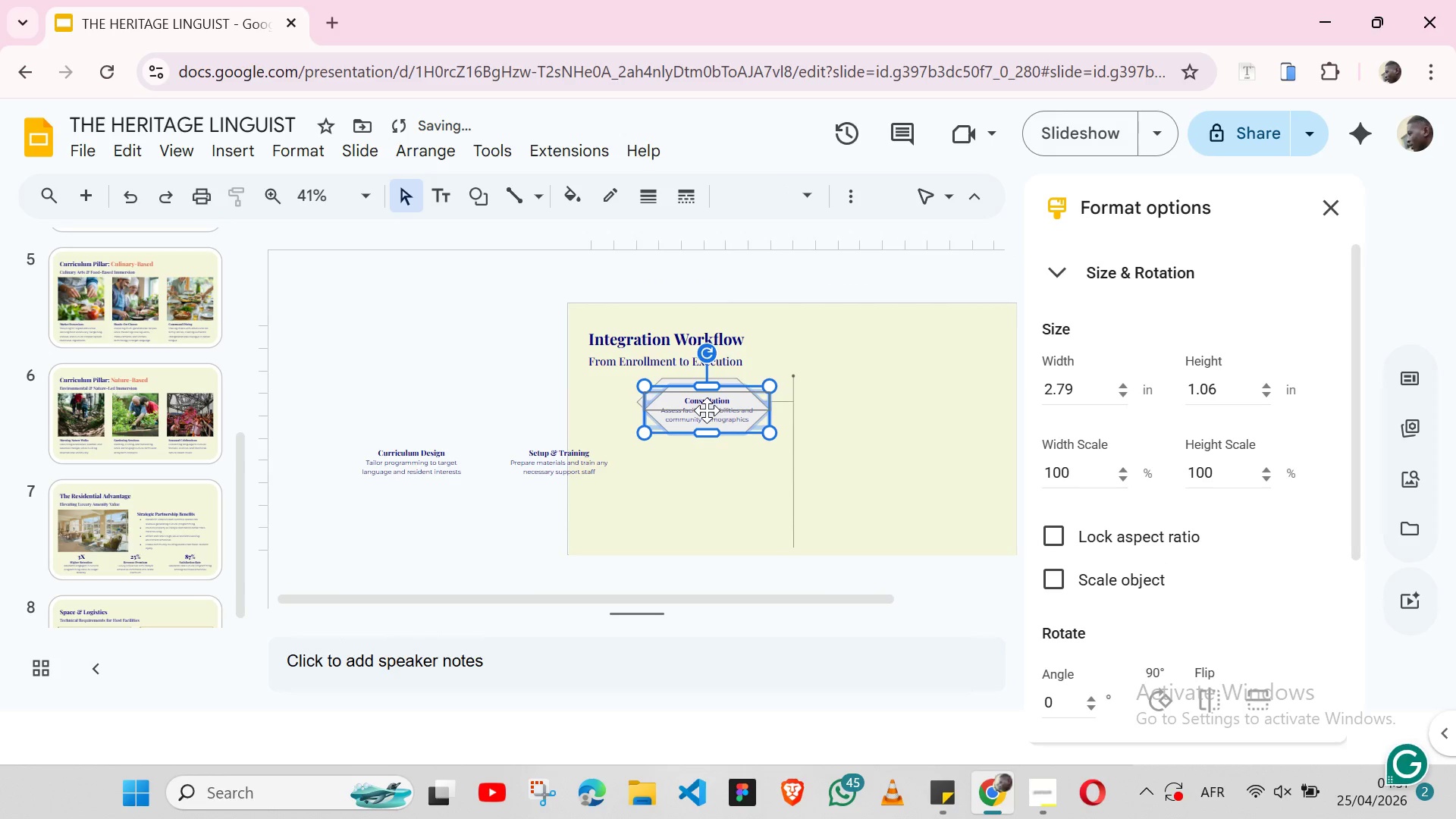 
left_click_drag(start_coordinate=[707, 410], to_coordinate=[893, 426])
 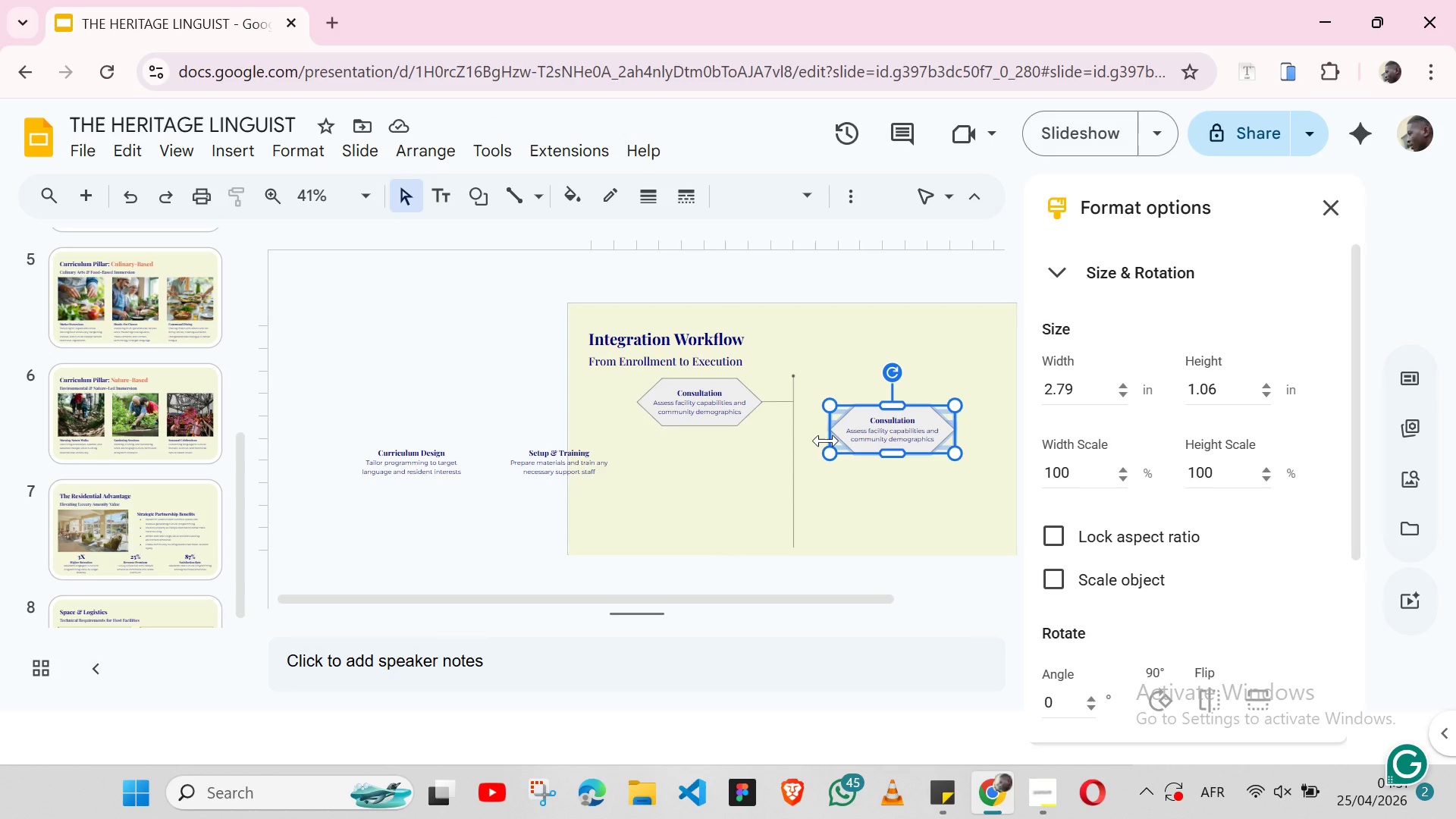 
wait(11.78)
 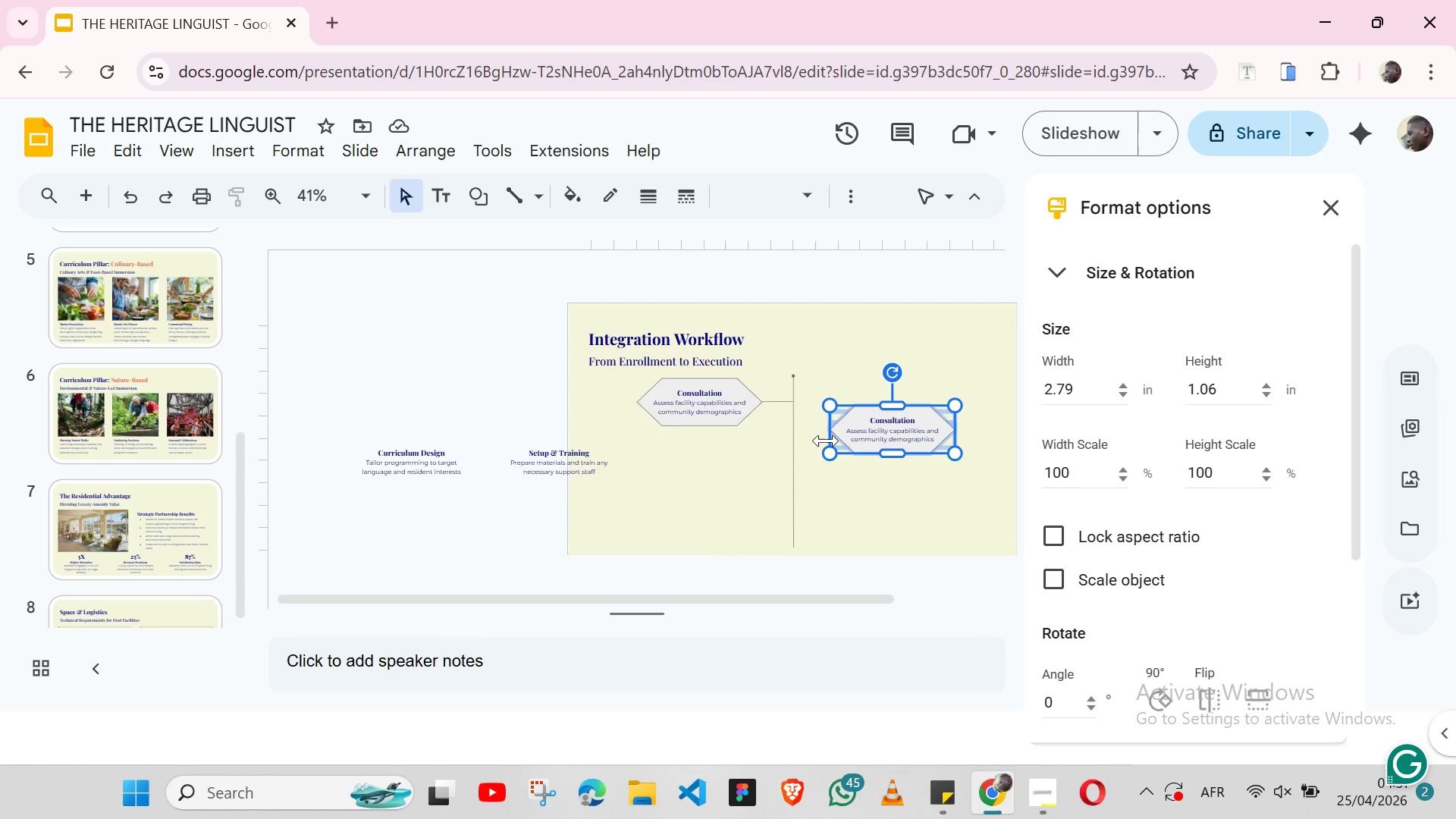 
left_click([679, 467])
 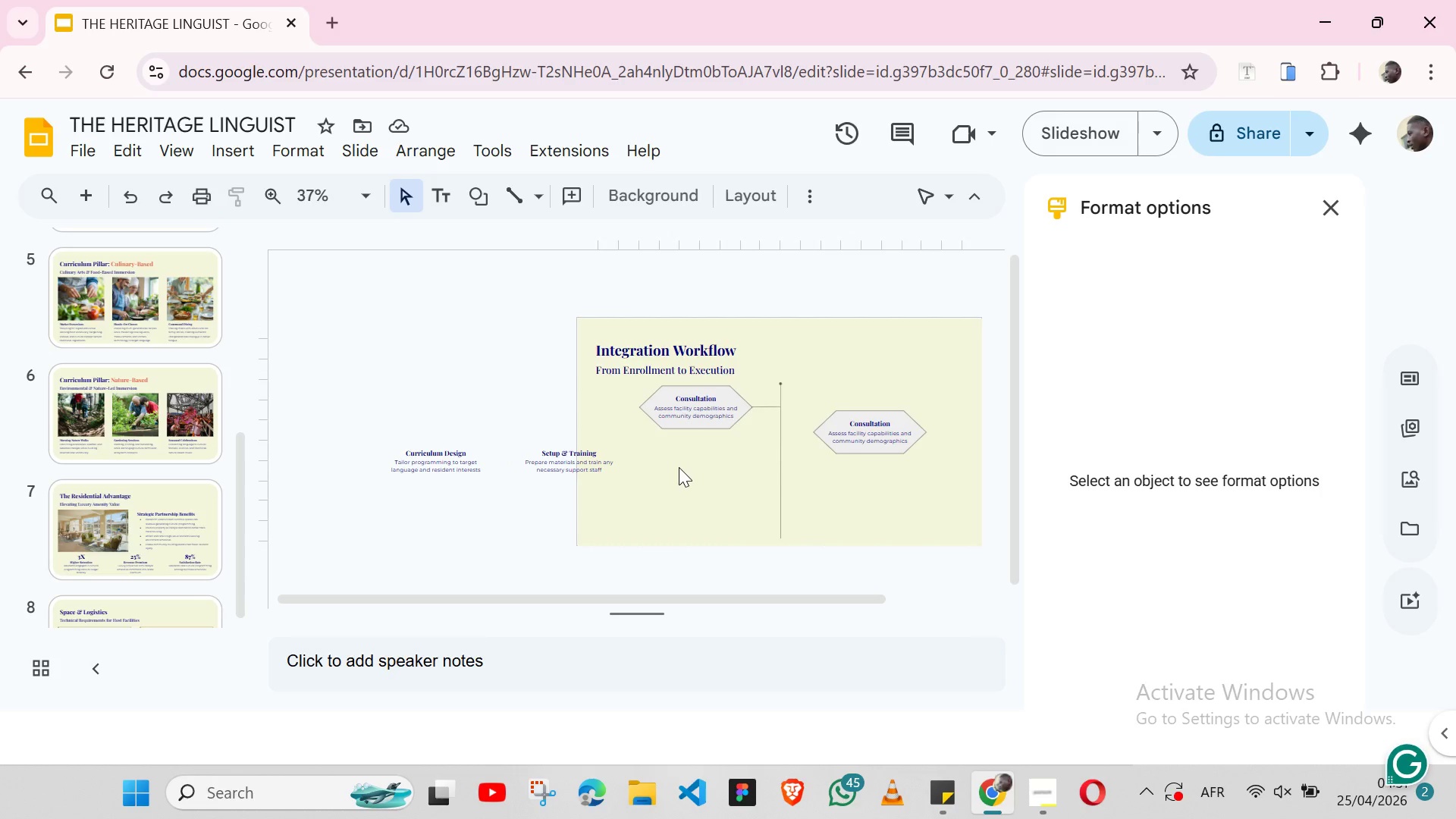 
key(Control+V)
 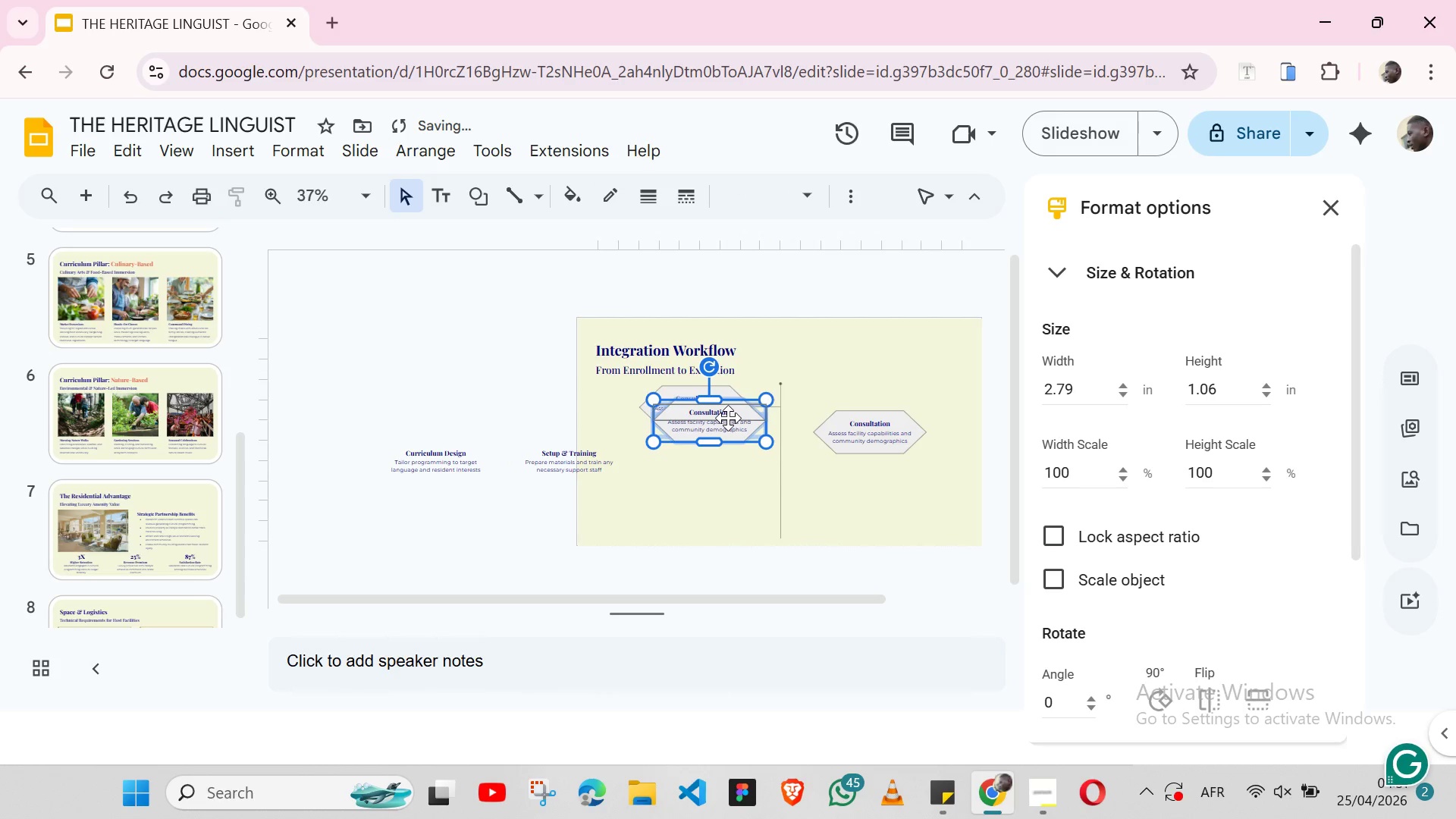 
left_click_drag(start_coordinate=[728, 418], to_coordinate=[718, 483])
 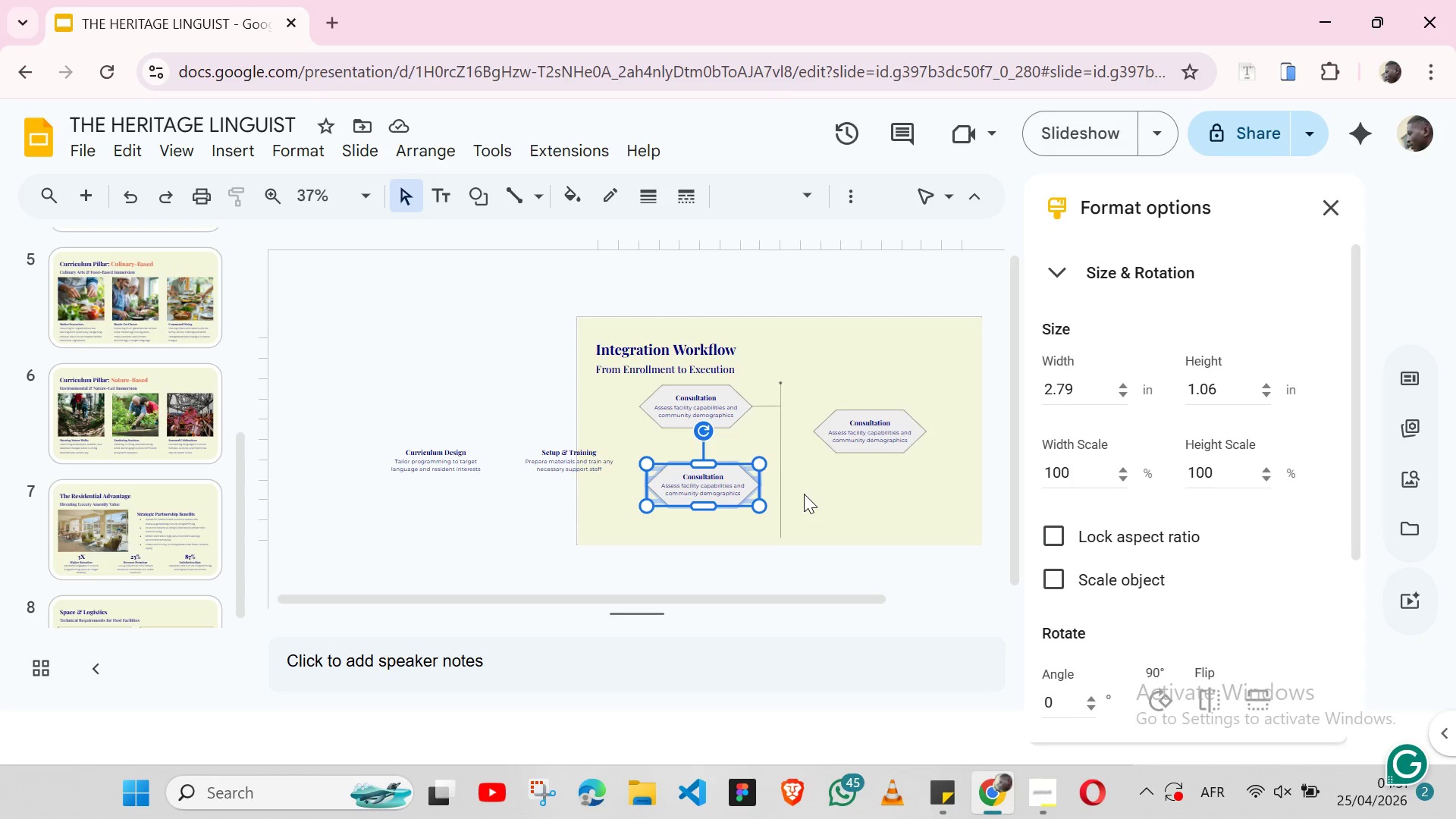 
wait(10.98)
 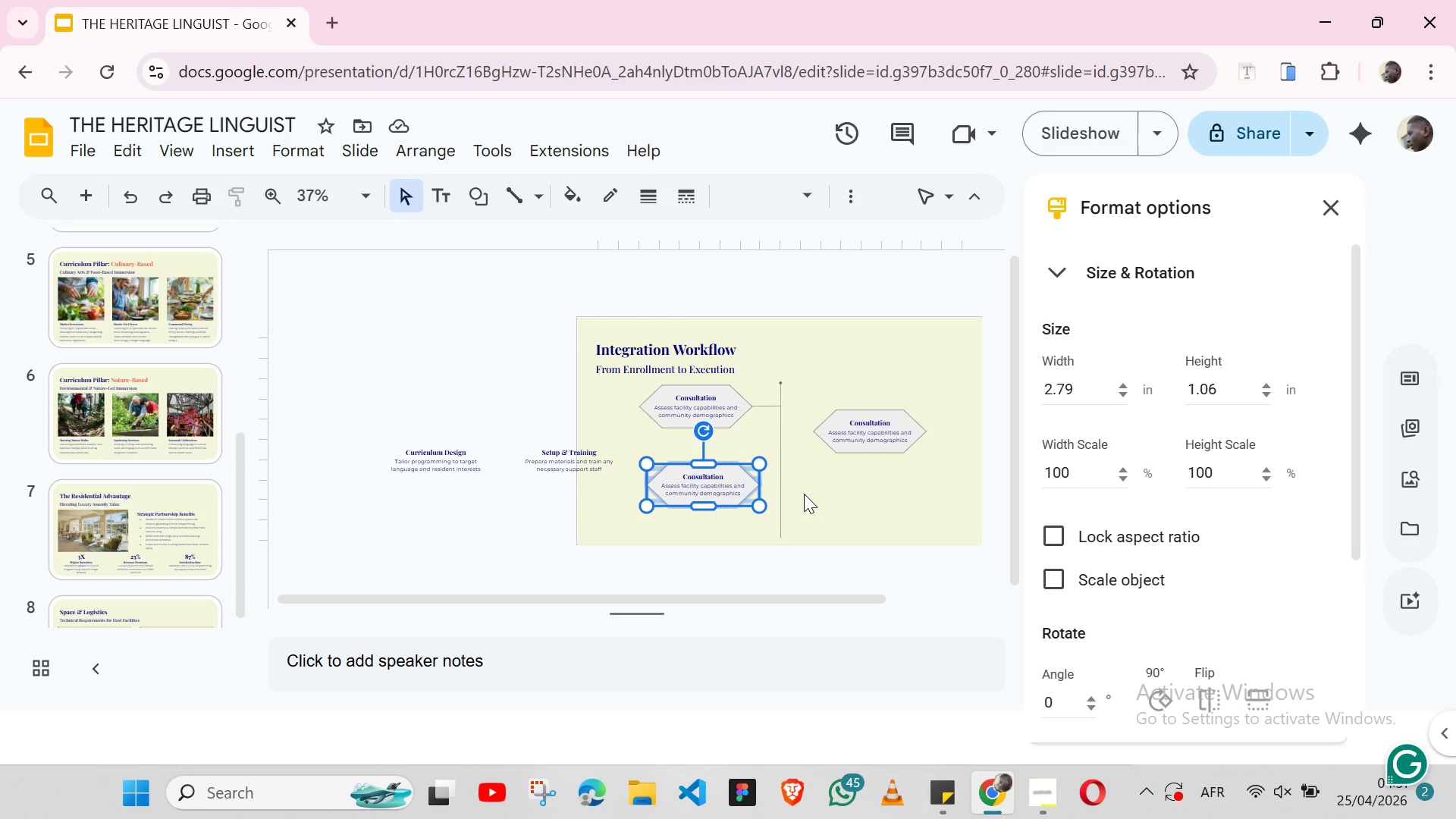 
key(Shift+ArrowUp)
 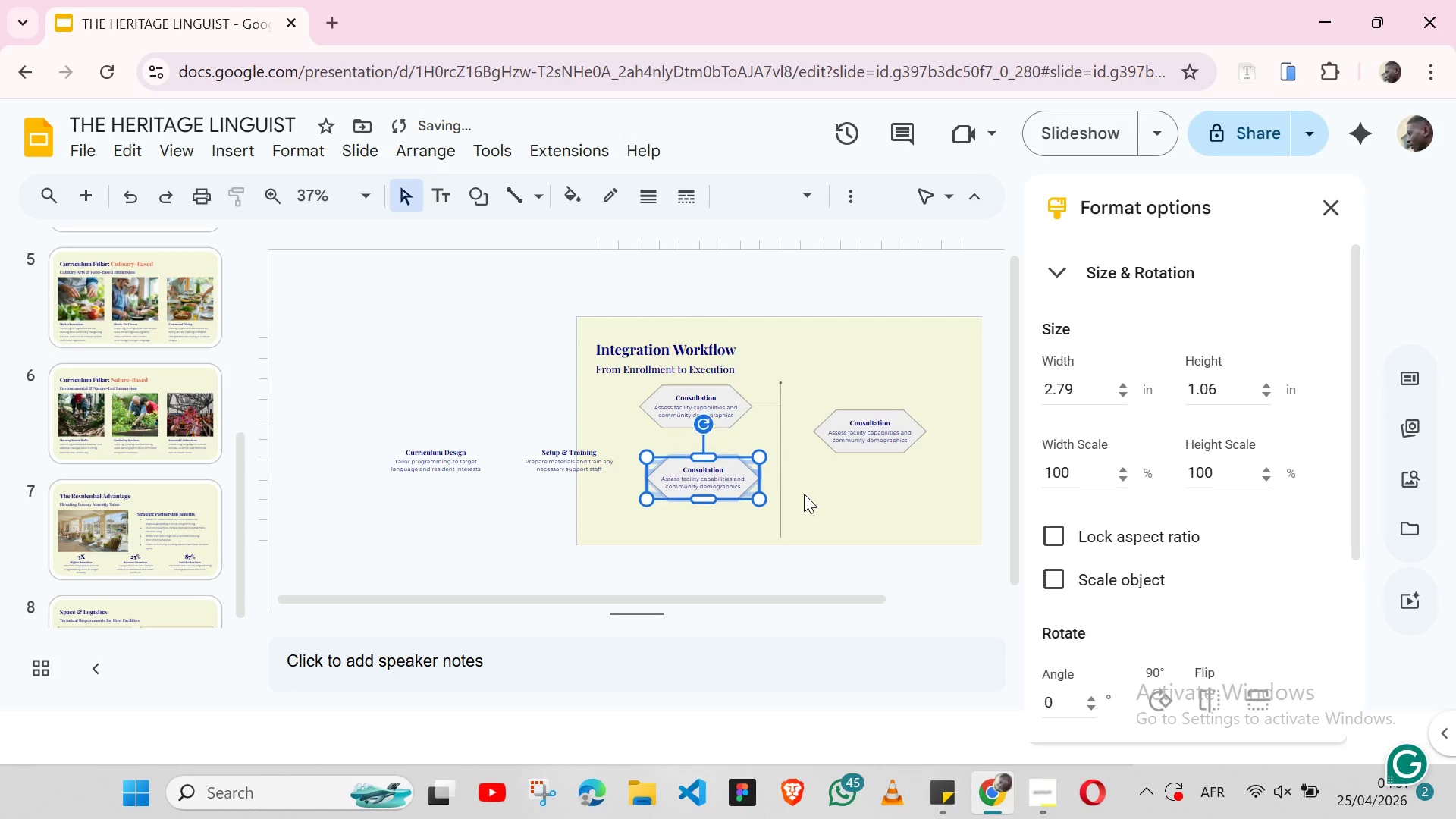 
key(Shift+ArrowUp)
 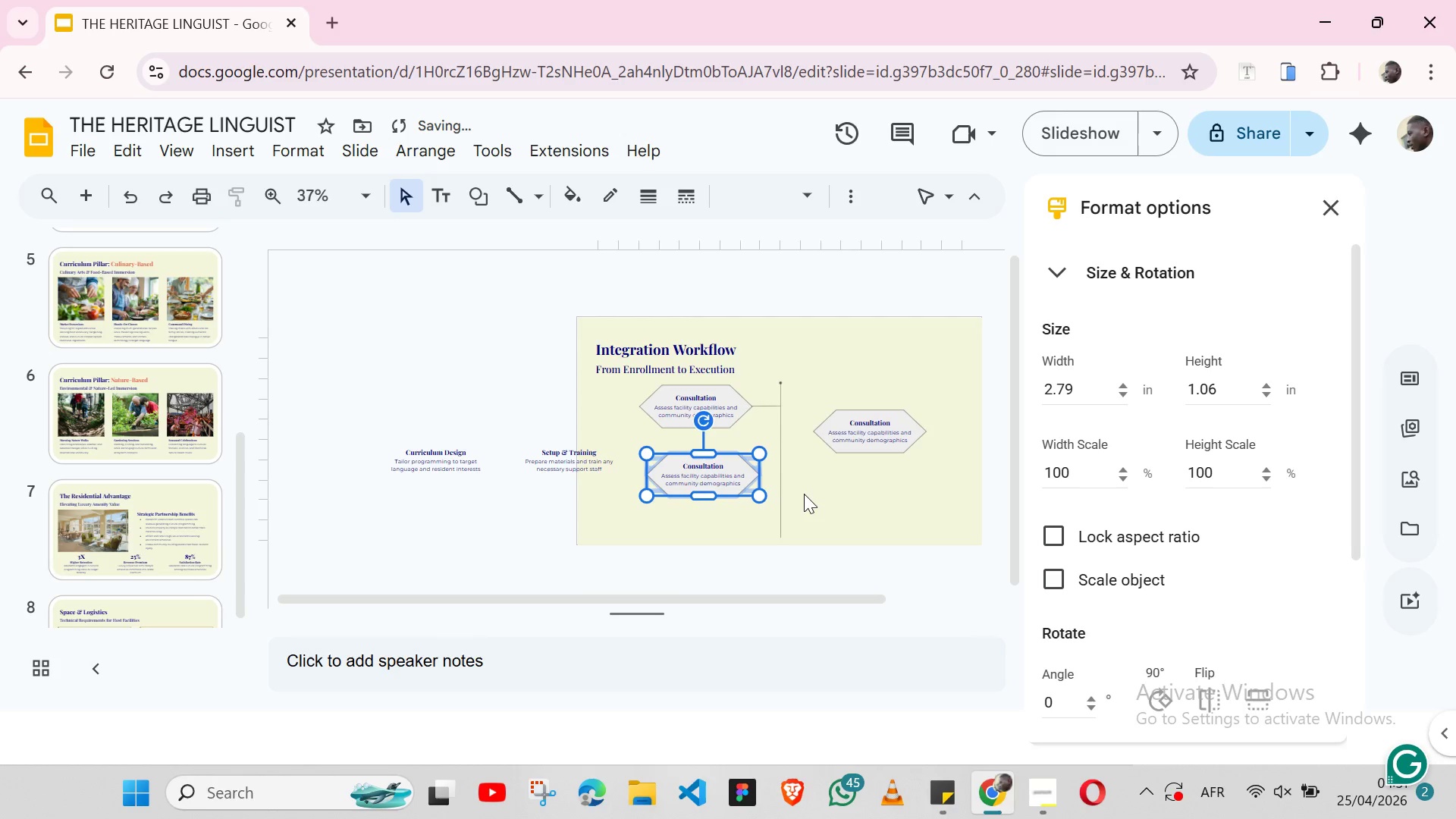 
key(Shift+ArrowUp)
 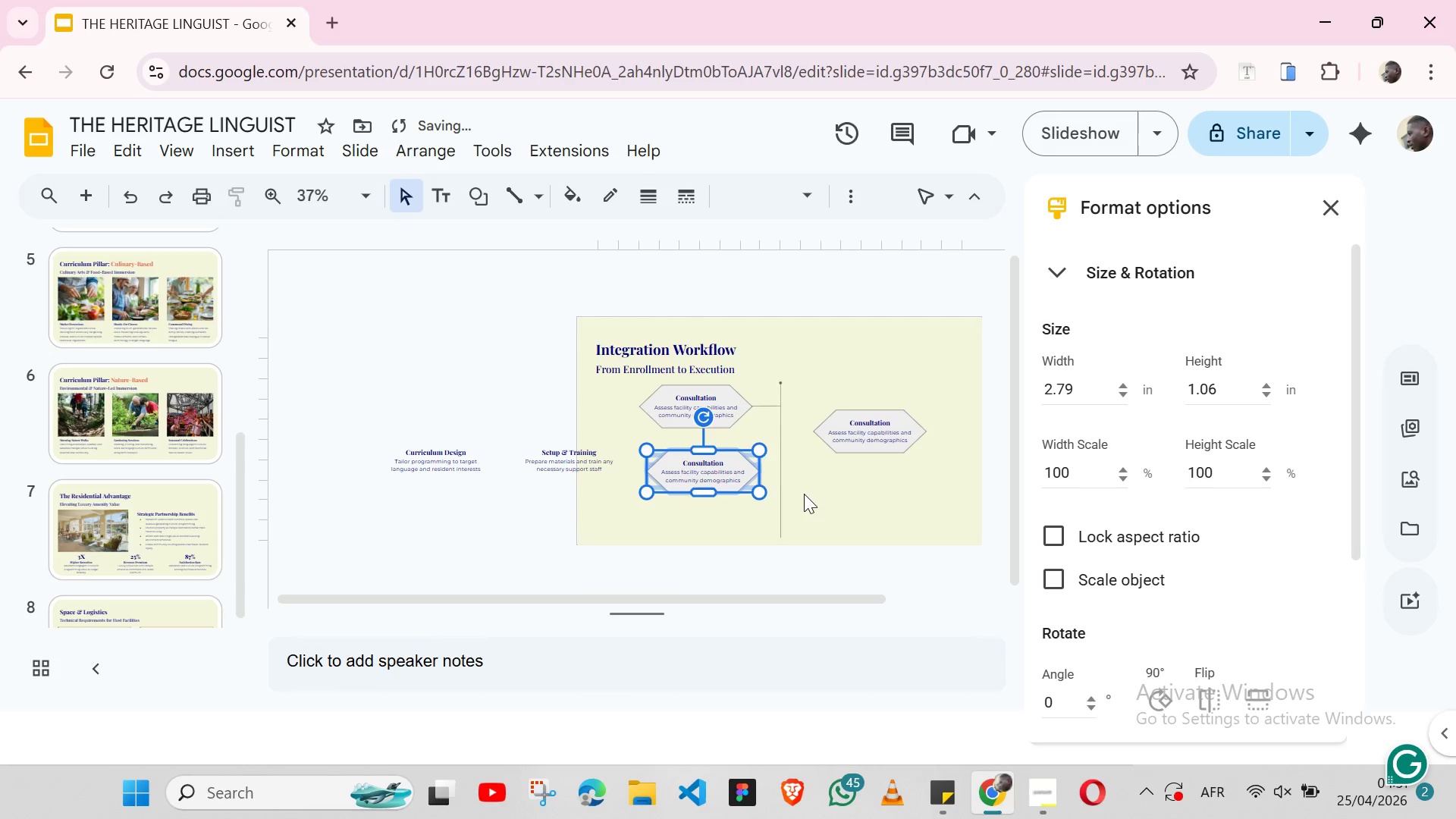 
key(Shift+ArrowUp)
 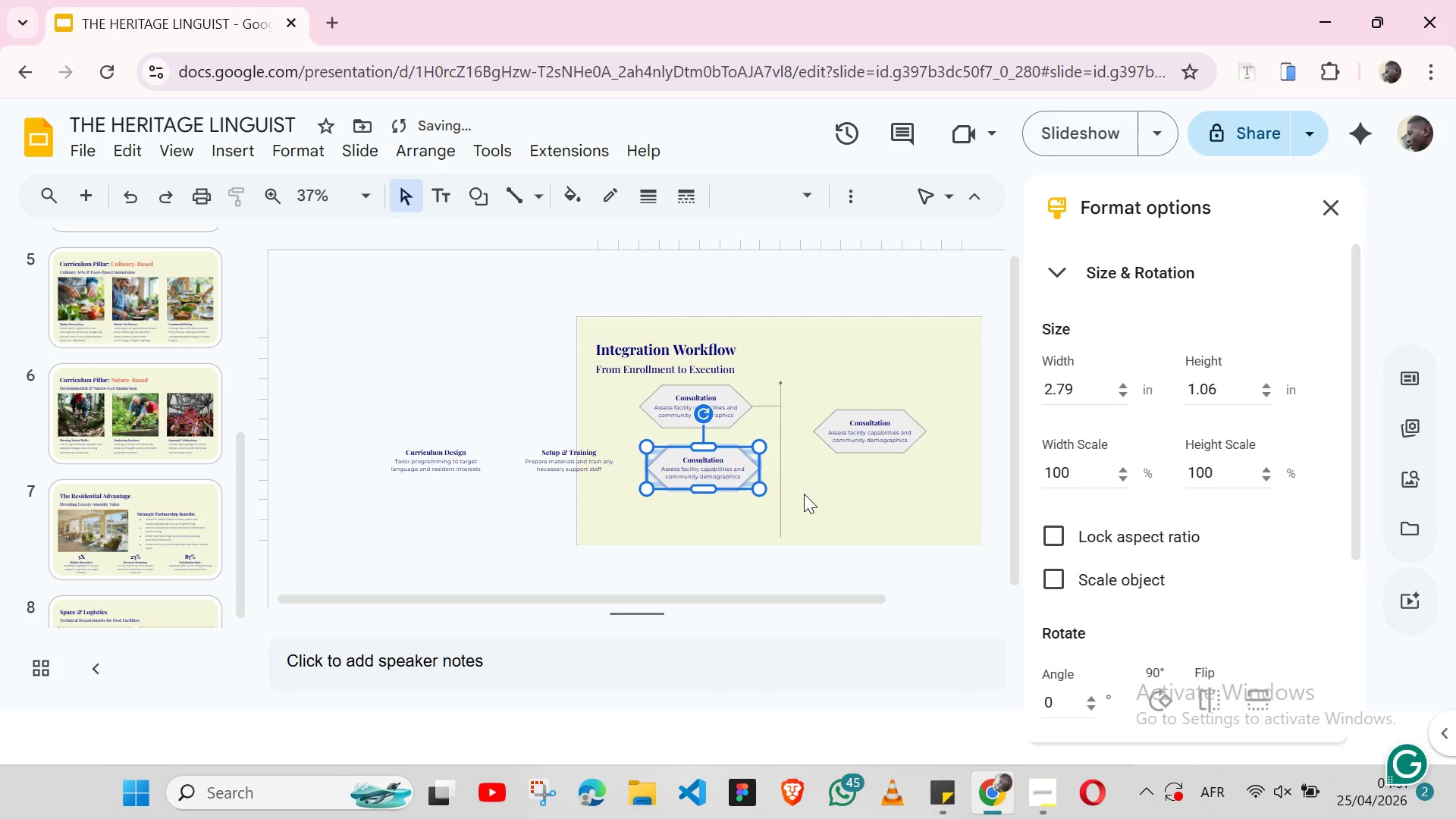 
key(Shift+ArrowUp)
 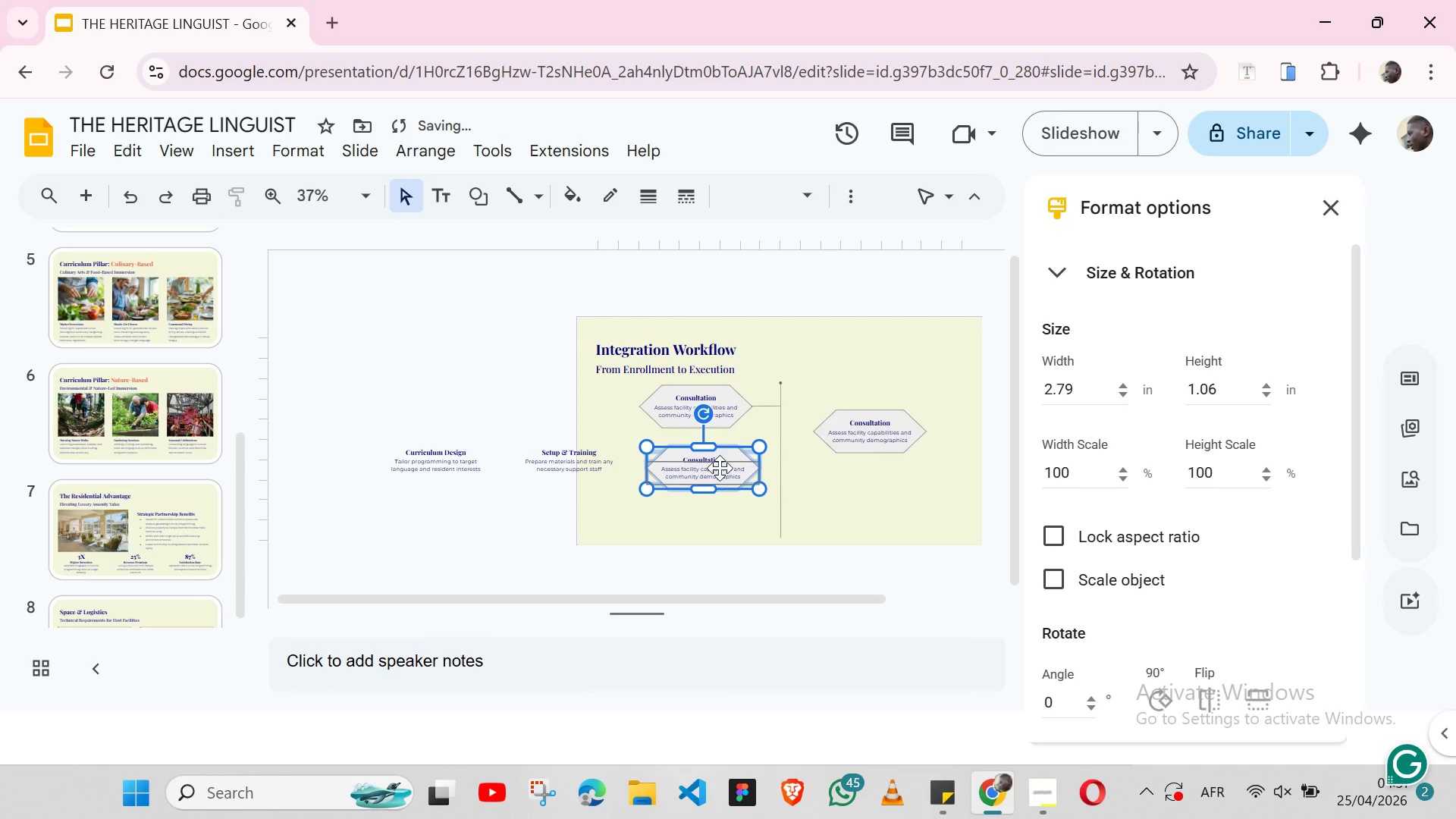 
key(Control+V)
 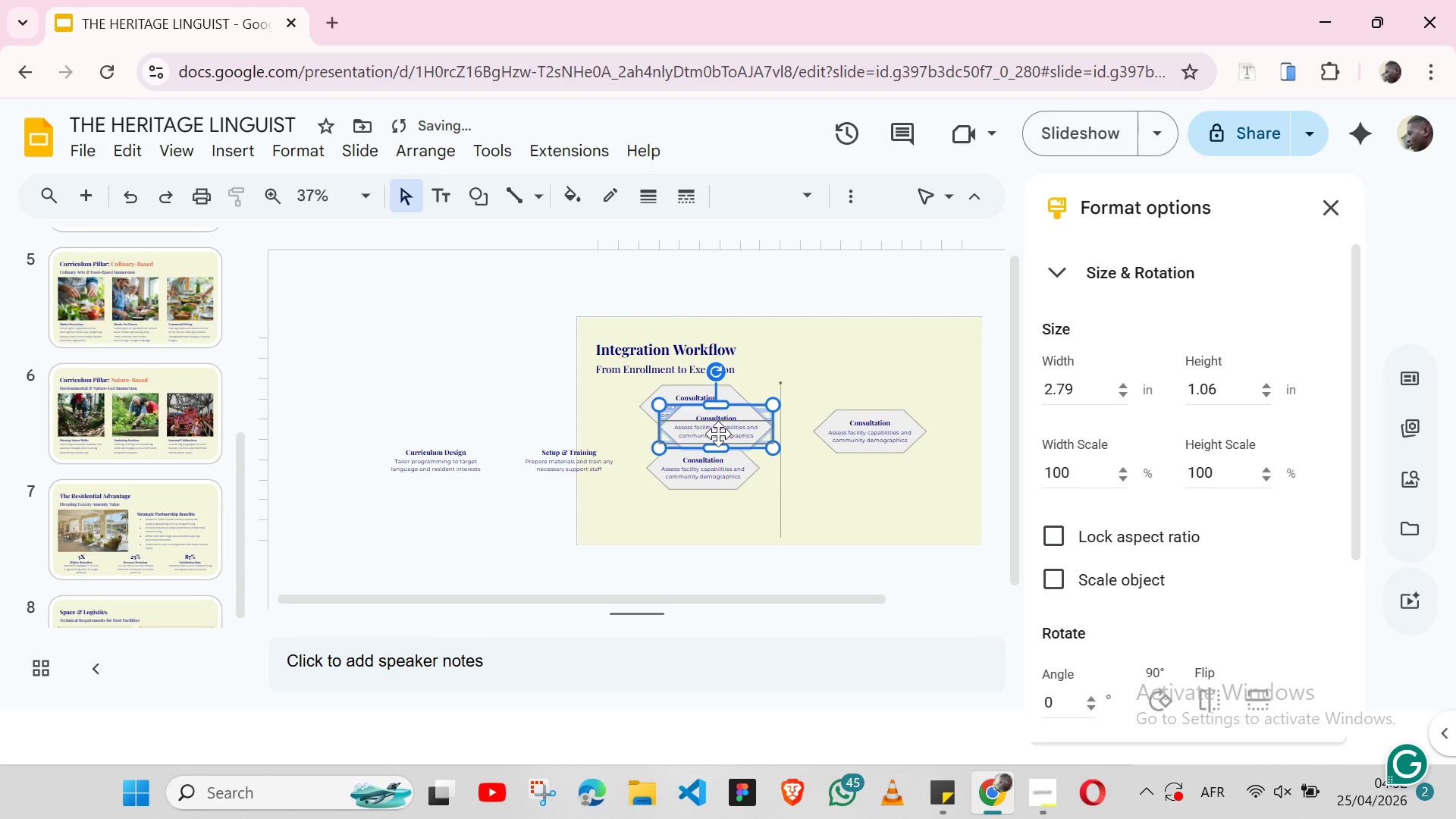 
left_click_drag(start_coordinate=[718, 434], to_coordinate=[870, 498])
 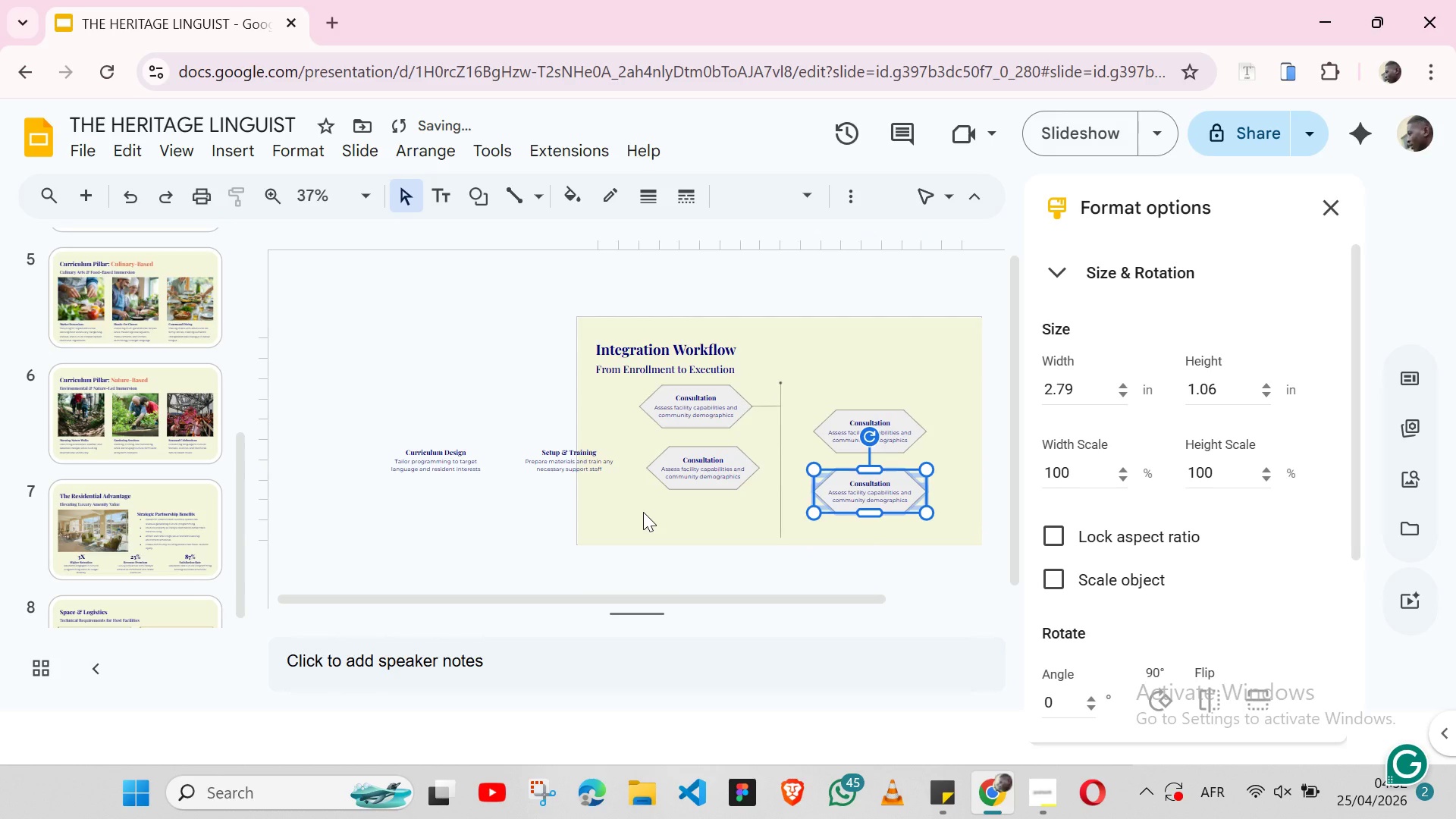 
left_click([643, 512])
 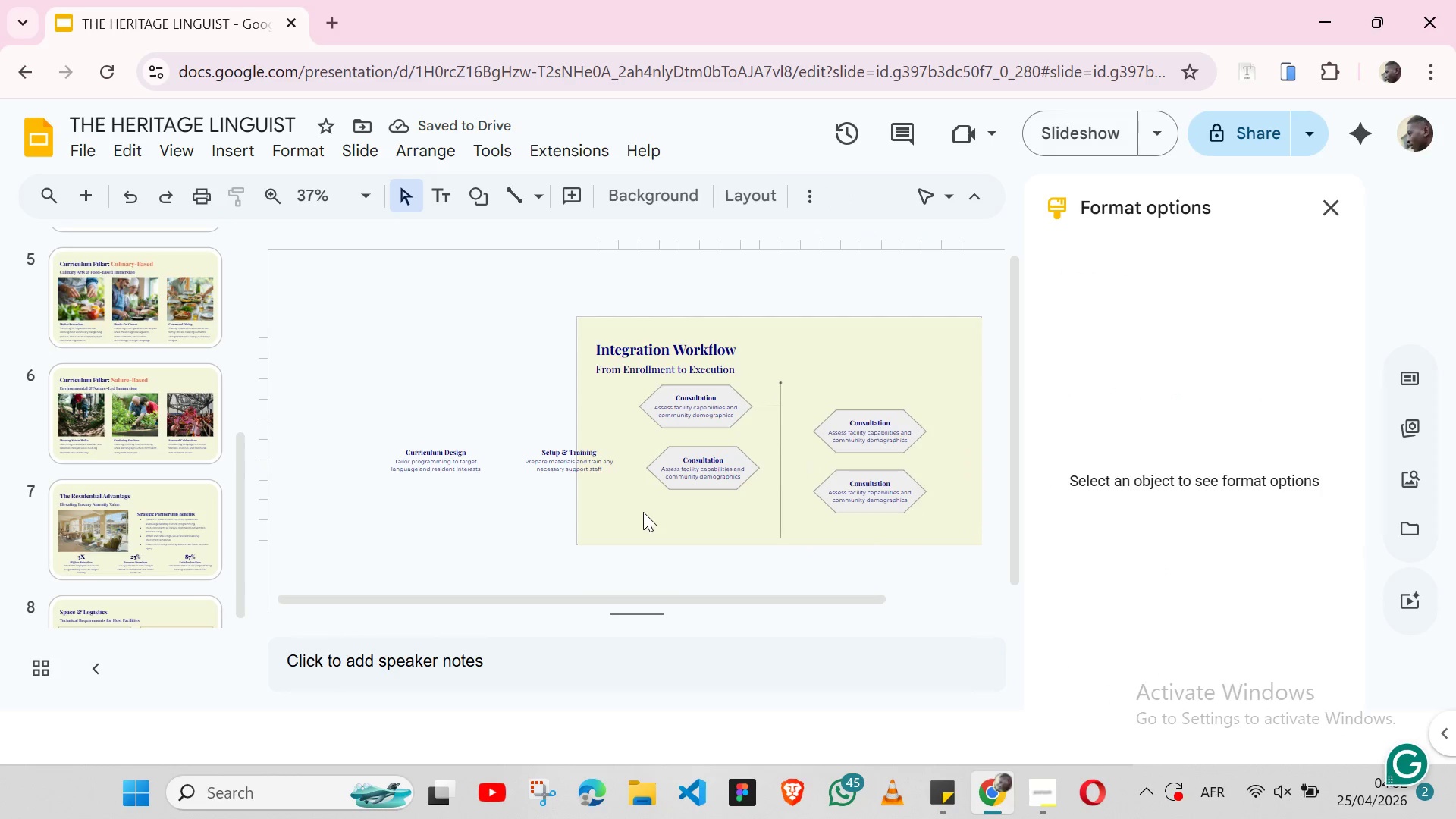 
key(Control+V)
 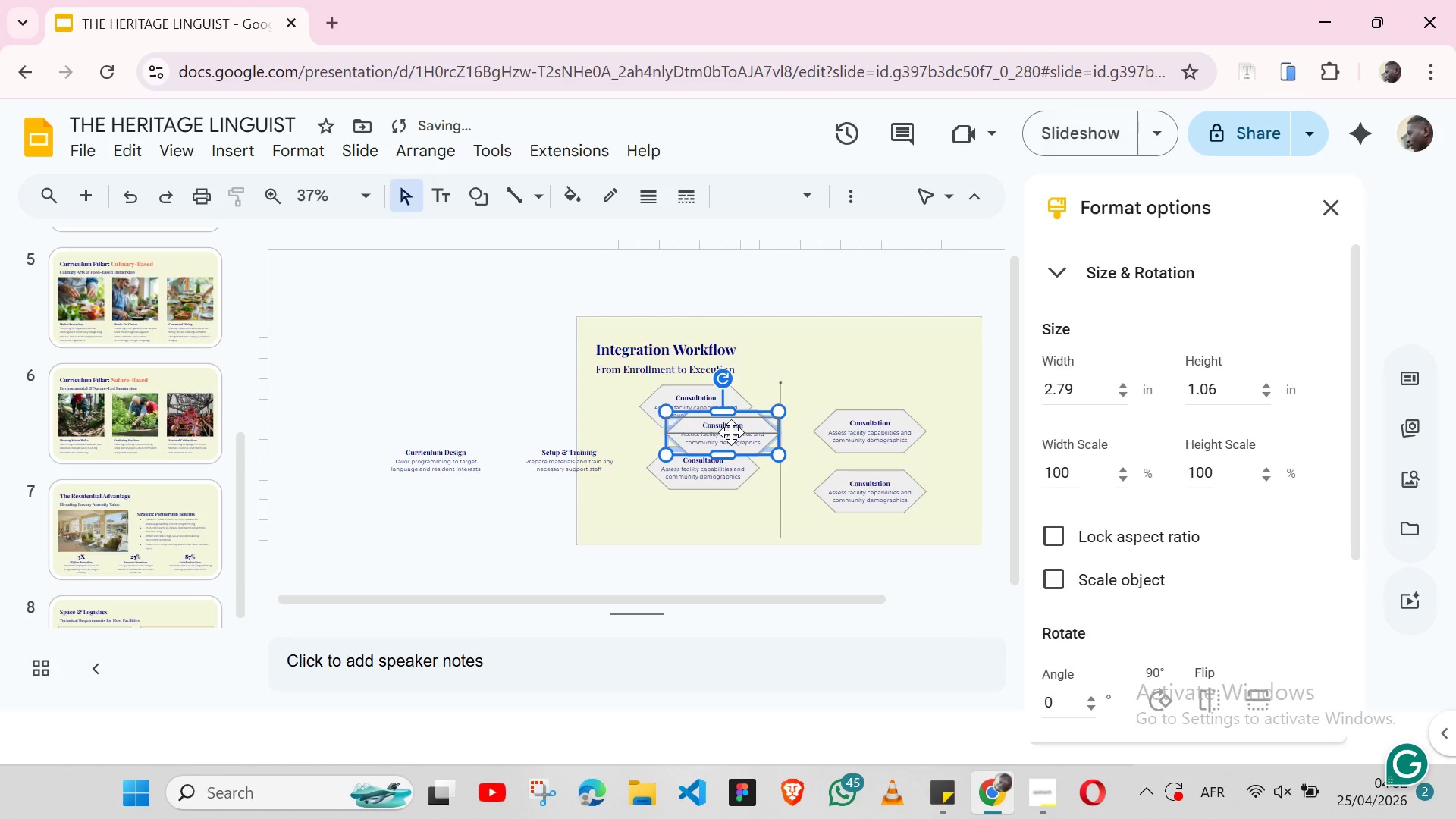 
left_click_drag(start_coordinate=[731, 432], to_coordinate=[704, 517])
 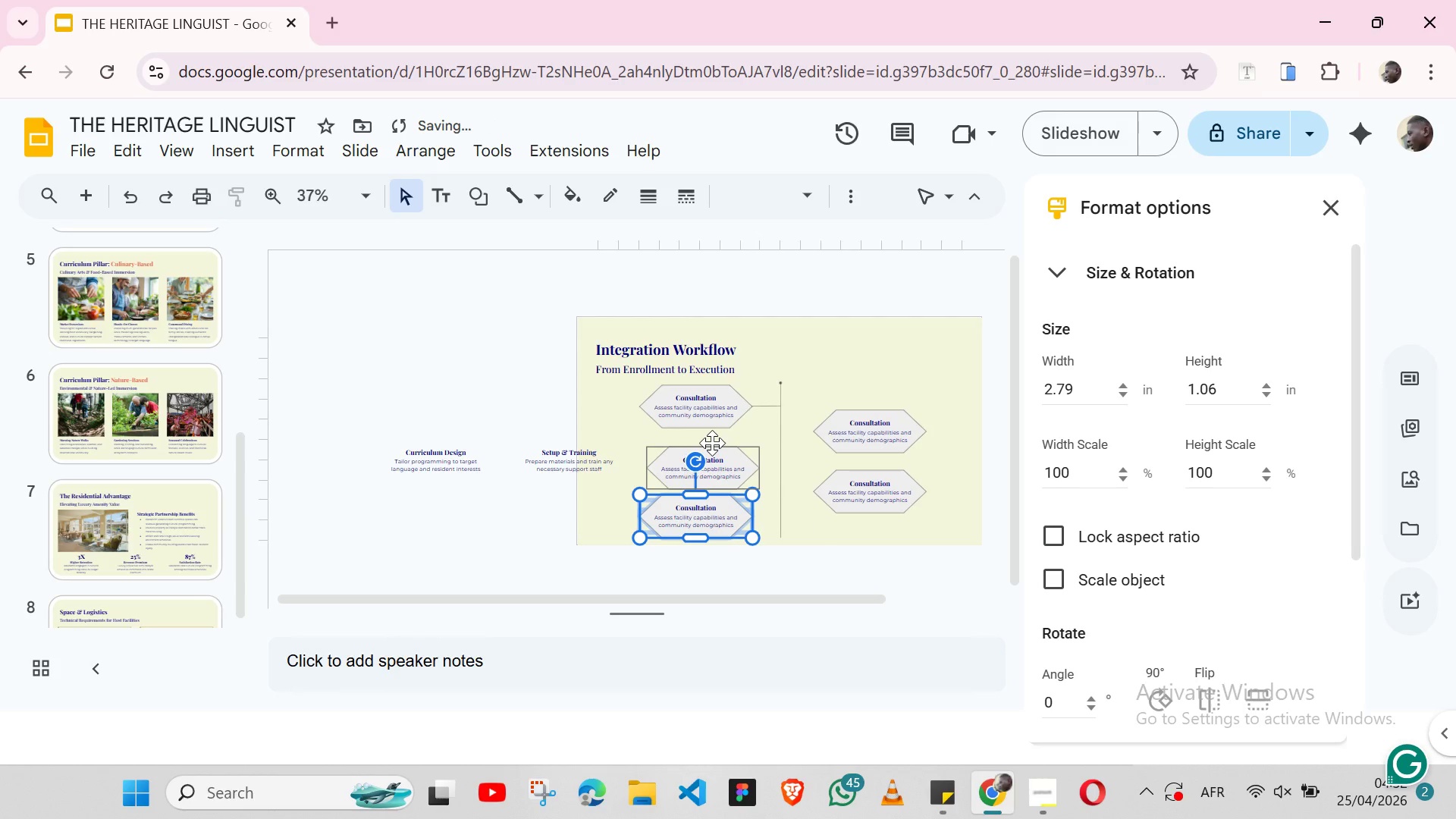 
left_click([712, 443])
 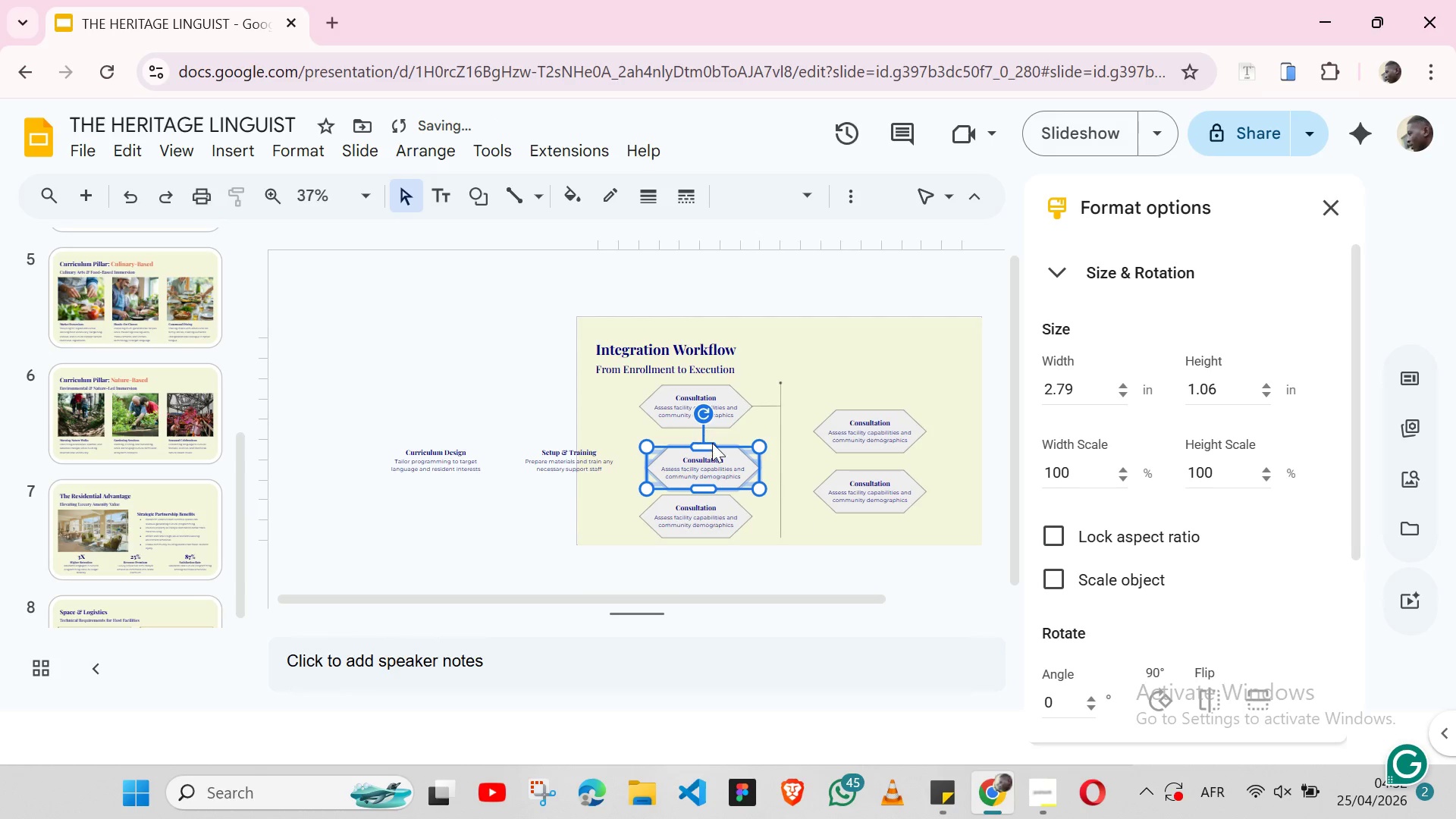 
key(Shift+ArrowUp)
 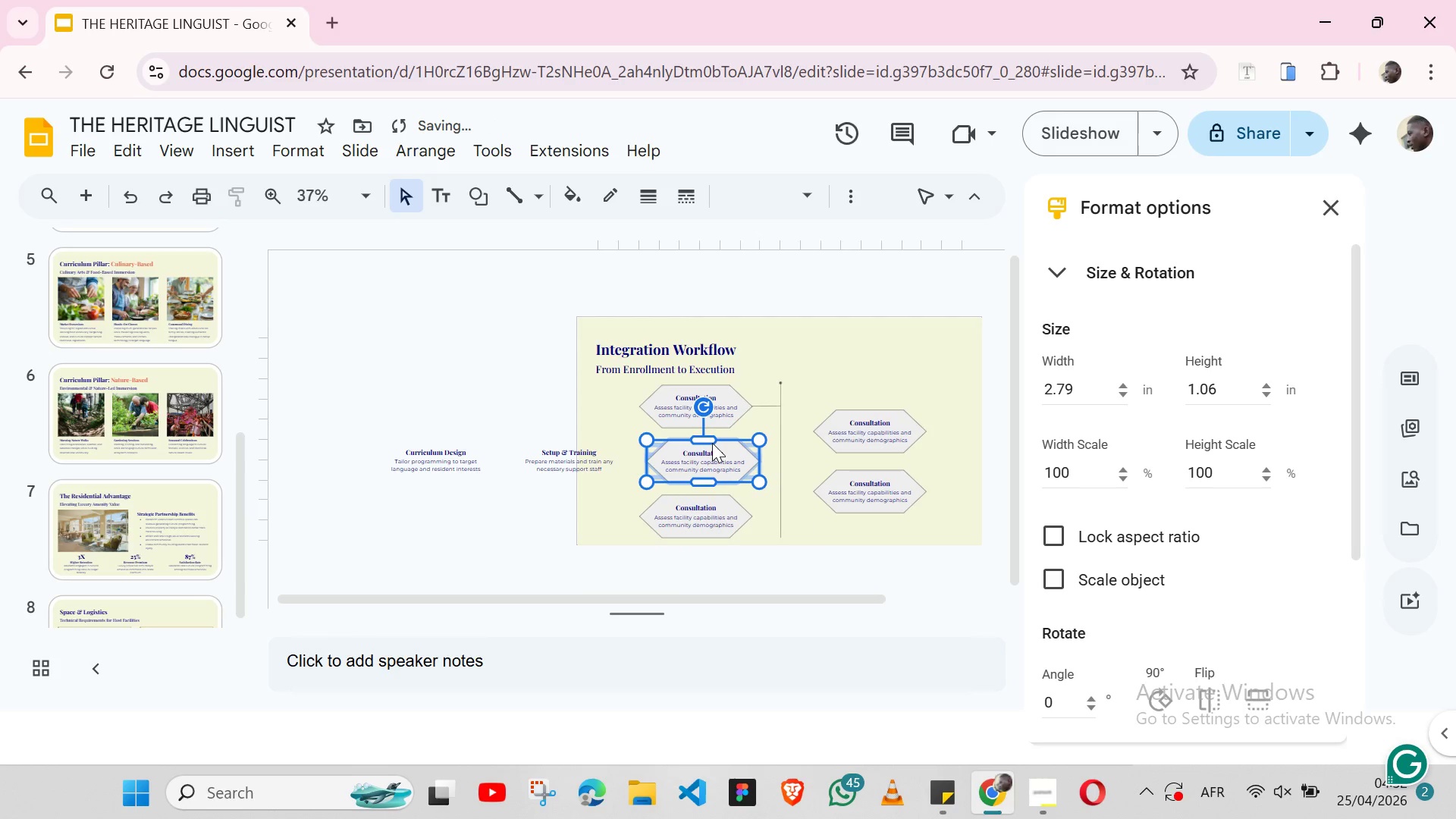 
key(Shift+ArrowUp)
 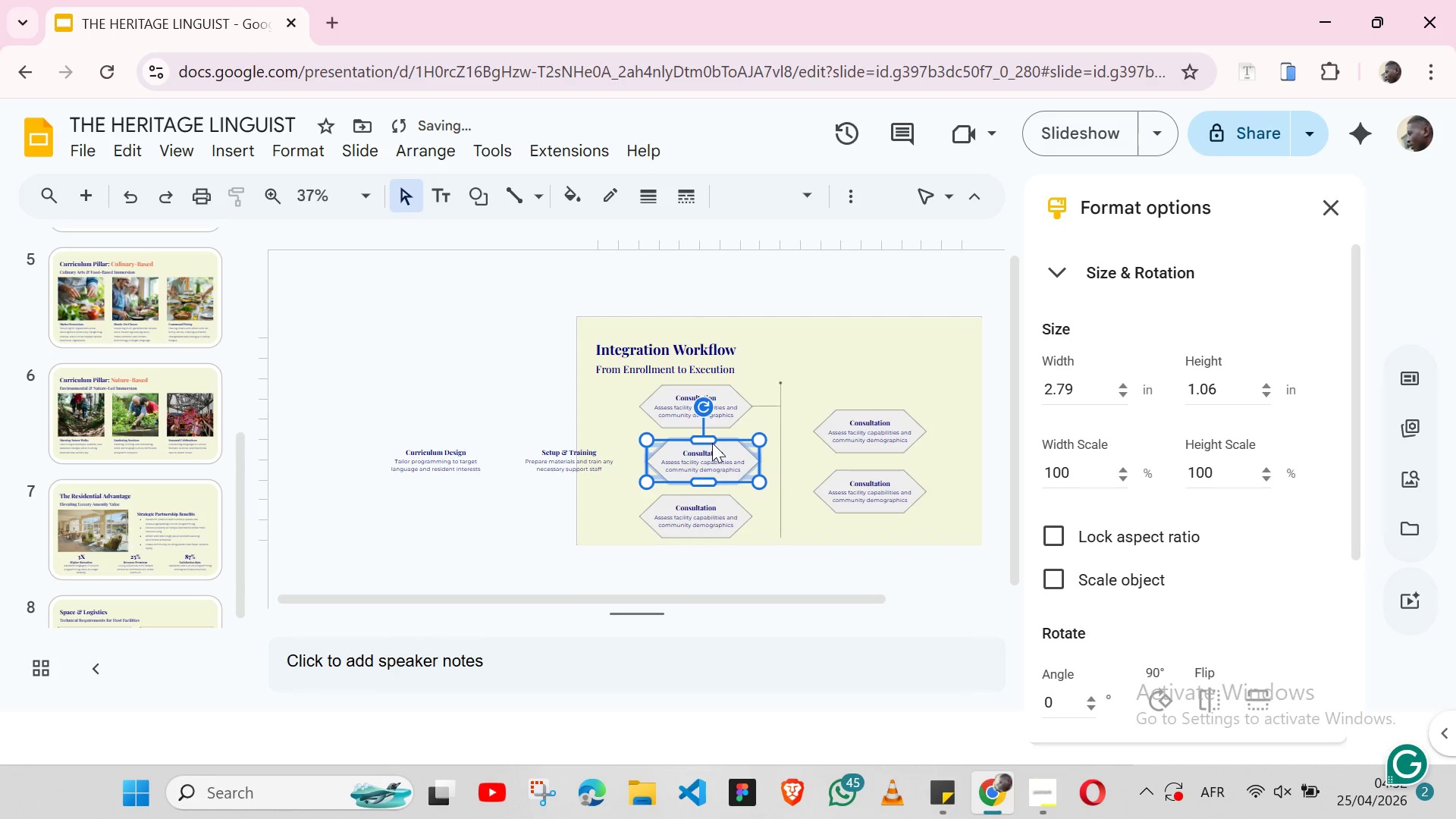 
key(Shift+ArrowLeft)
 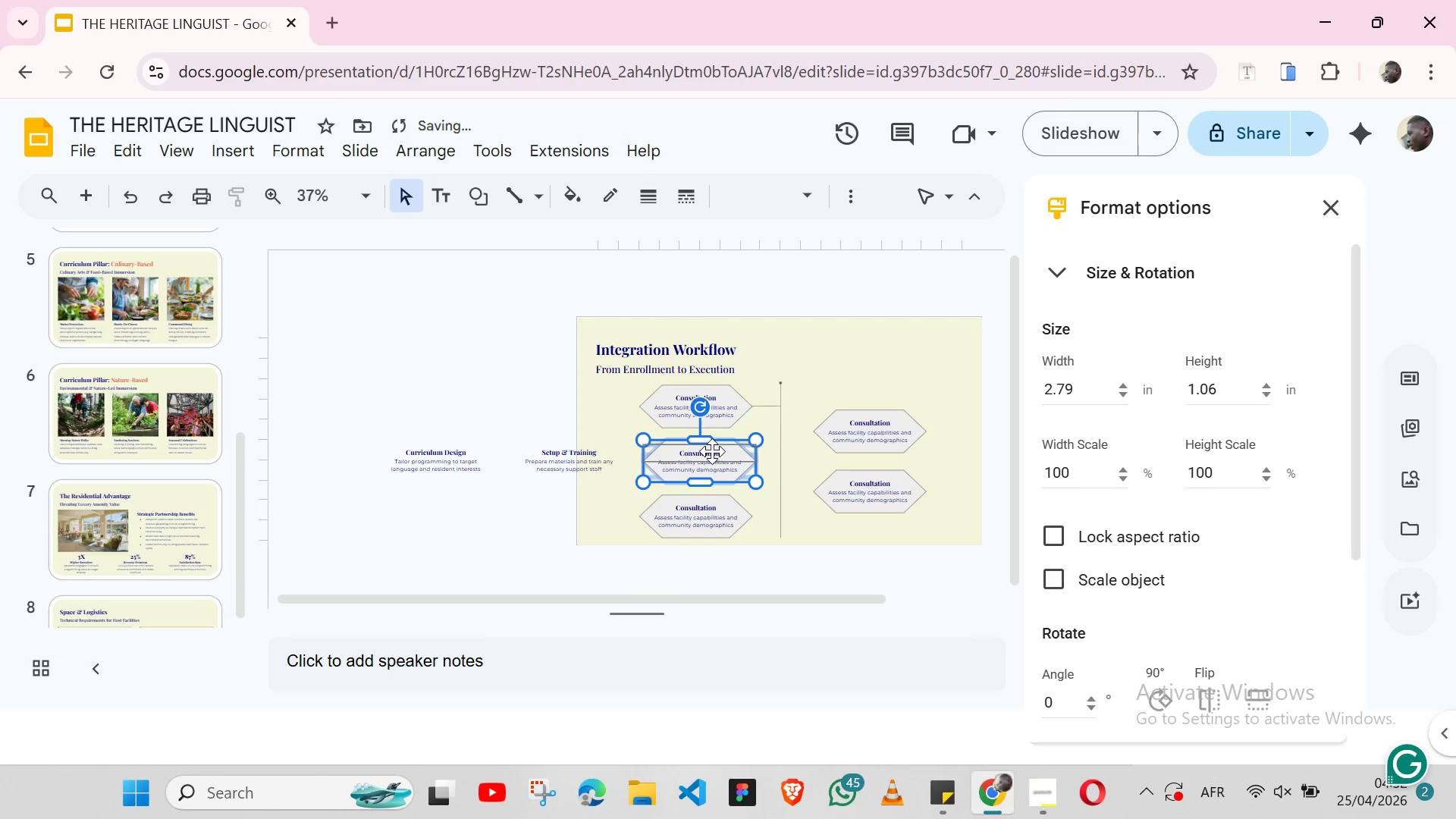 
left_click_drag(start_coordinate=[712, 451], to_coordinate=[704, 451])
 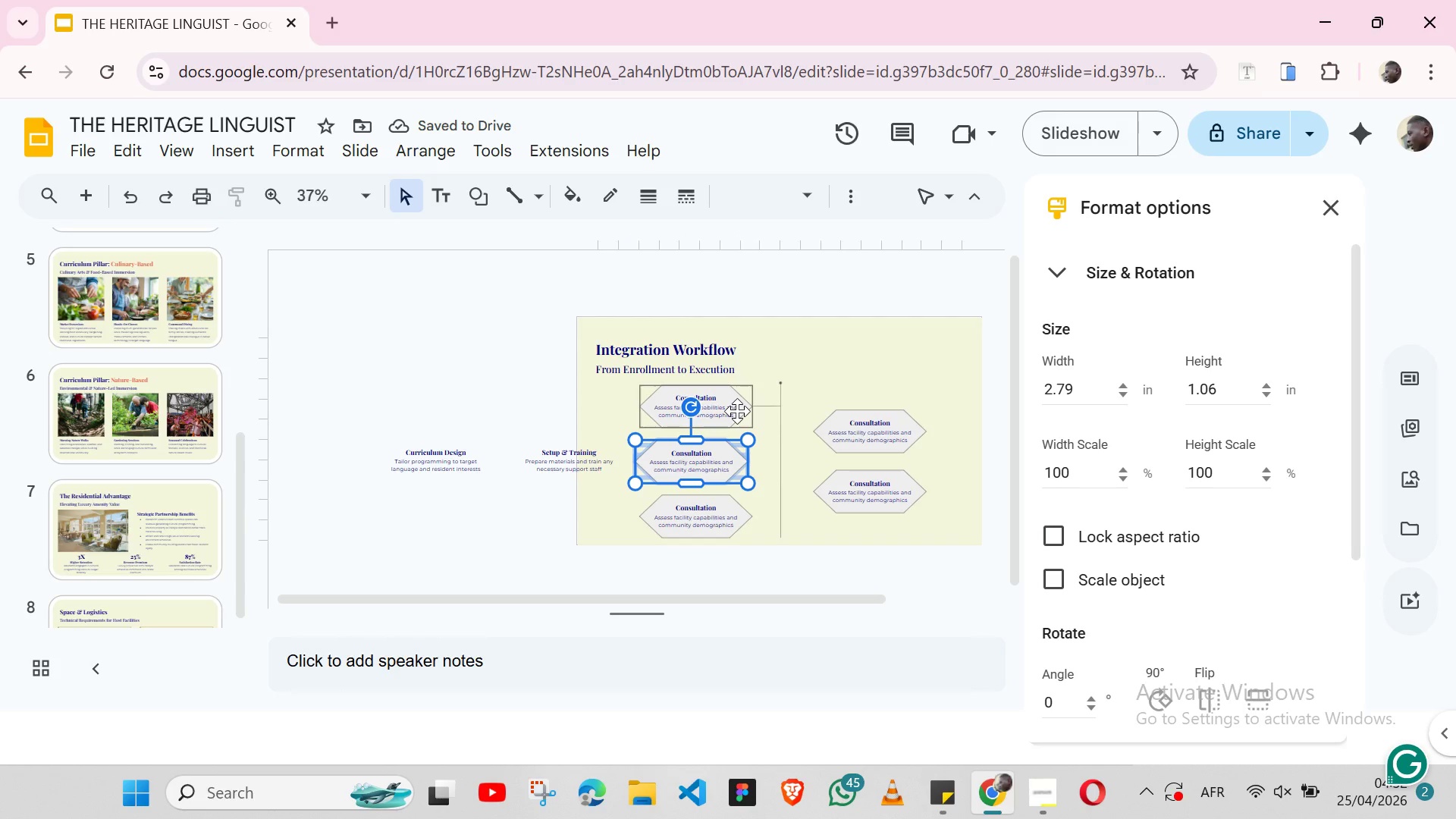 
hold_key(key=ShiftLeft, duration=1.11)
left_click([737, 411])
 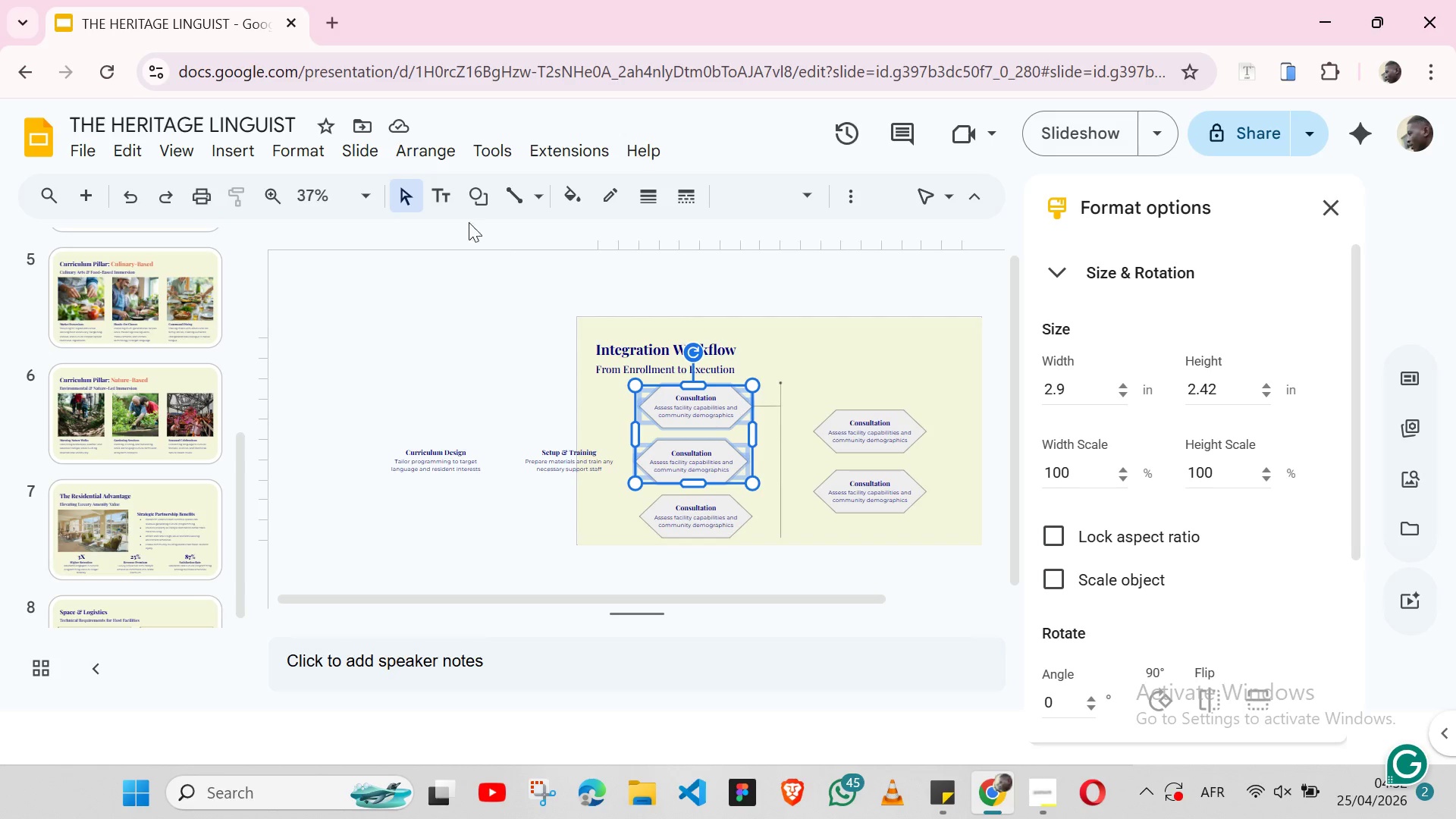 
left_click([445, 162])
 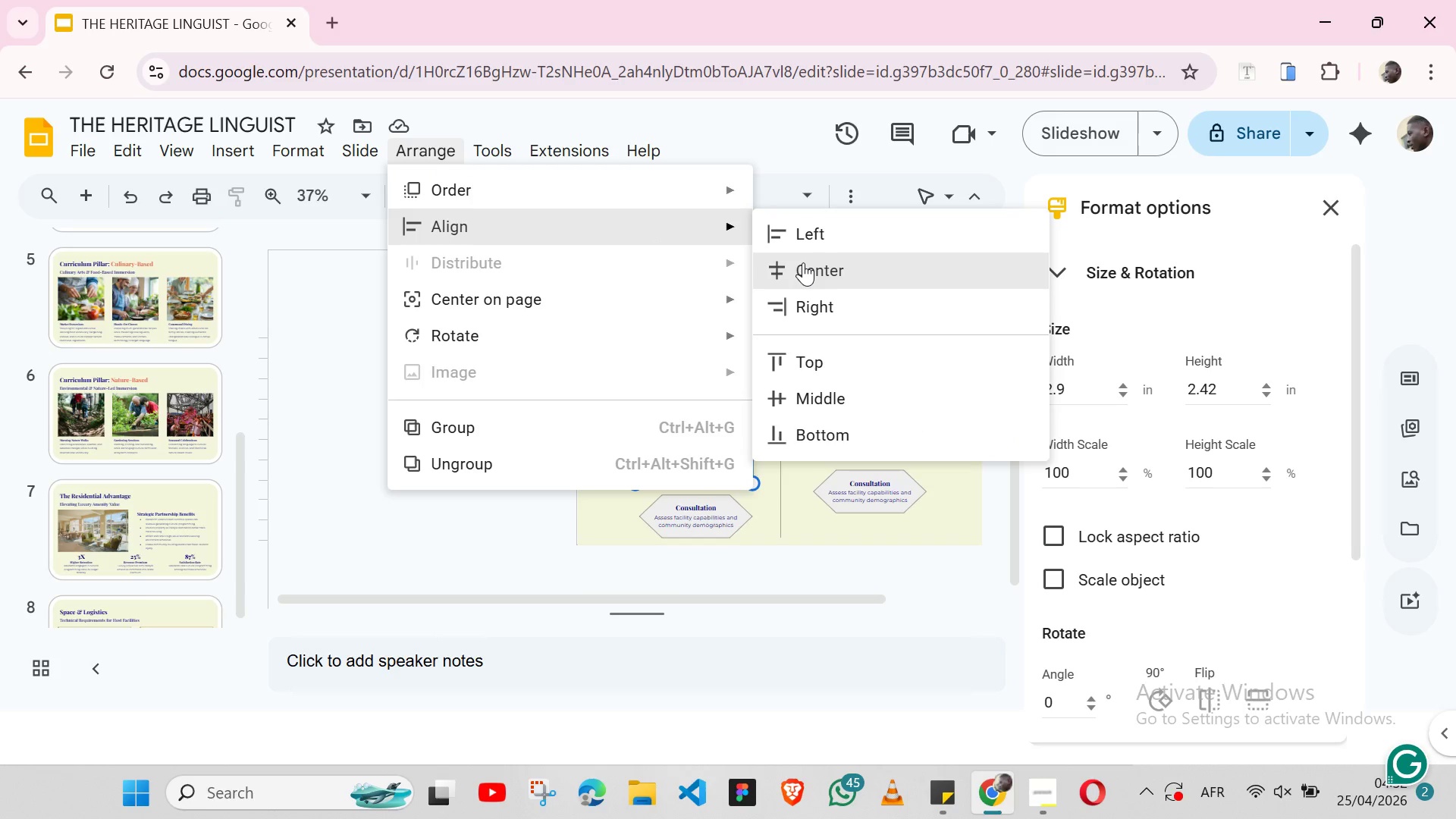 
left_click([803, 262])
 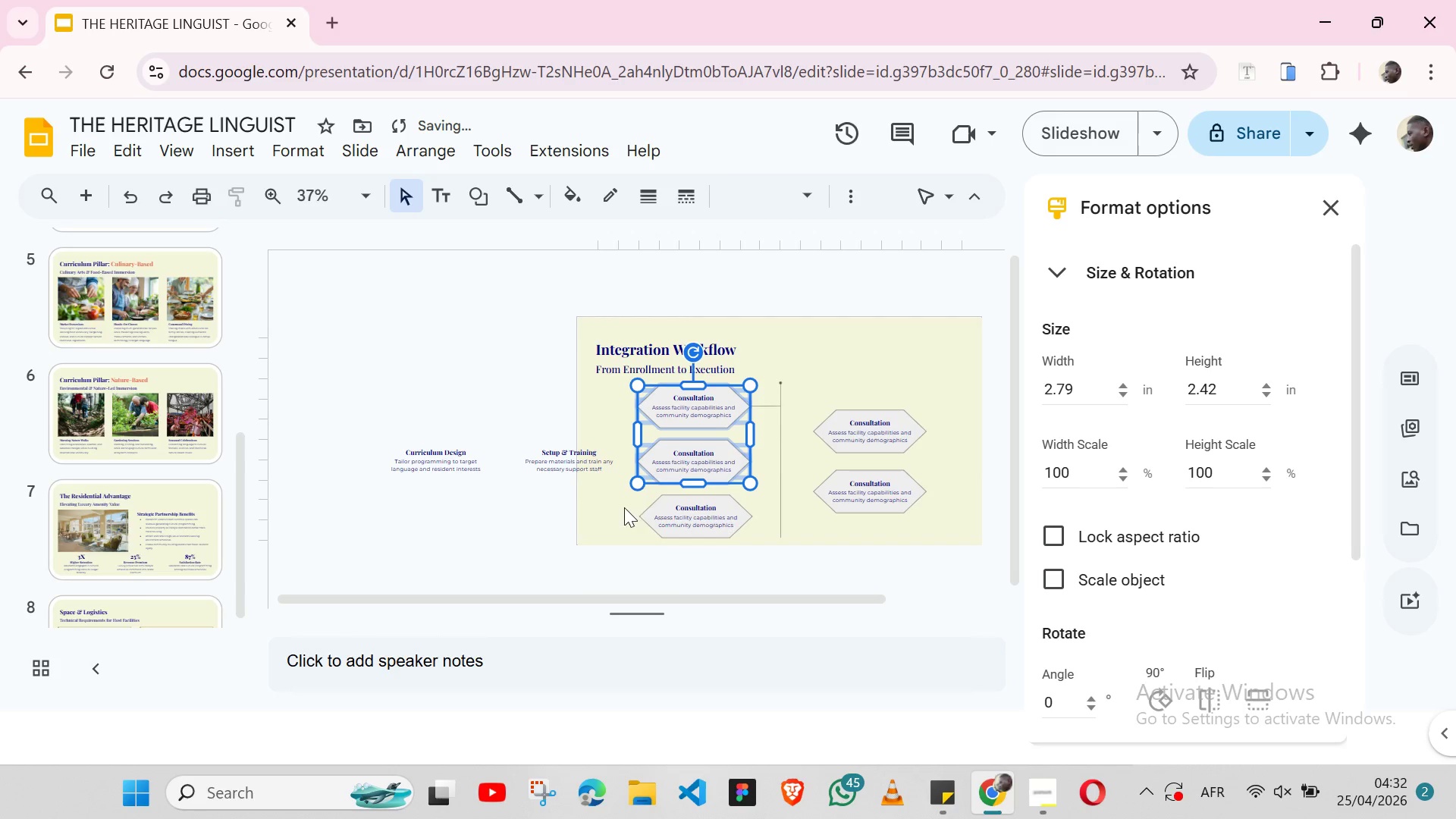 
left_click([629, 507])
 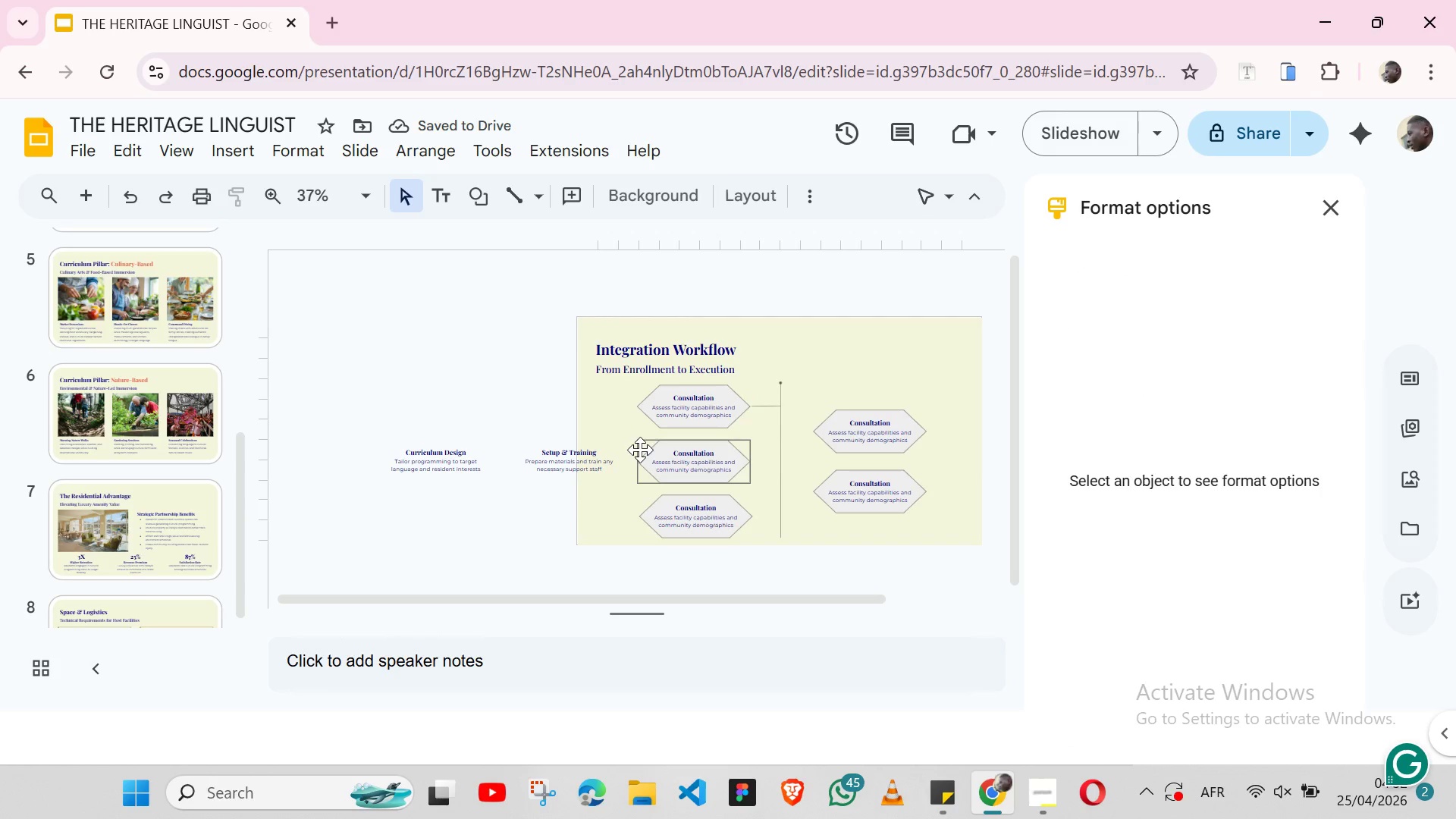 
left_click([640, 450])
 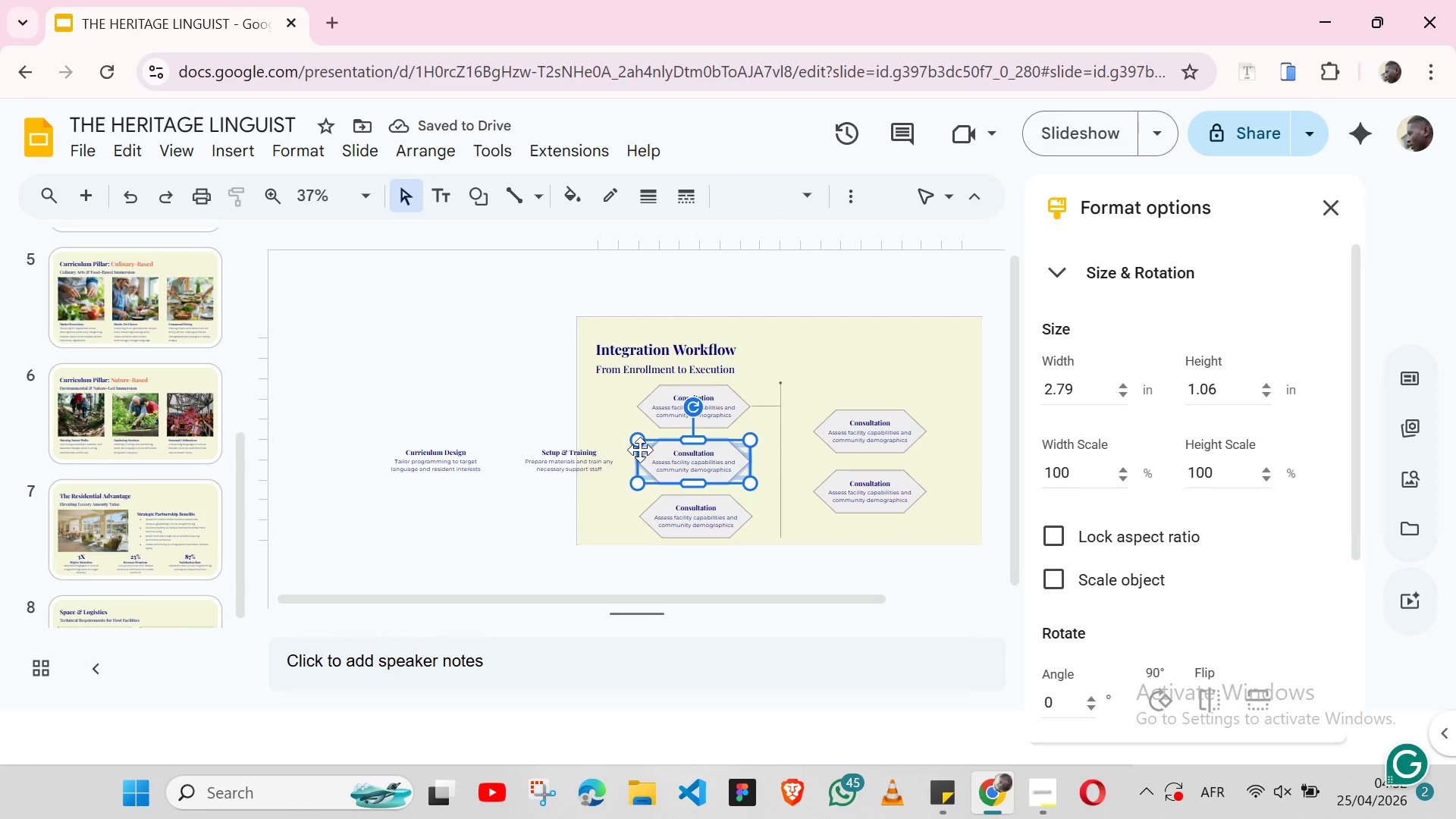 
hold_key(key=ShiftLeft, duration=1.45)
left_click([639, 504])
 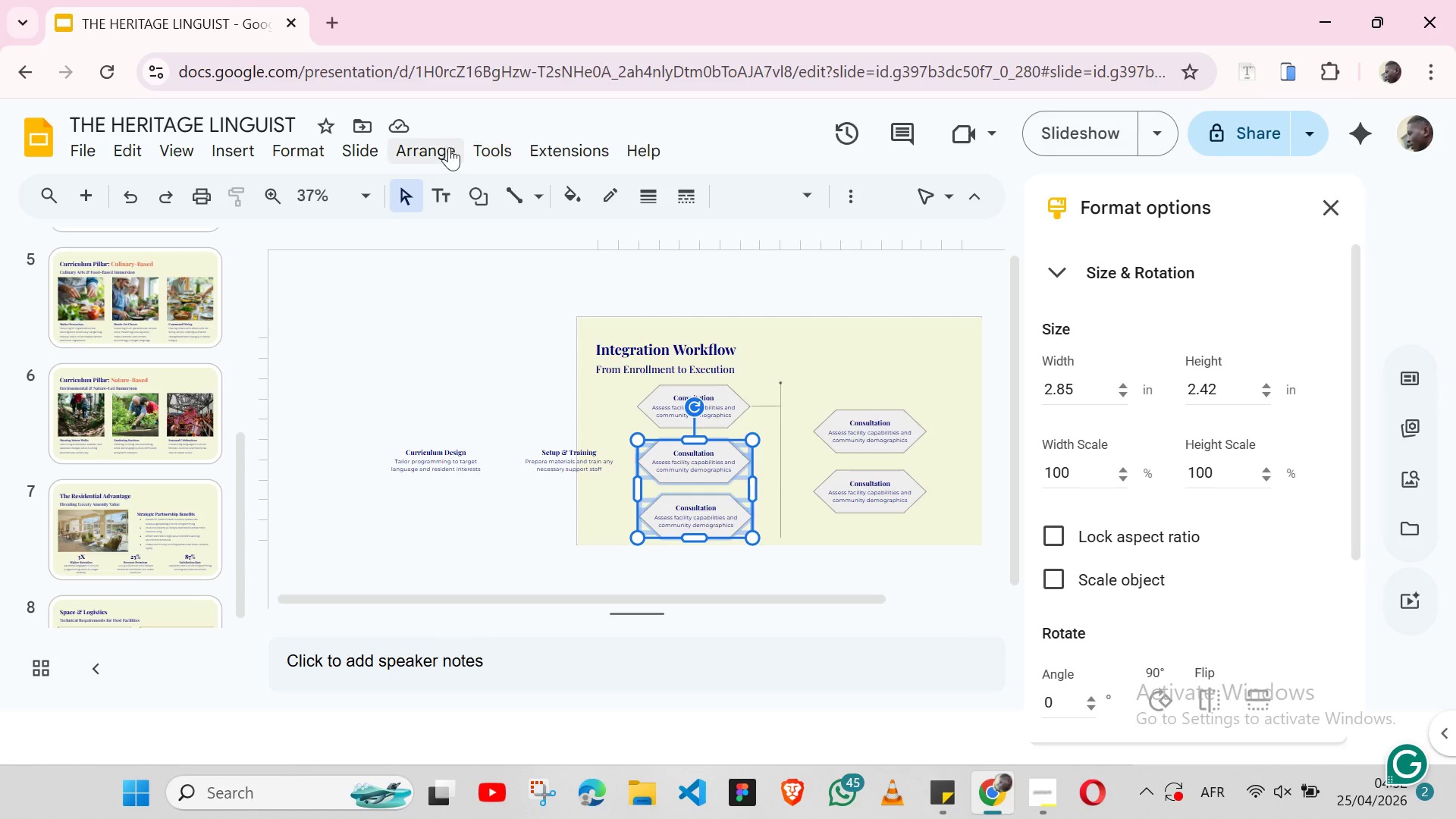 
left_click([447, 147])
 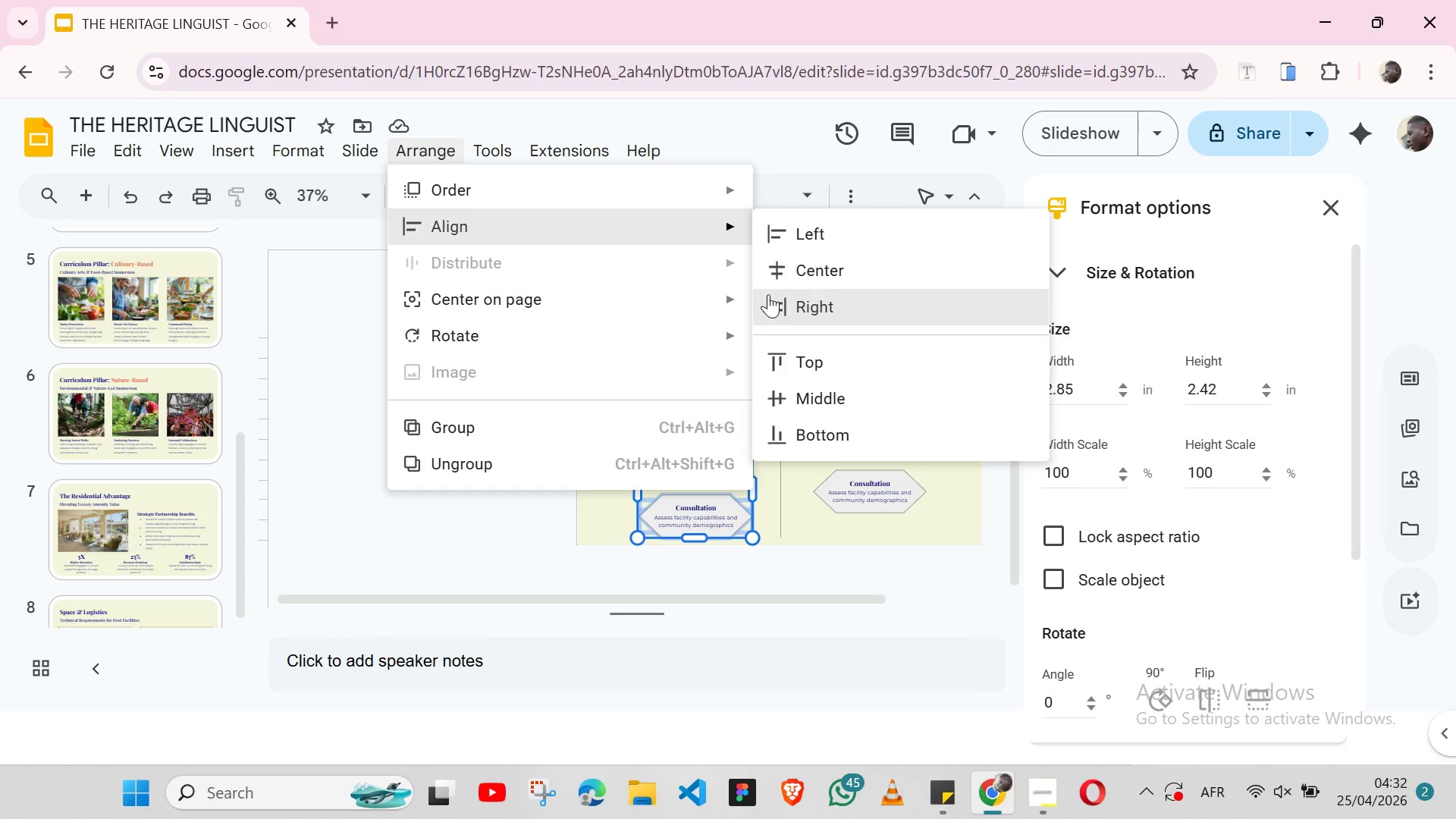 
left_click([783, 265])
 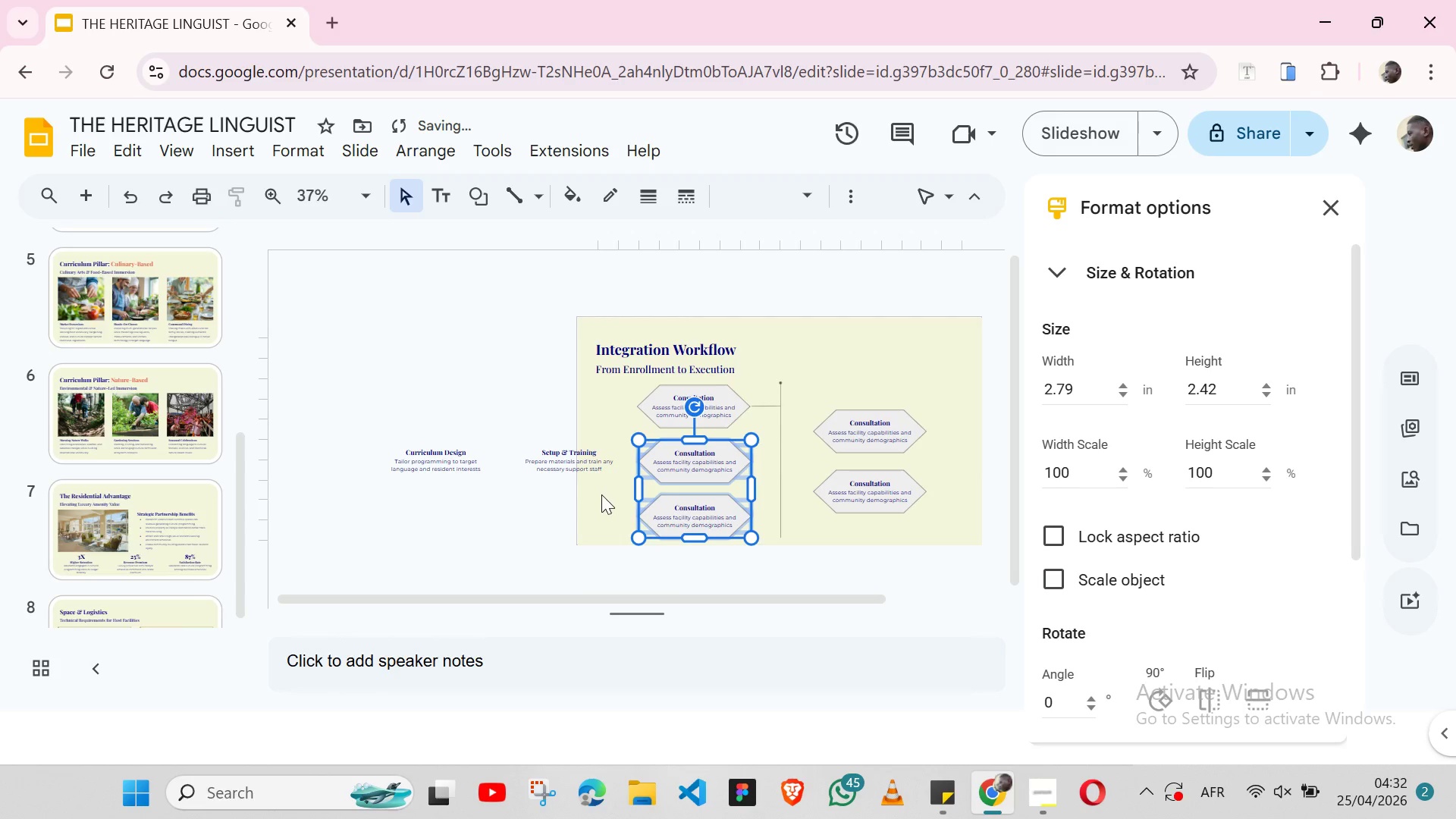 
left_click([604, 497])
 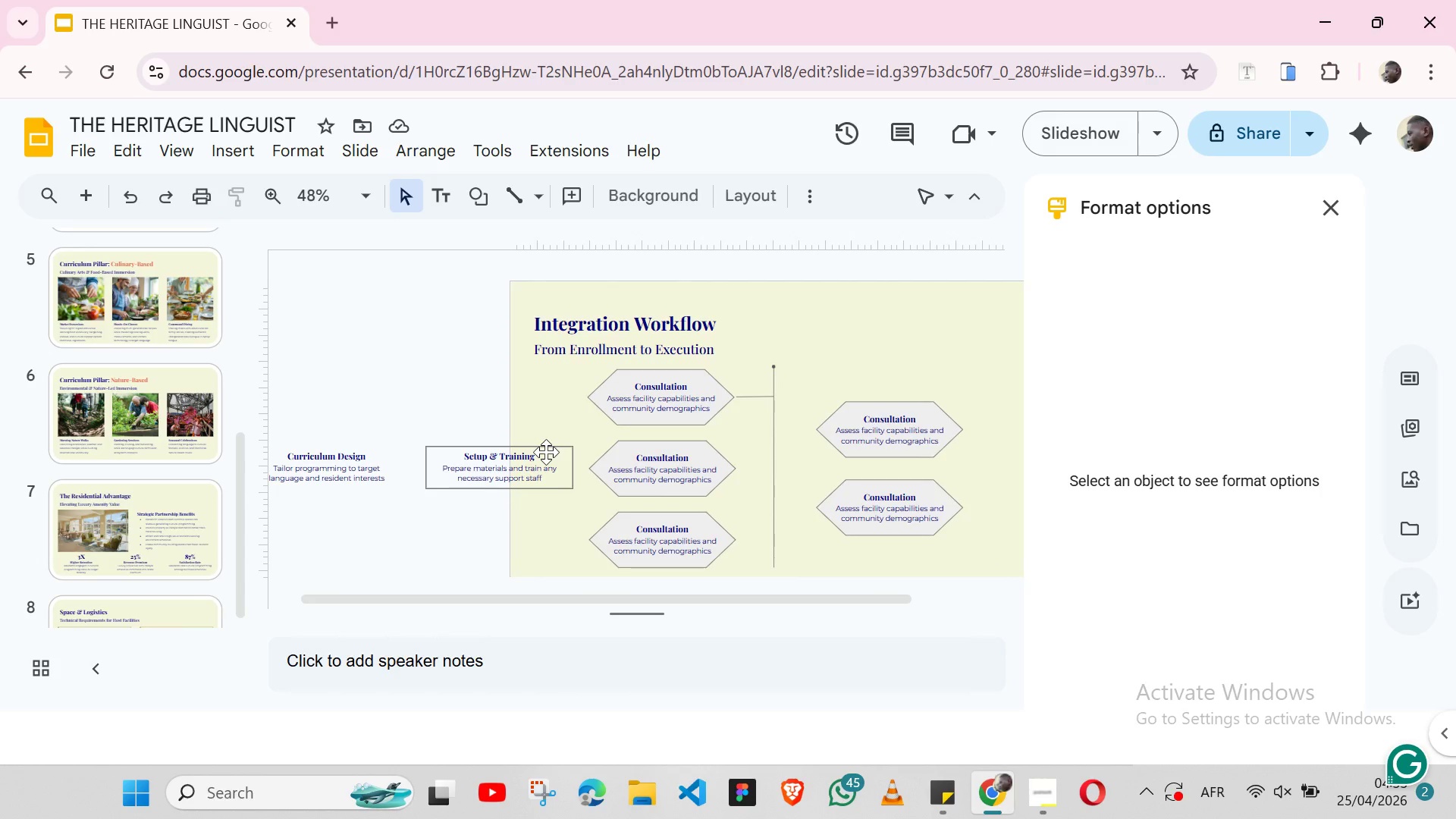 
wait(16.12)
 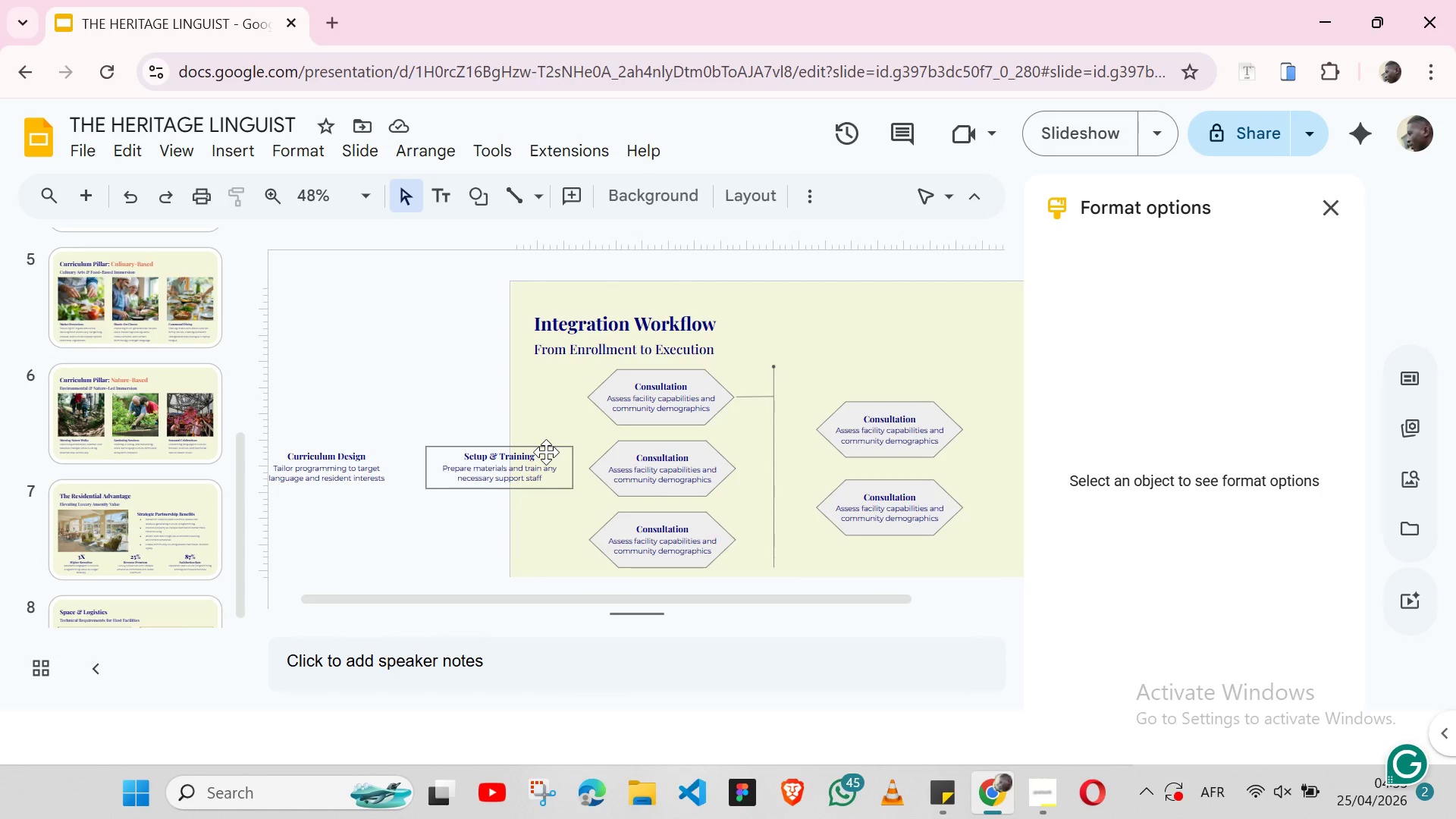 
double_click([339, 455])
 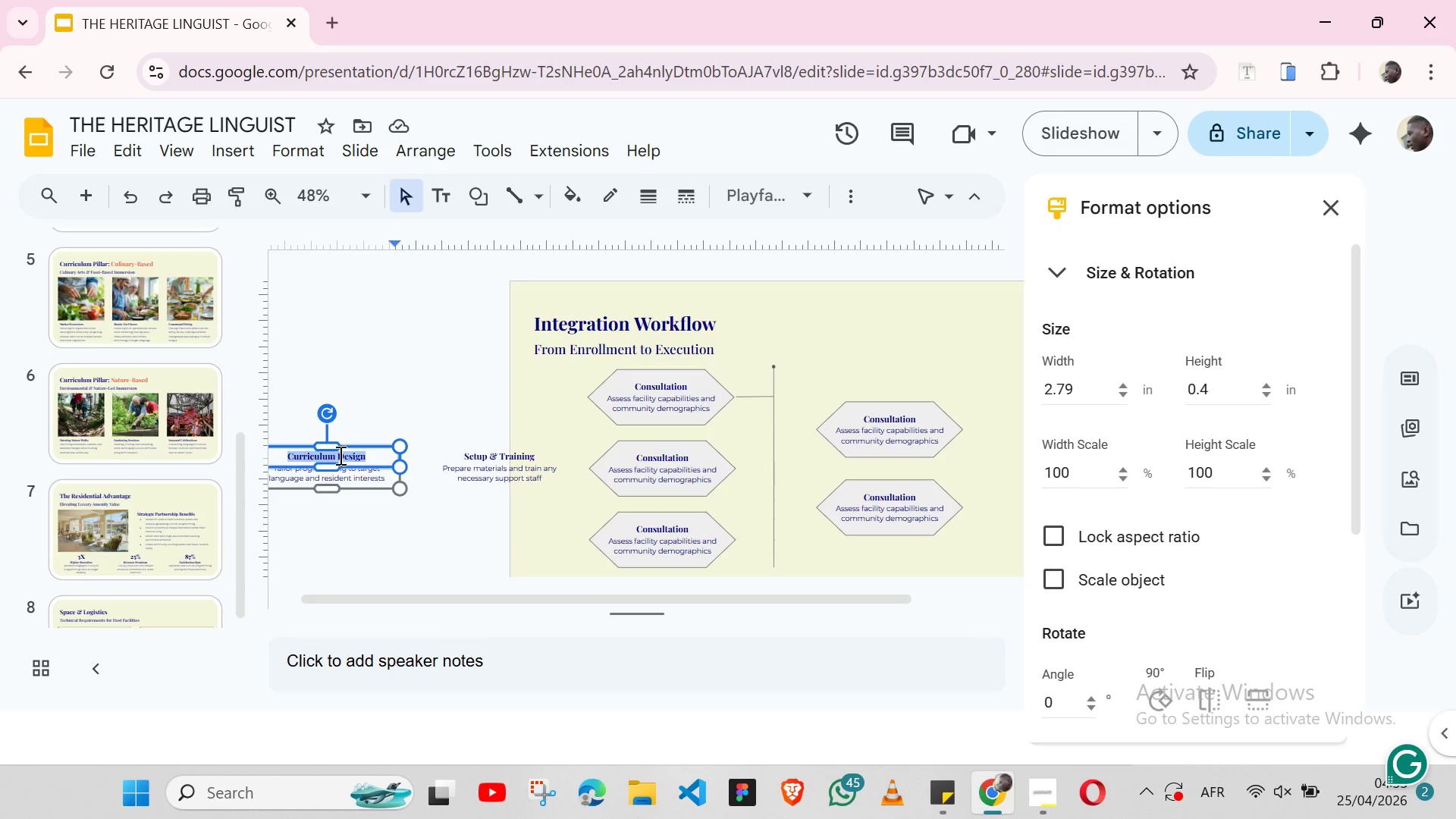 
triple_click([339, 455])
 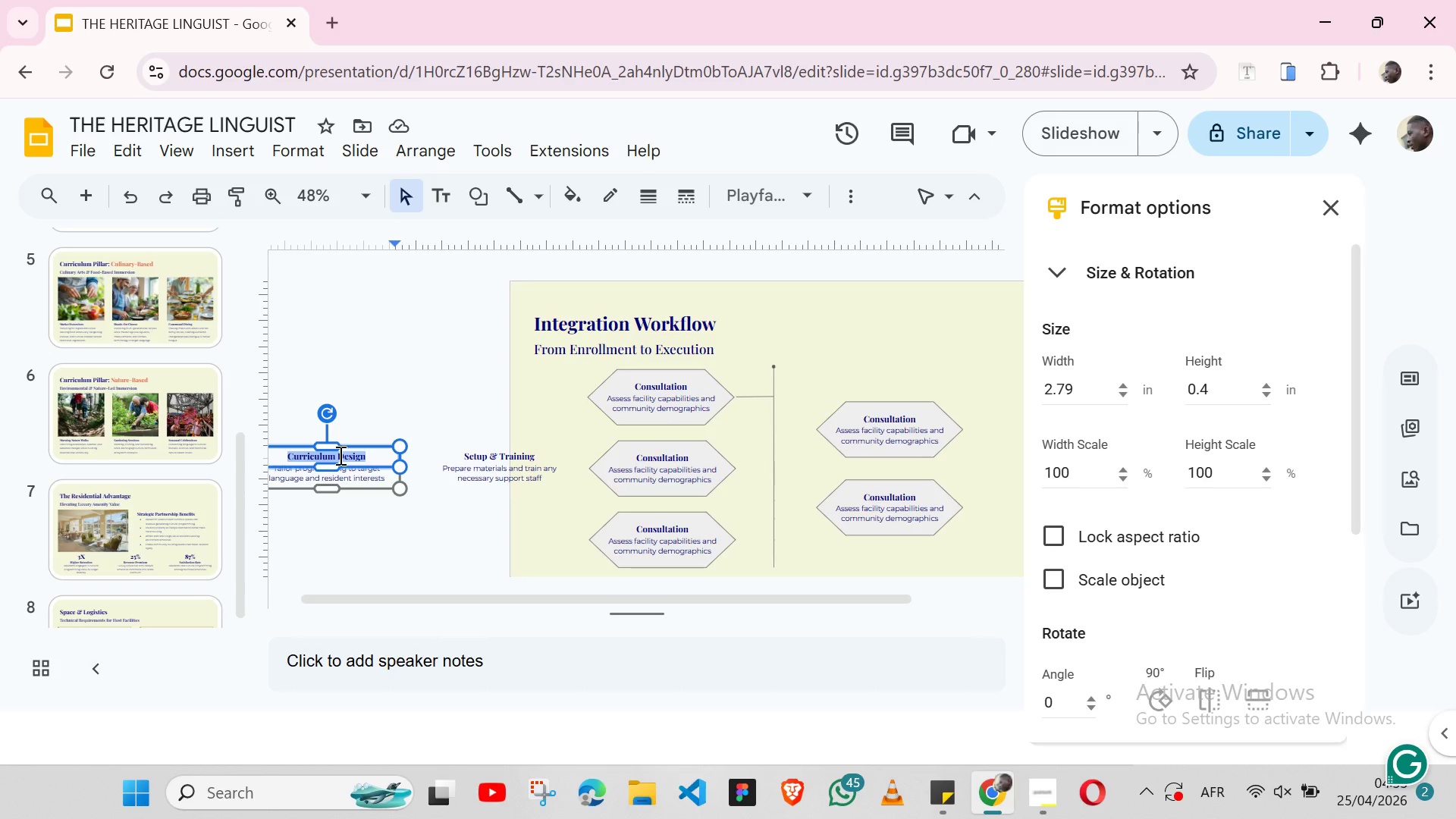 
key(Control+C)
 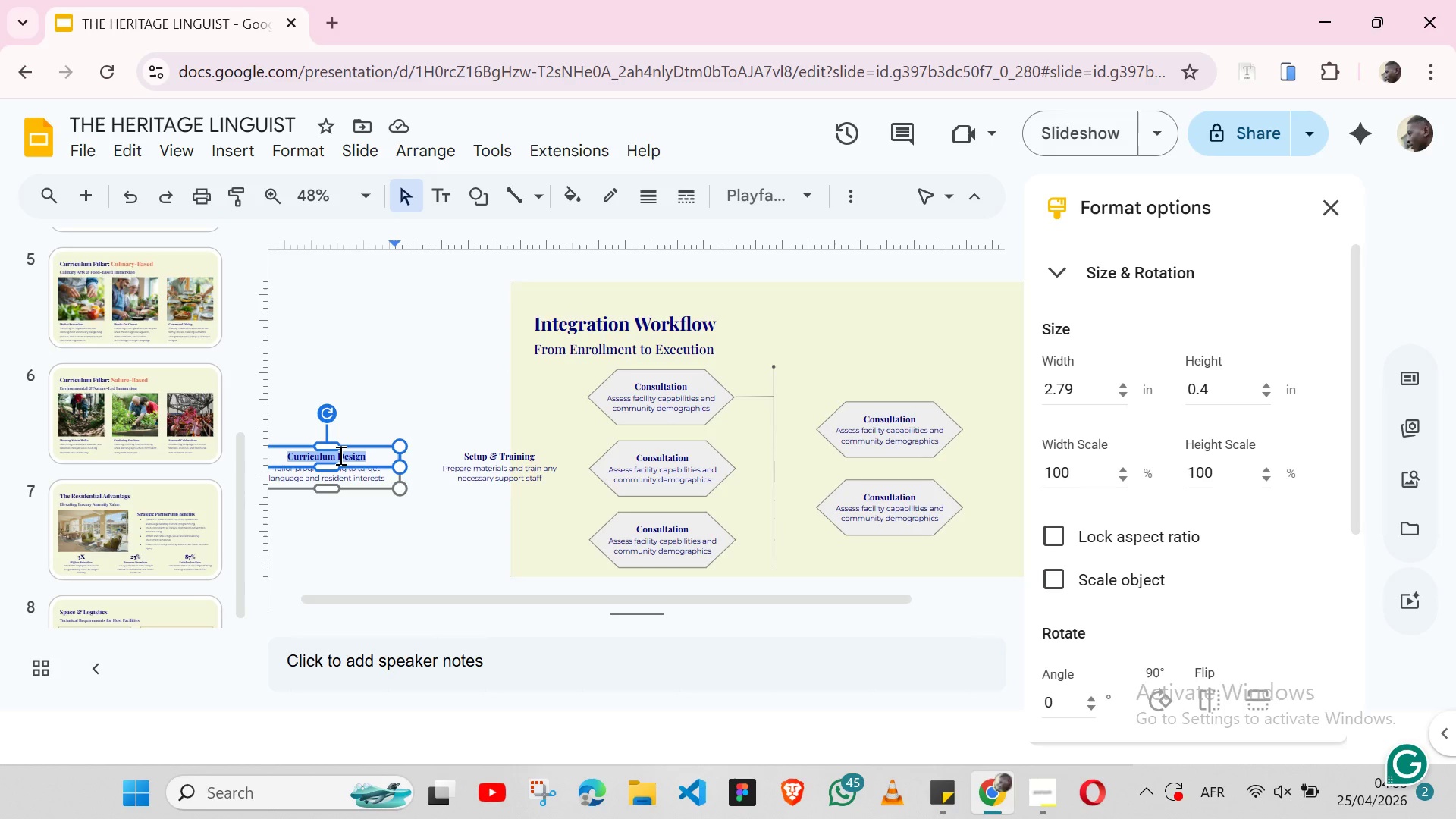 
key(Control+C)
 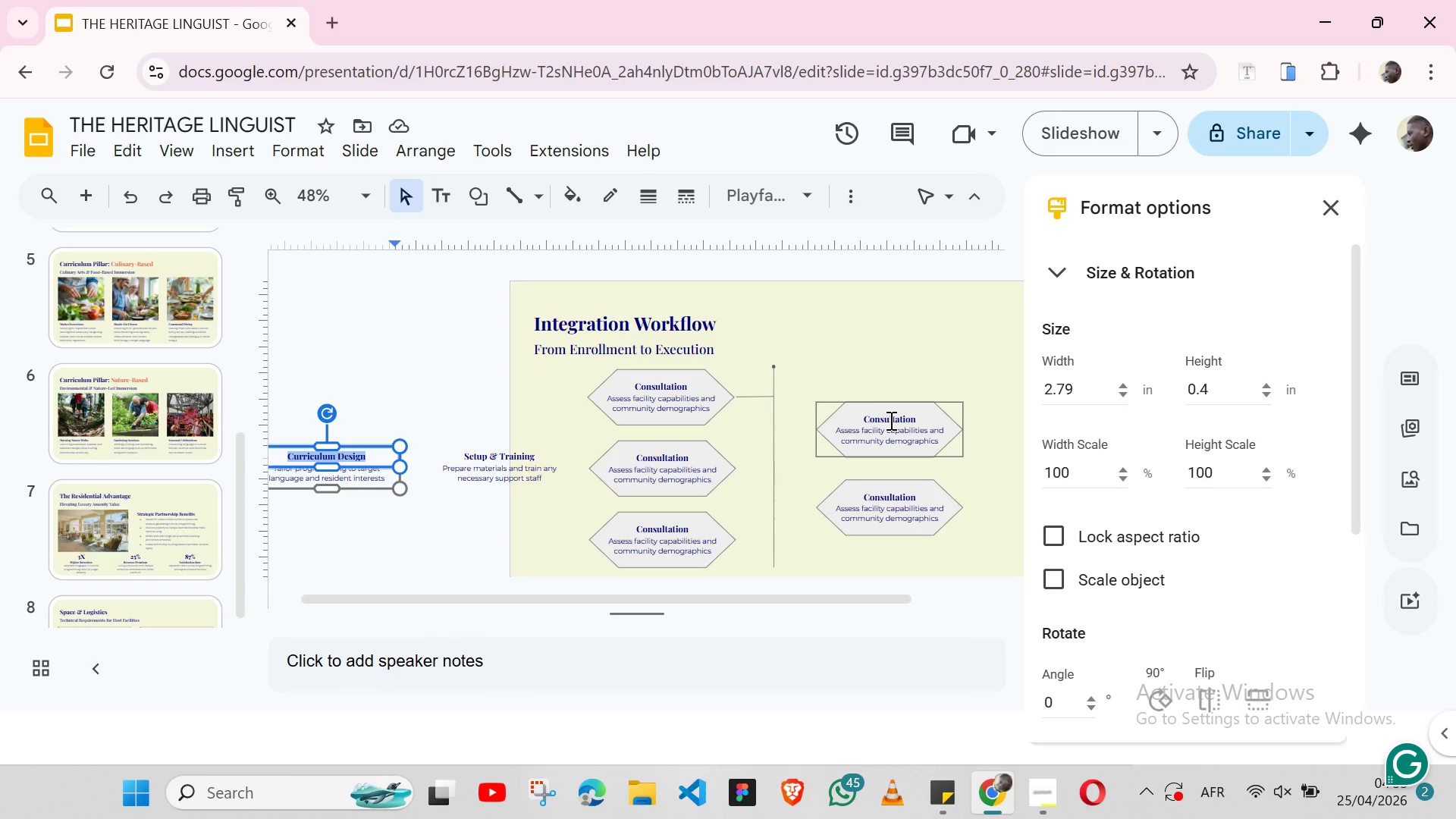 
double_click([890, 420])
 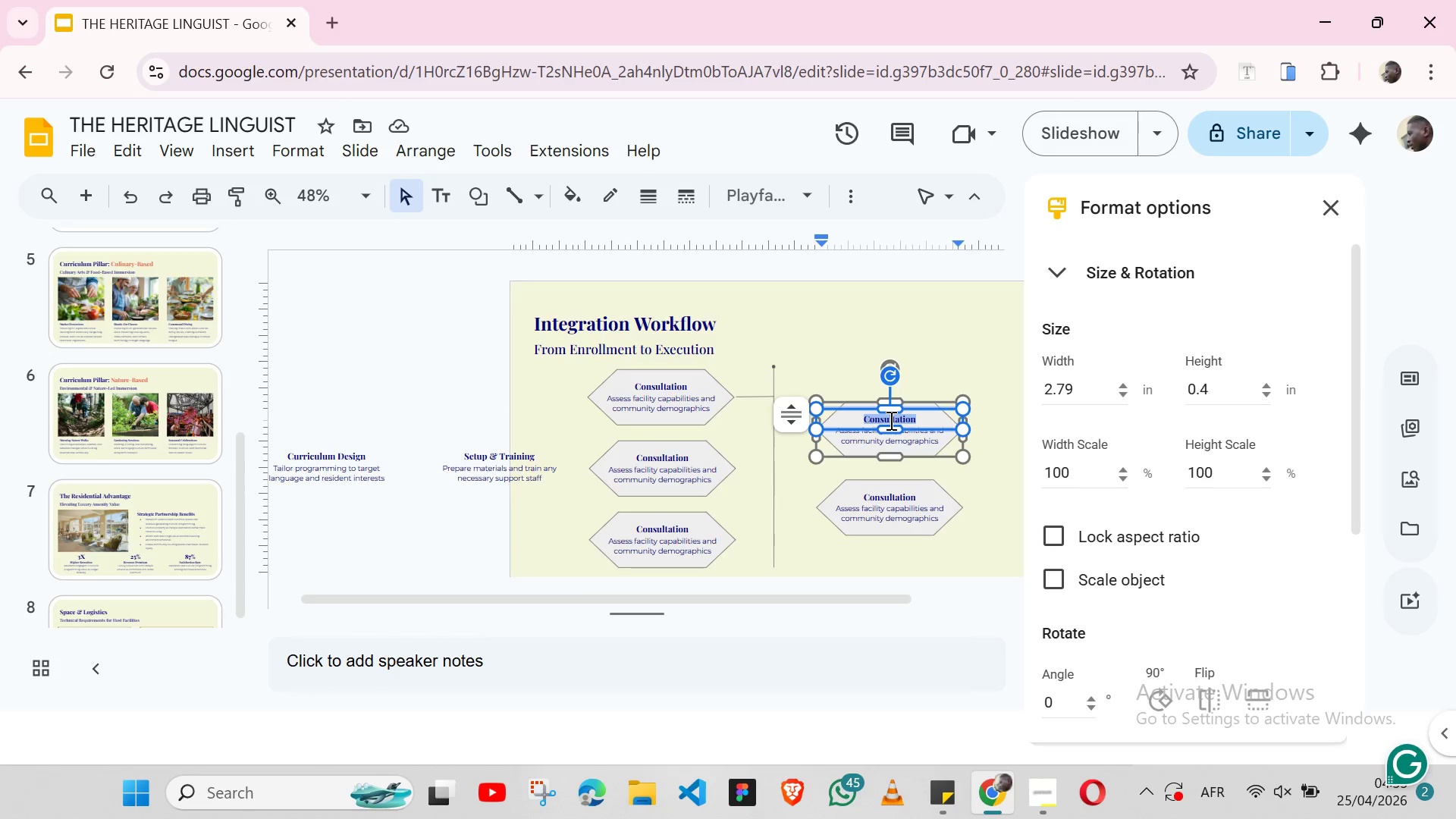 
triple_click([890, 420])
 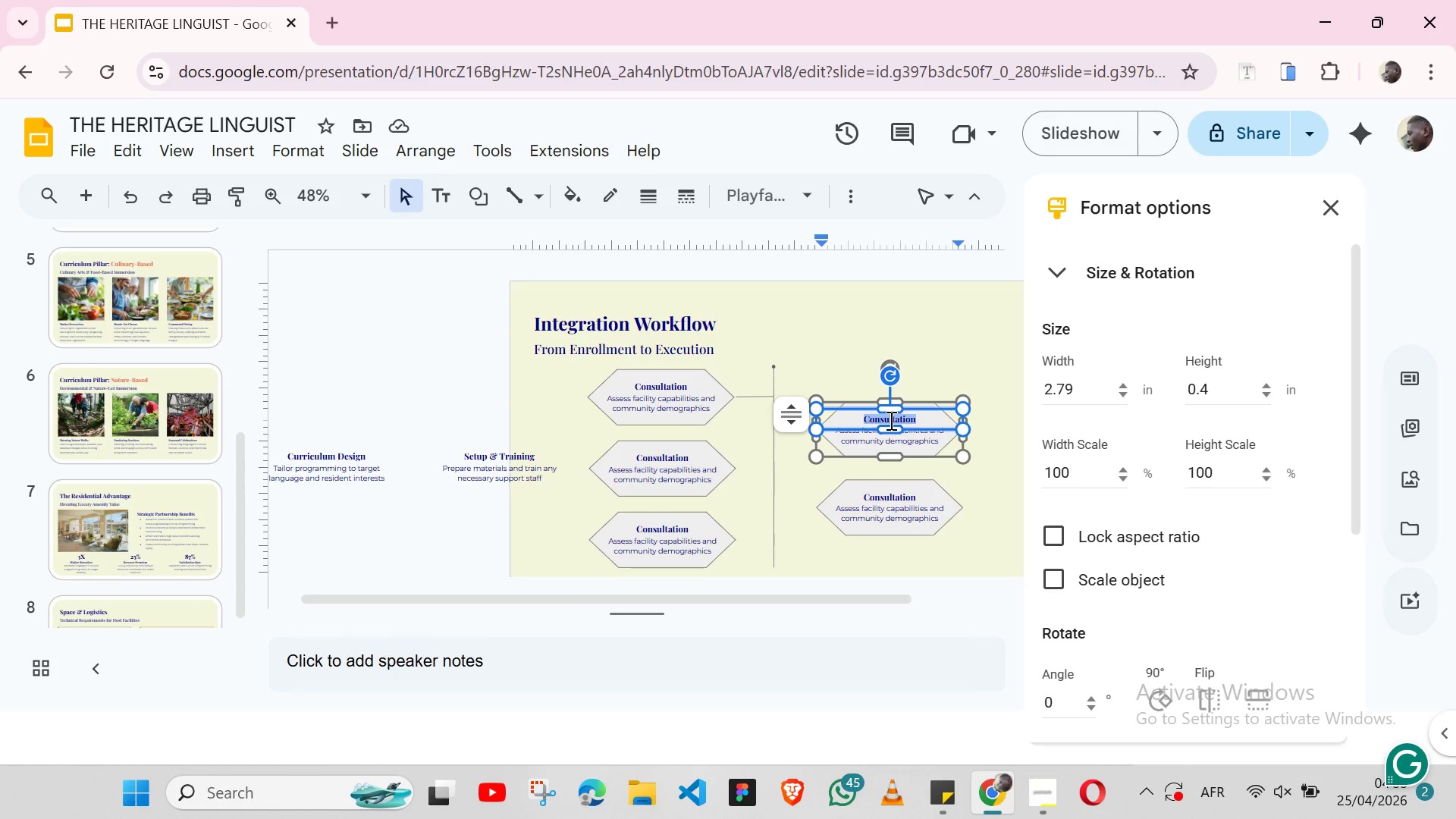 
key(Control+V)
 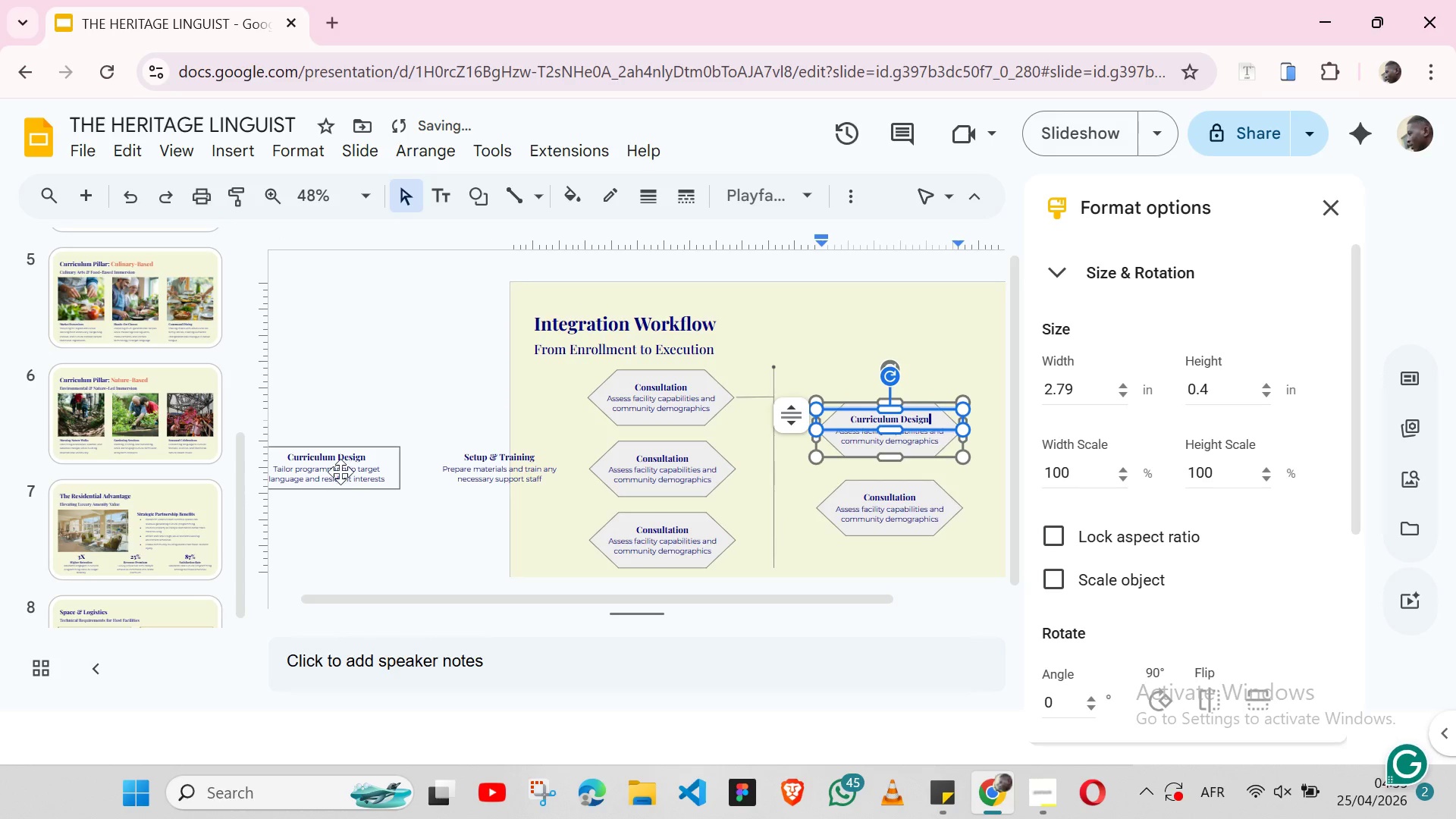 
double_click([340, 472])
 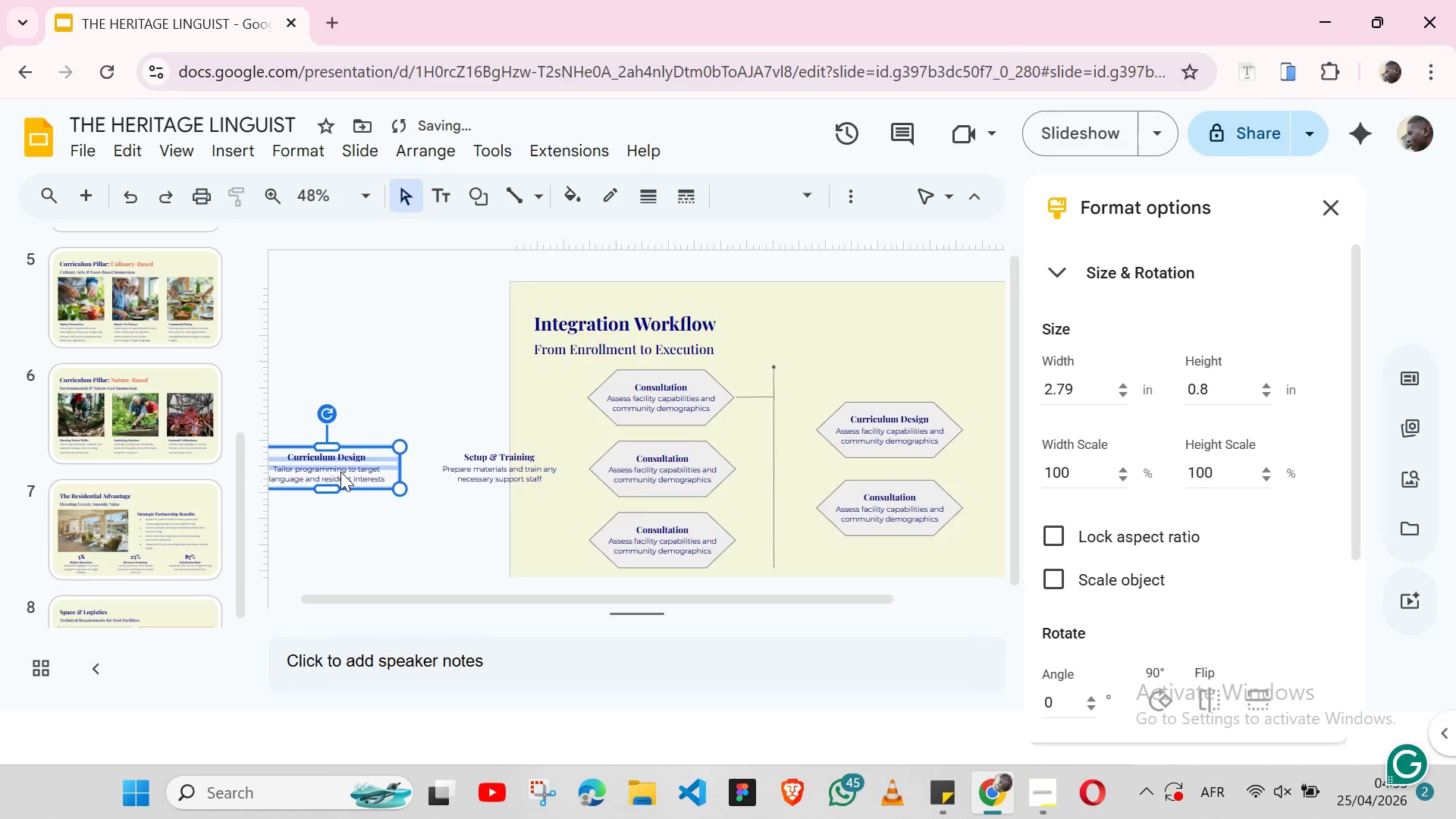 
triple_click([340, 472])
 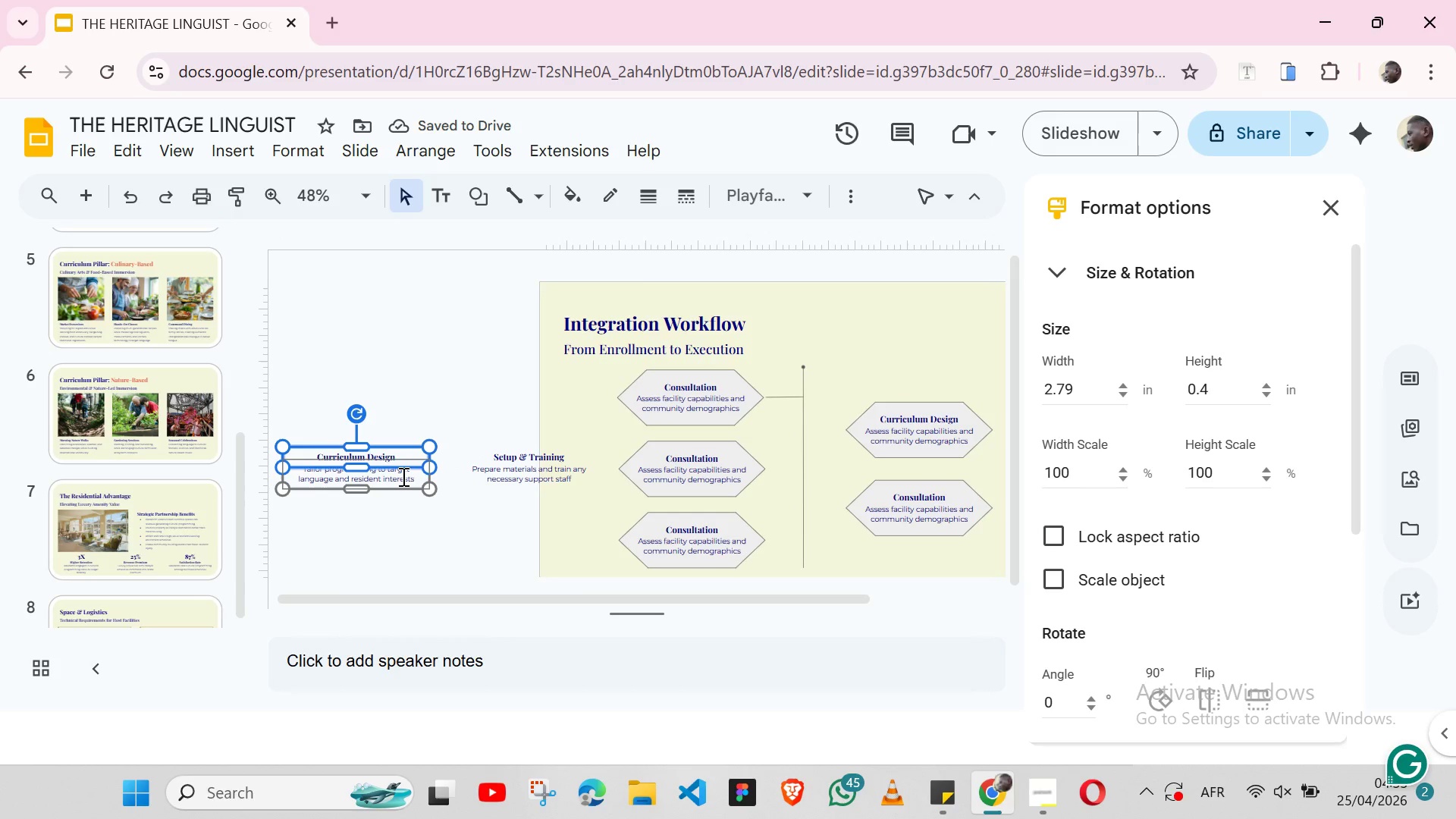 
double_click([402, 476])
 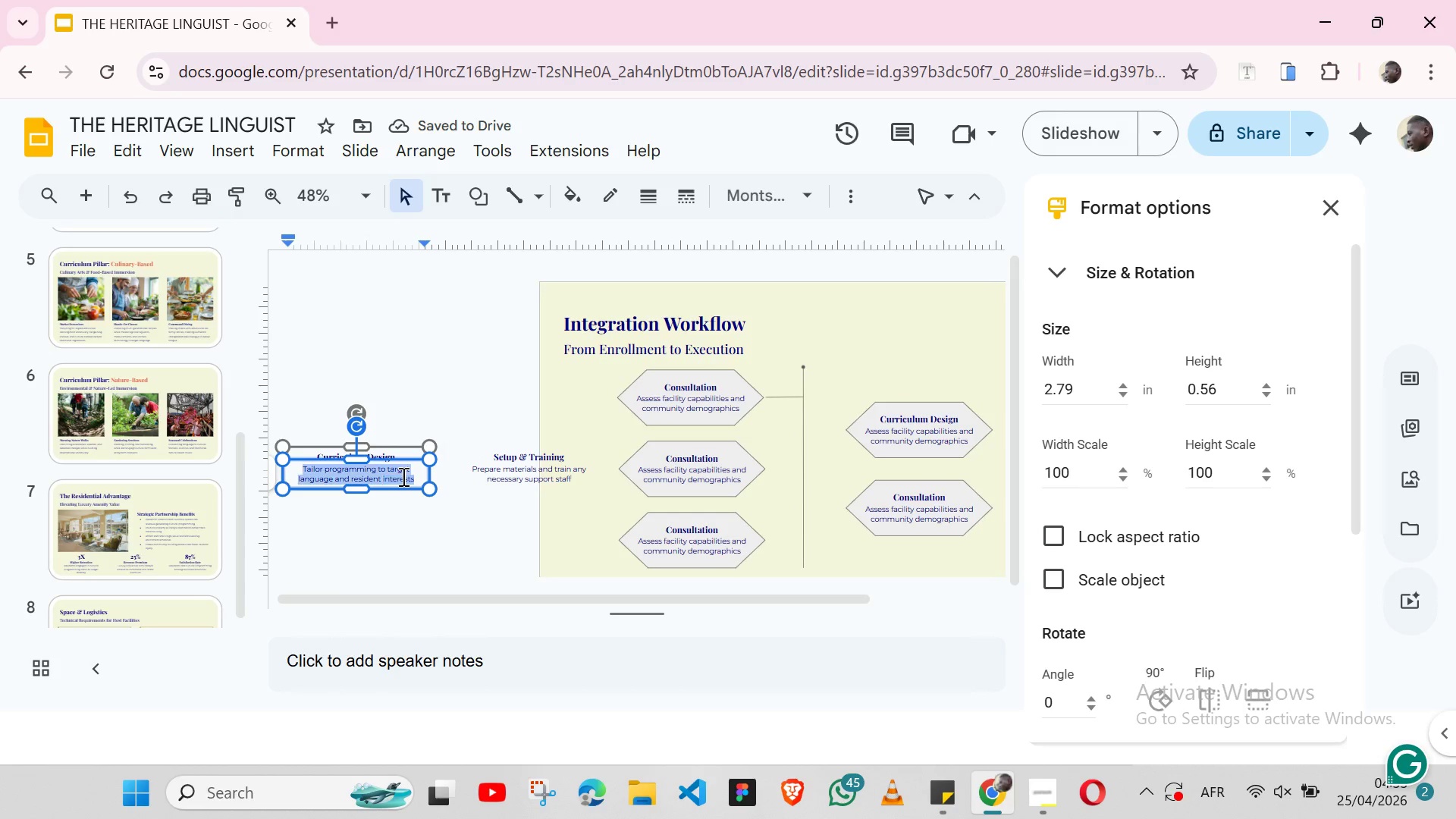 
triple_click([402, 476])
 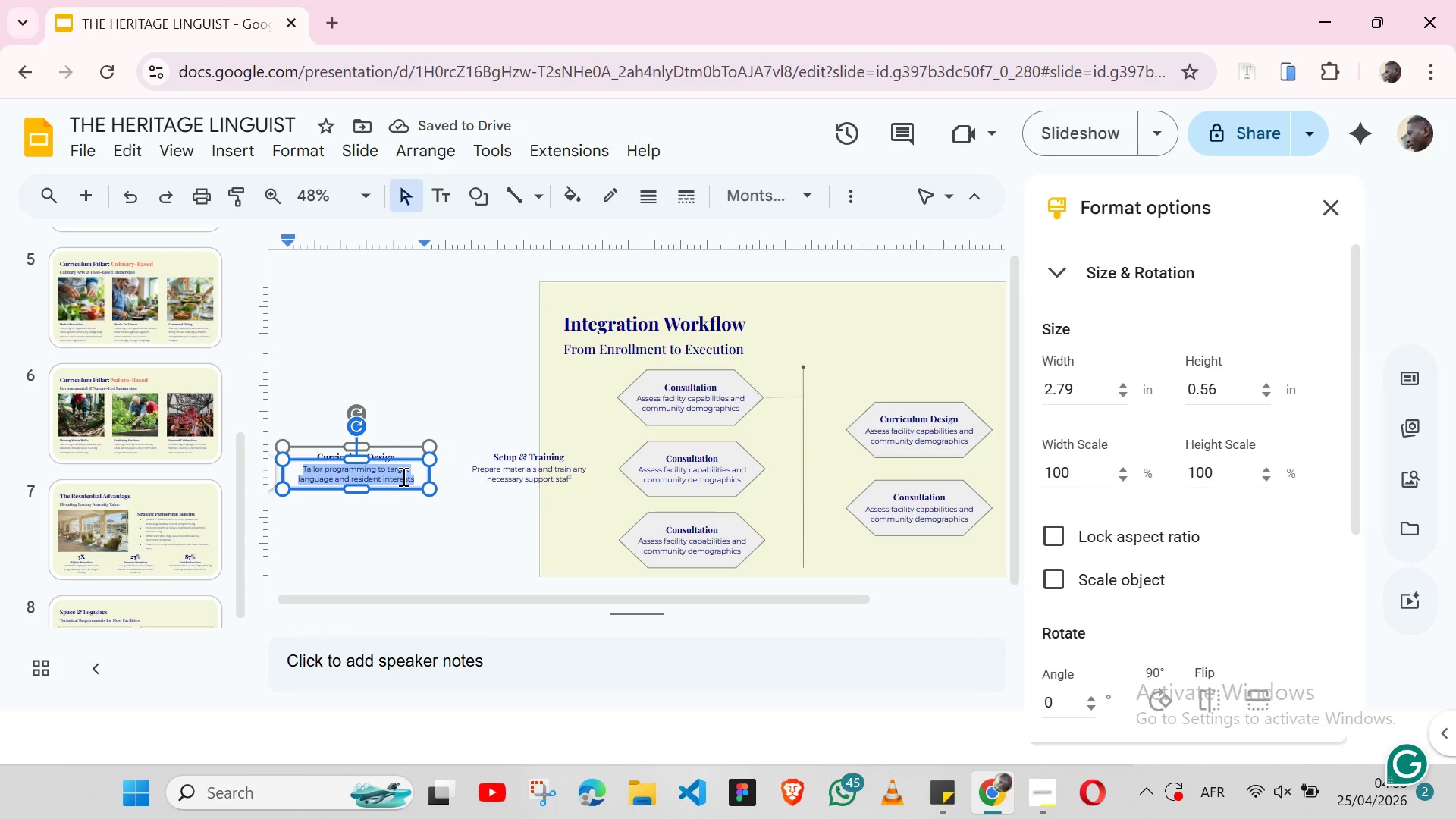 
triple_click([402, 476])
 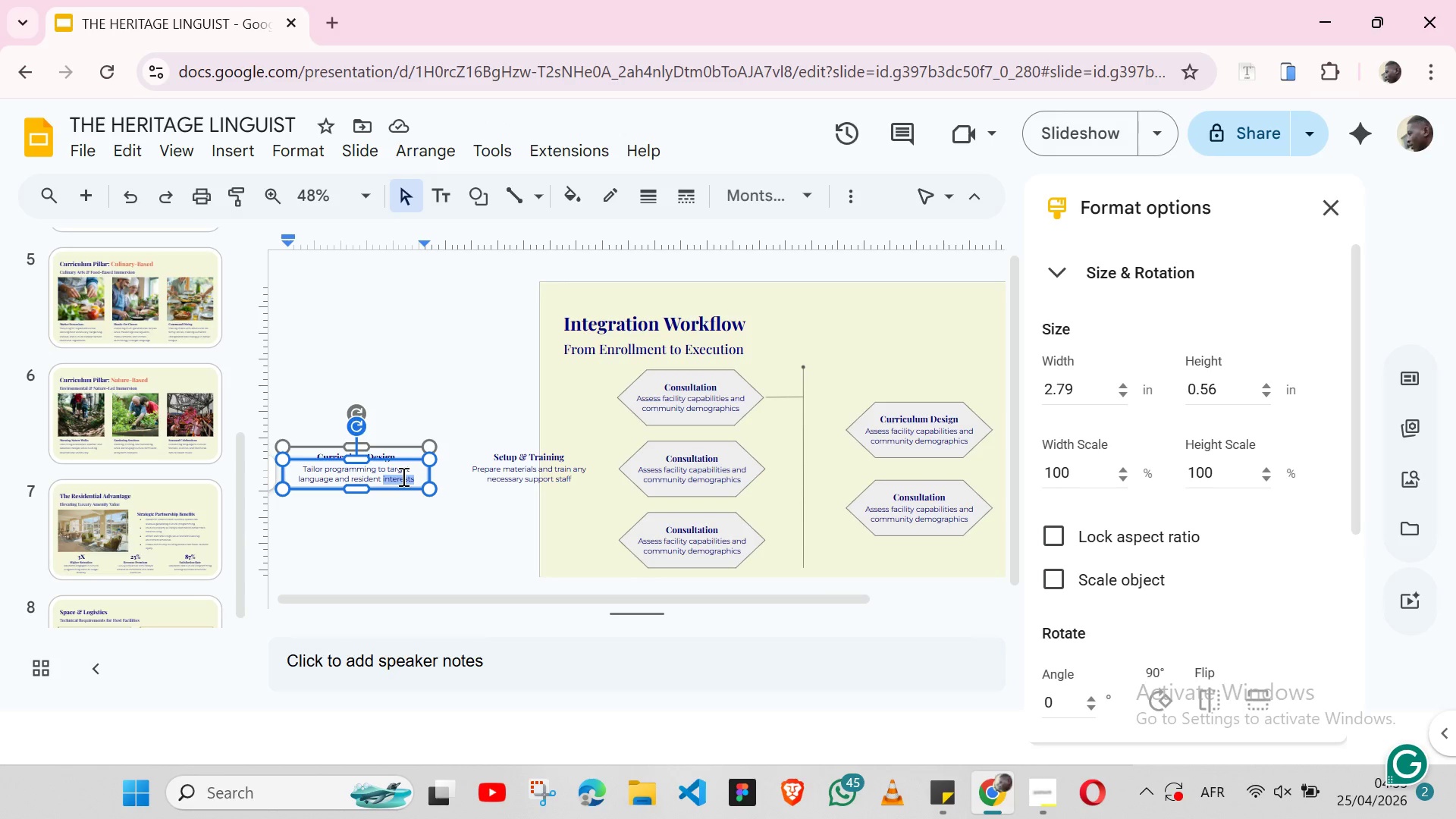 
double_click([402, 476])
 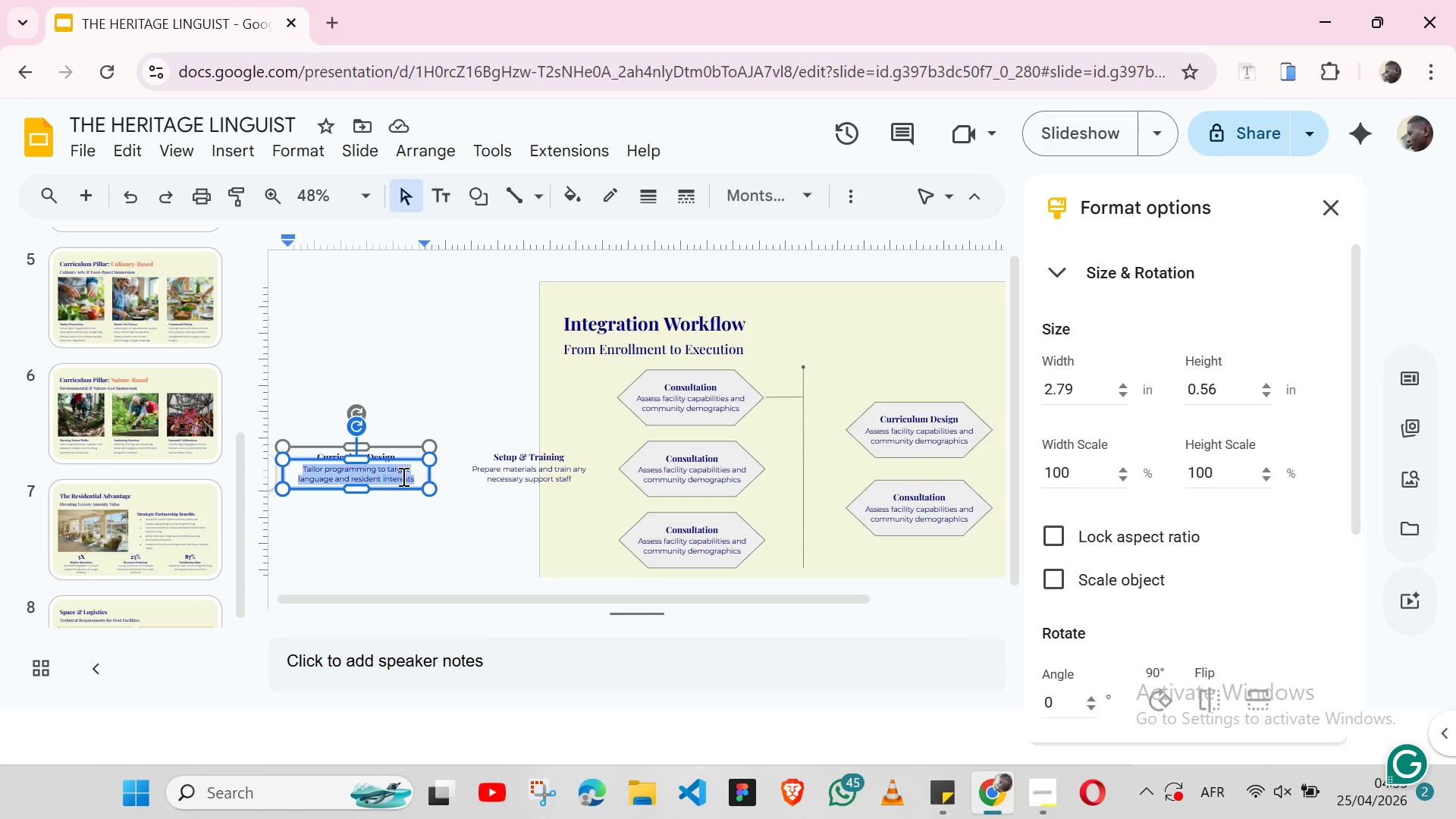 
triple_click([402, 476])
 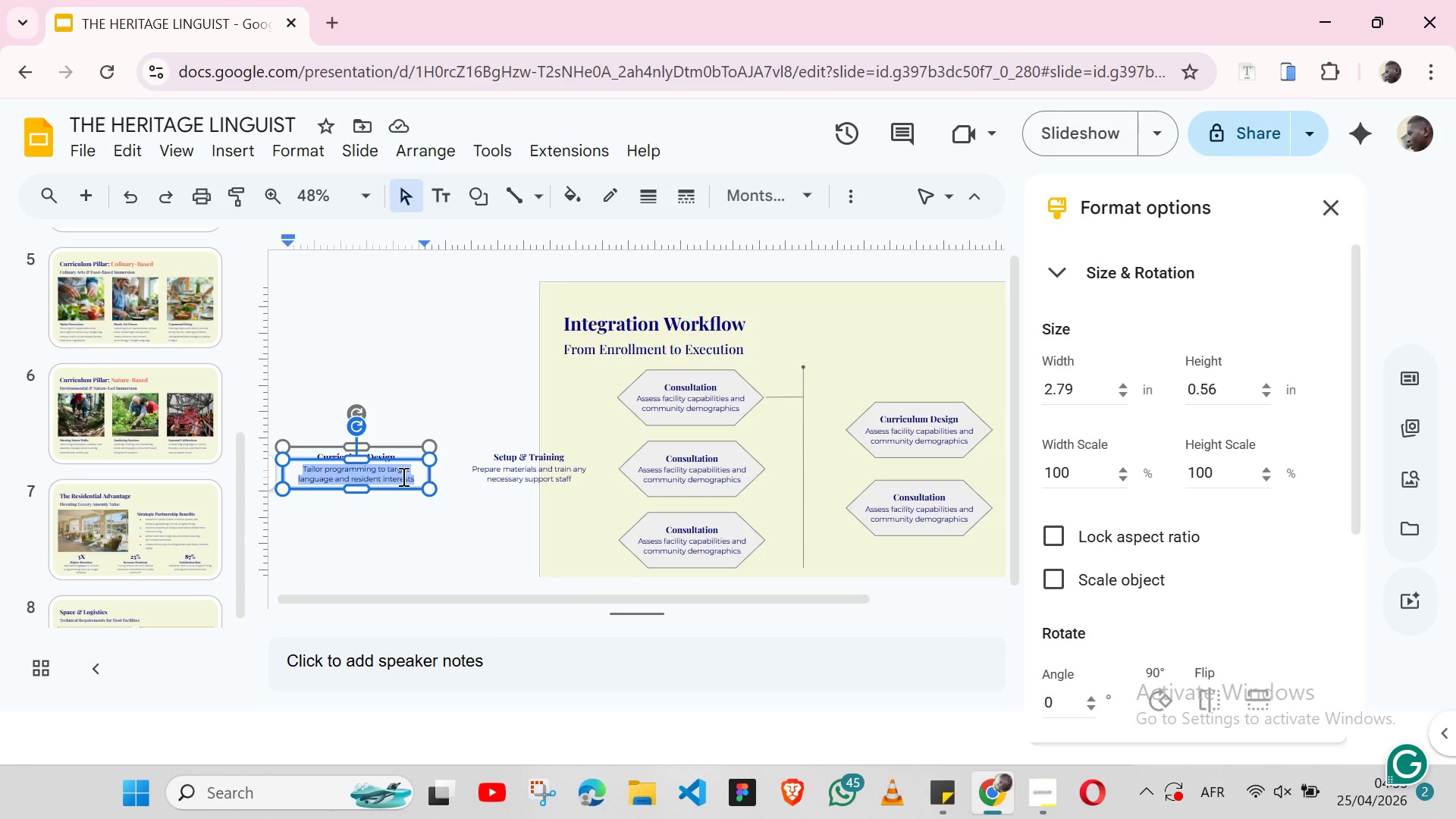 
key(Control+C)
 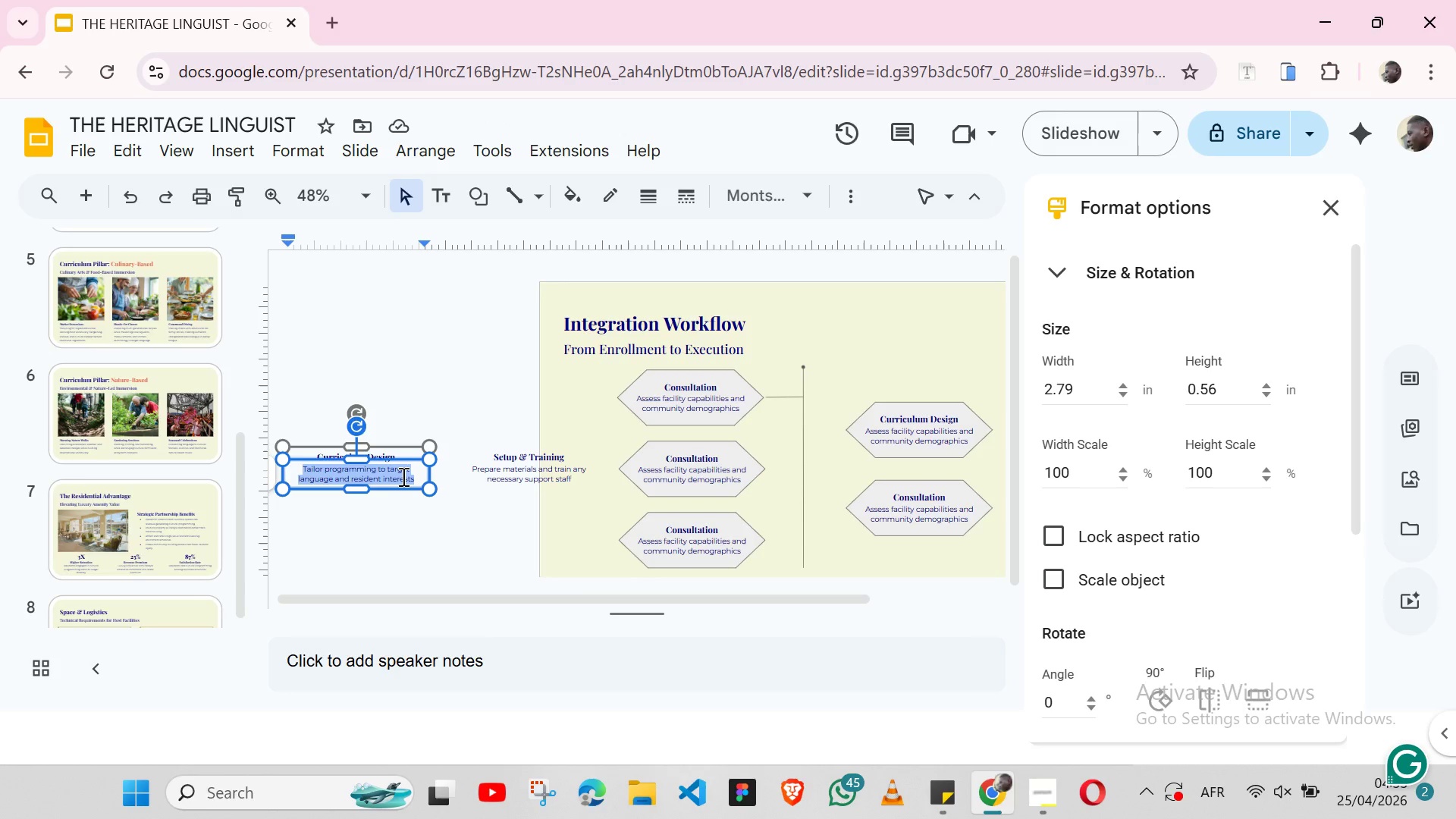 
key(Control+C)
 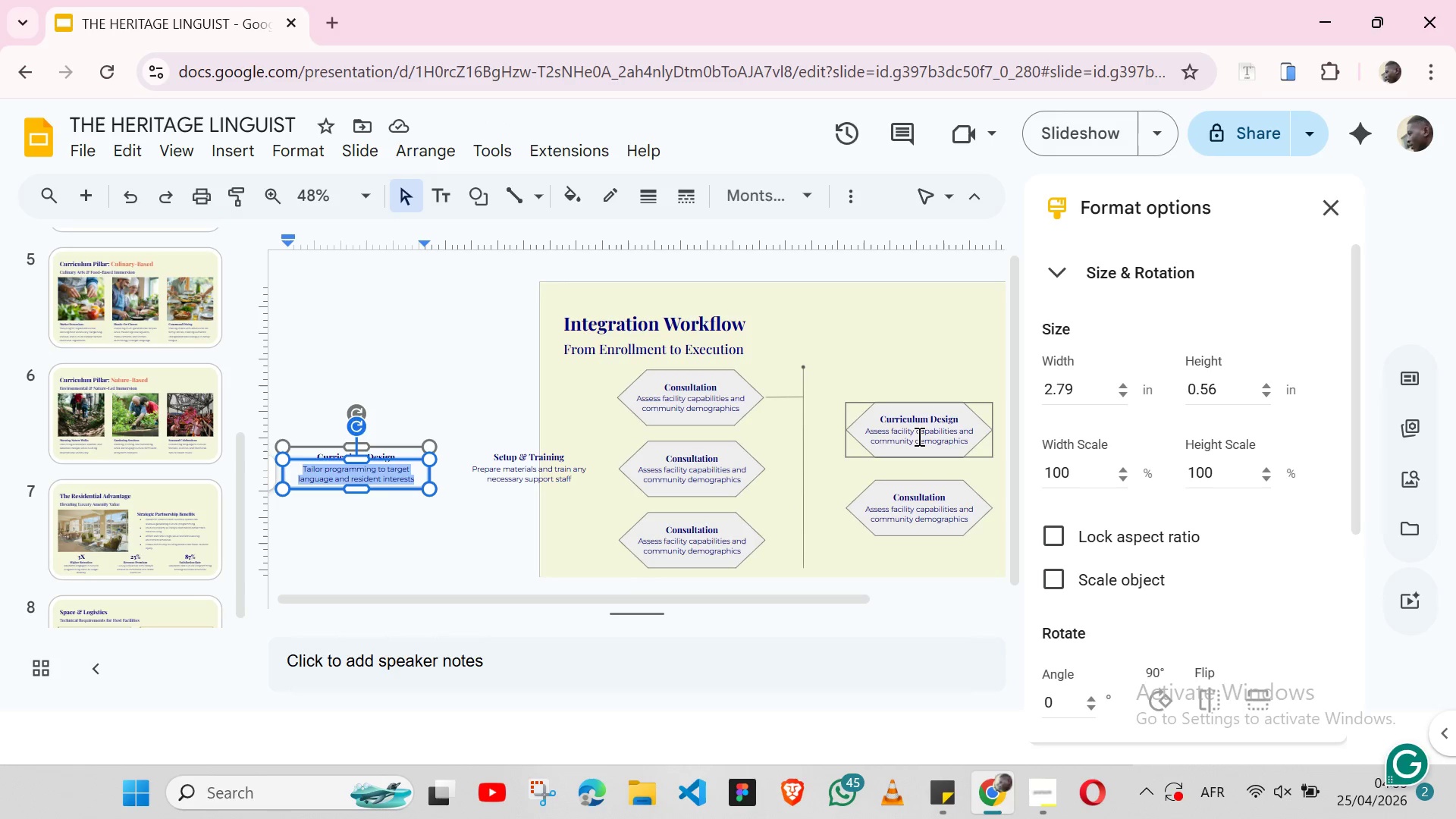 
double_click([918, 437])
 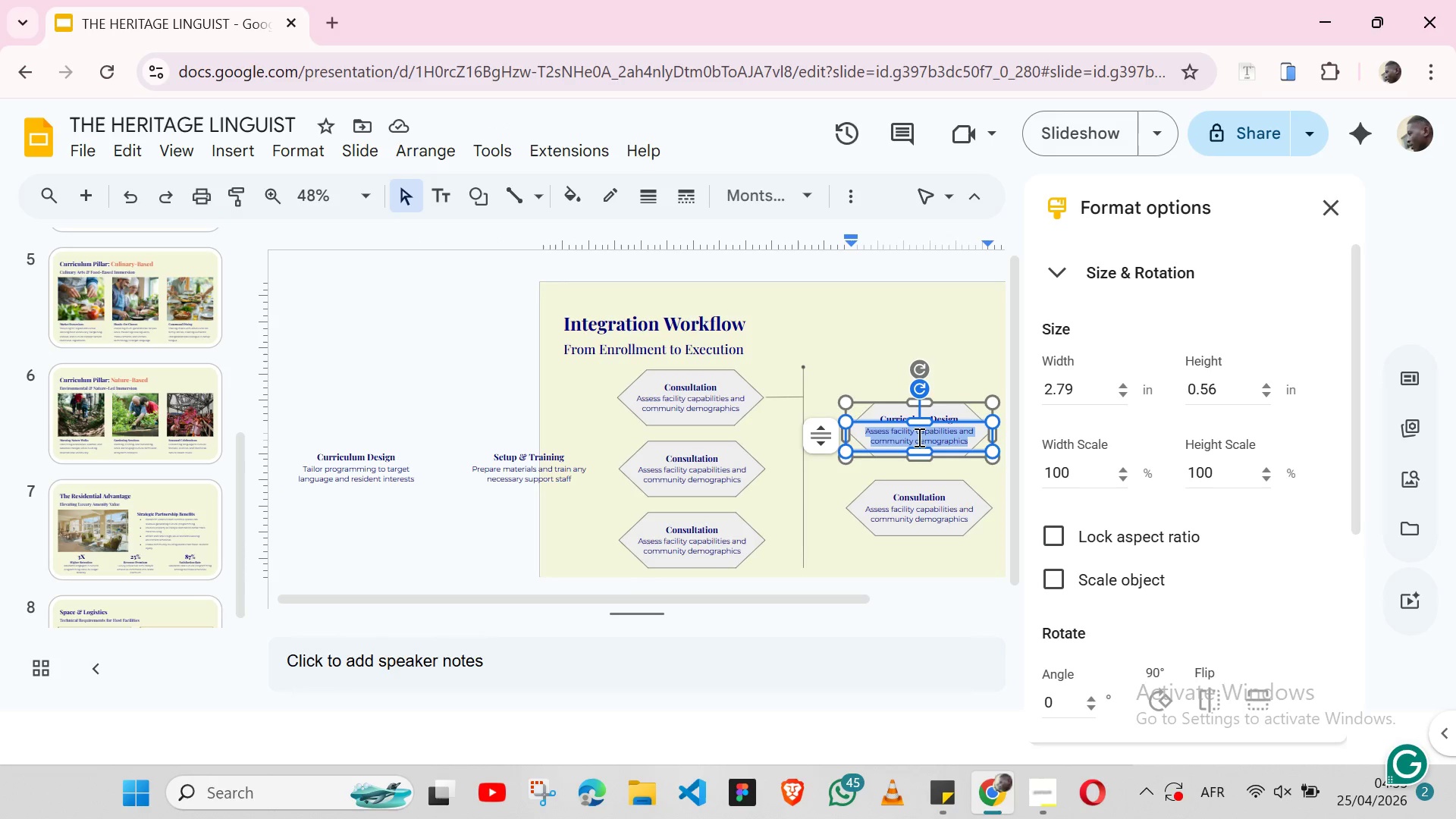 
triple_click([918, 437])
 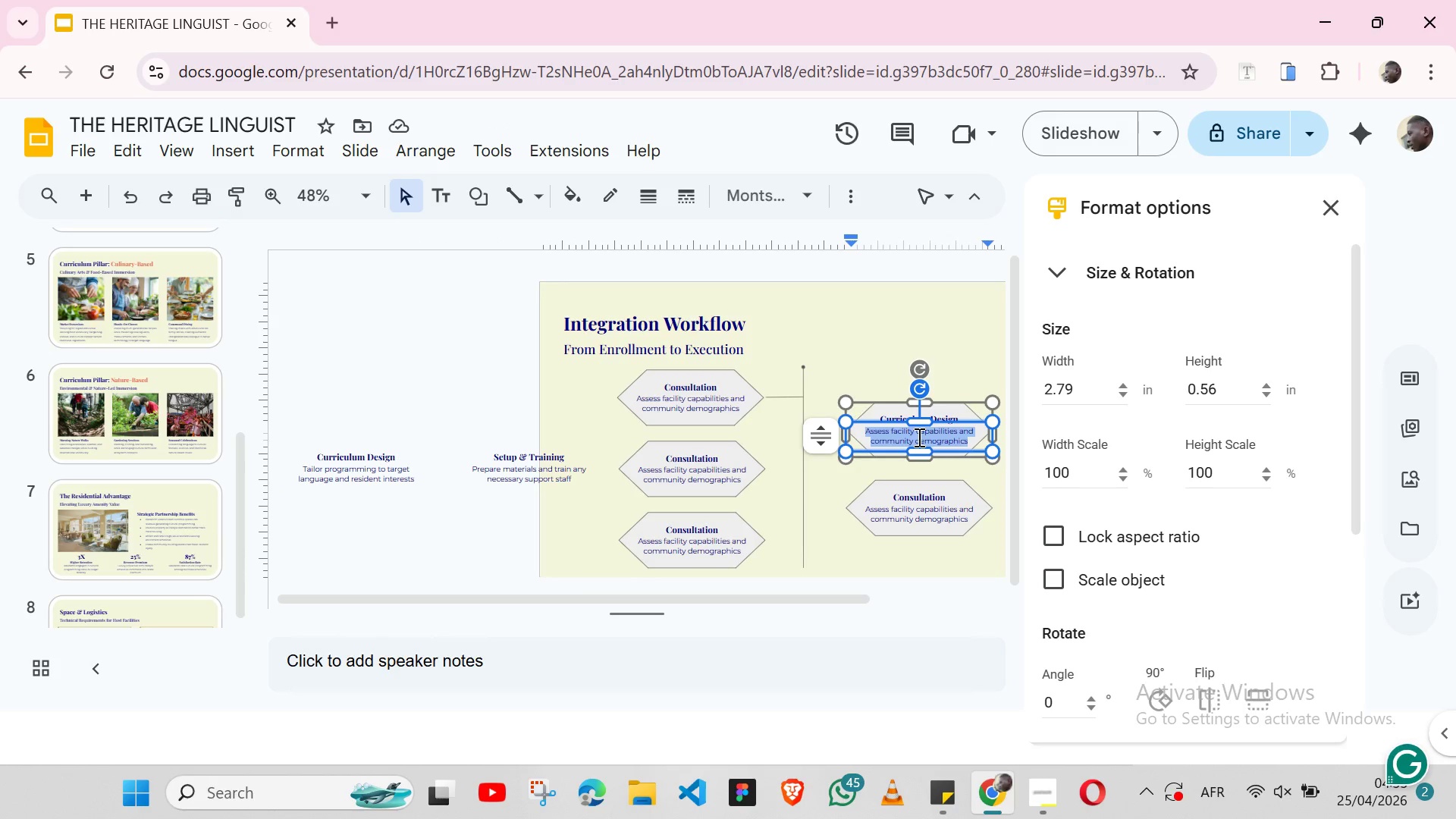 
key(Control+V)
 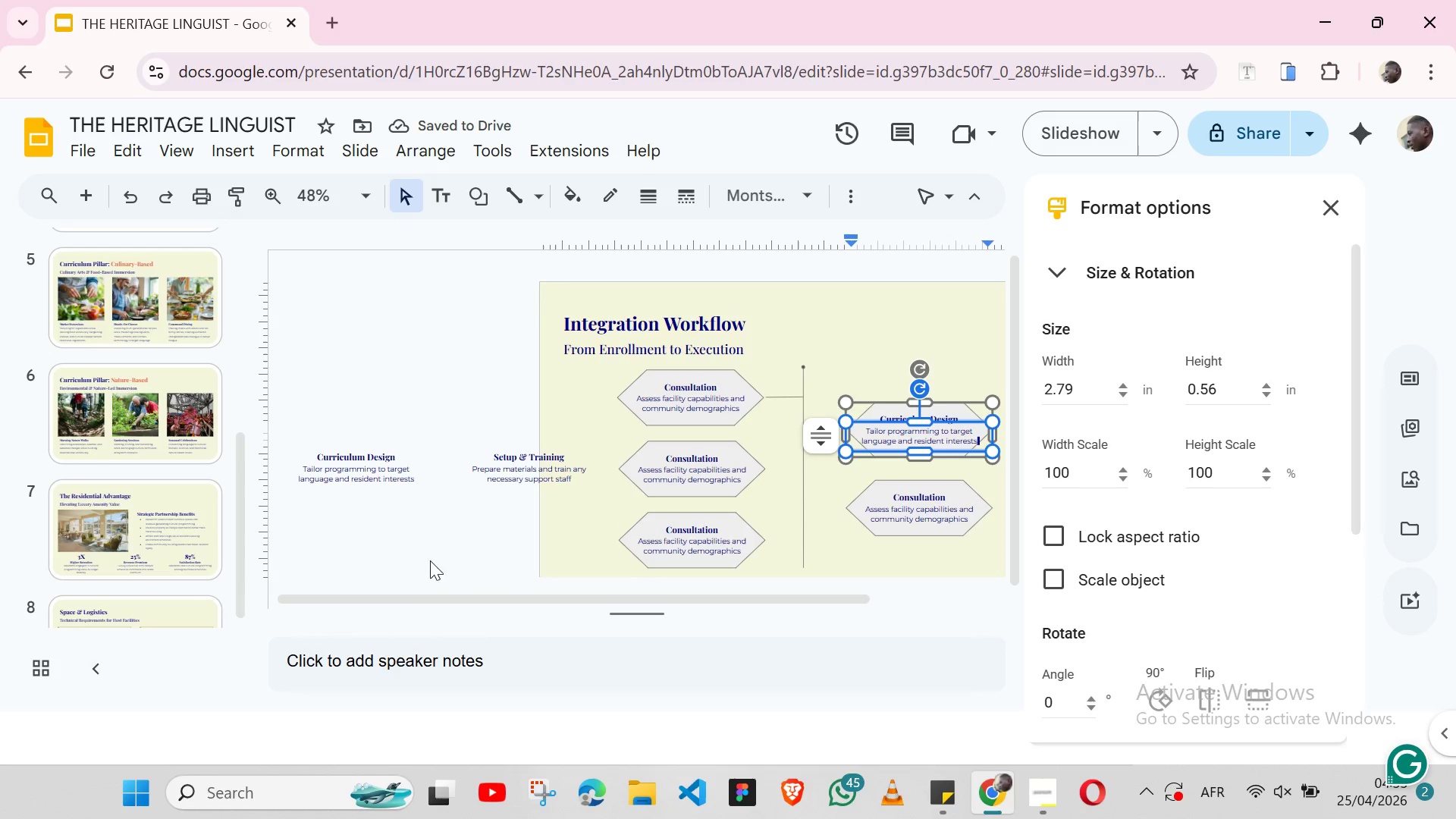 
wait(5.52)
 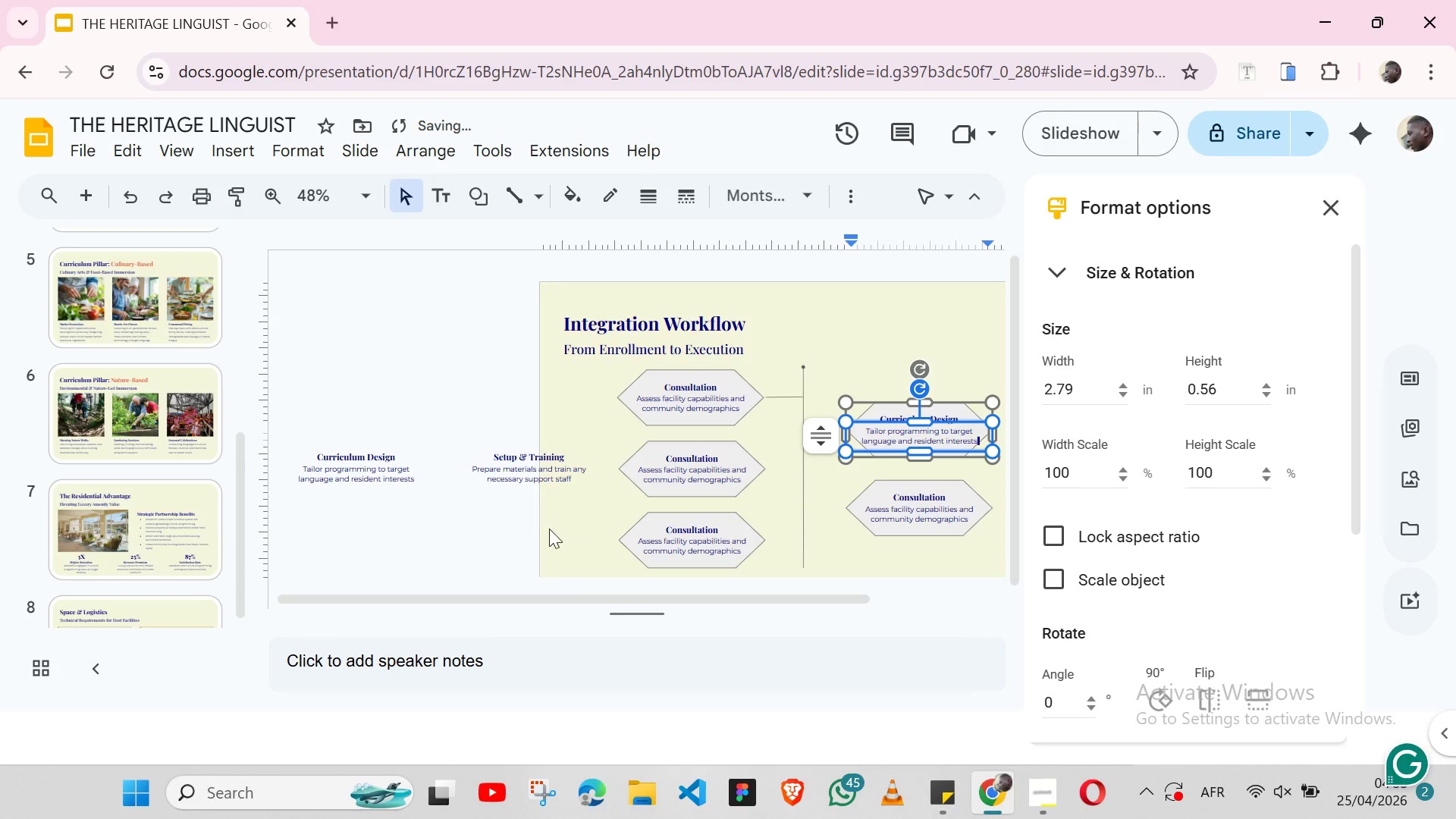 
left_click([422, 553])
 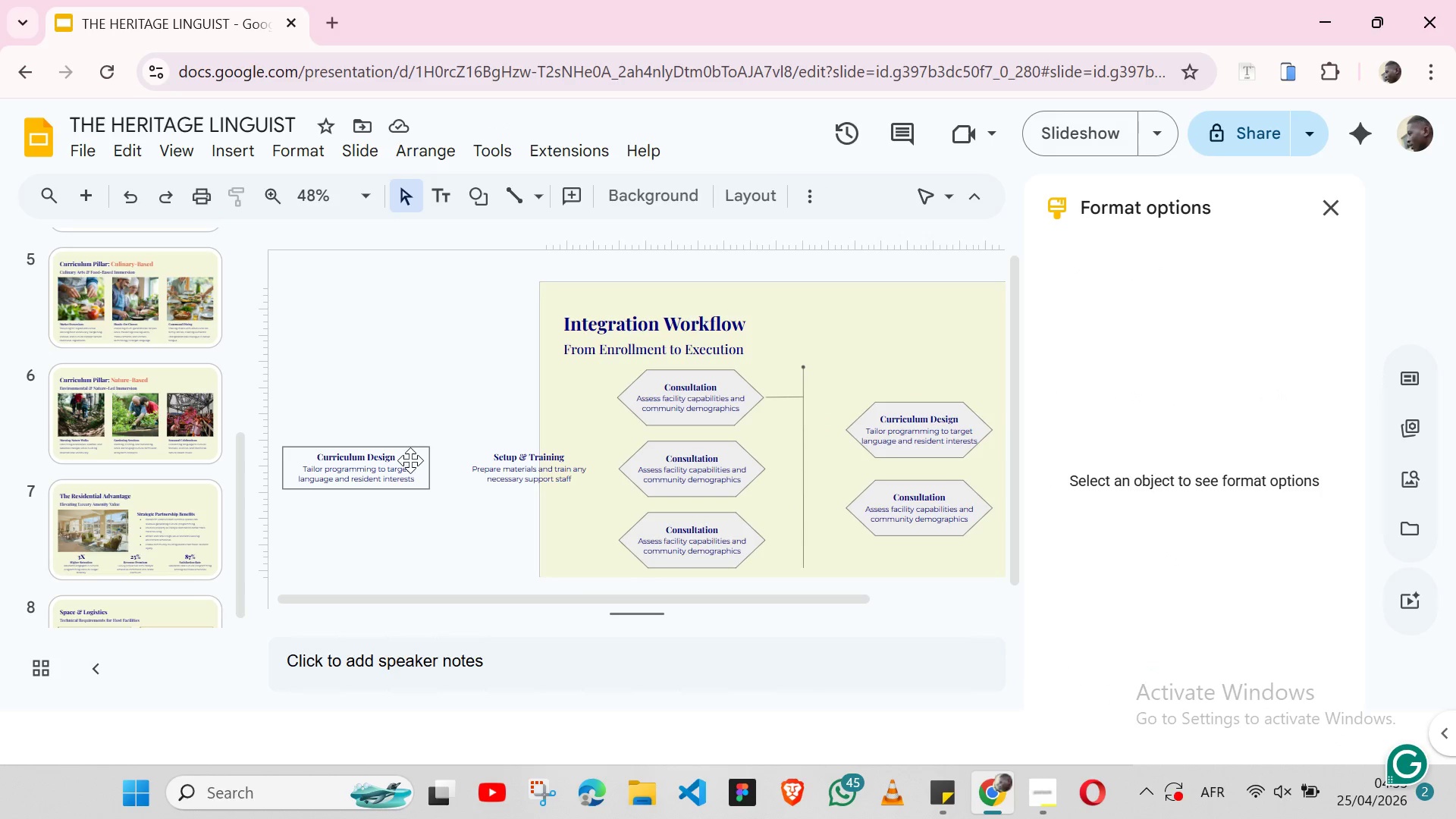 
left_click([417, 444])
 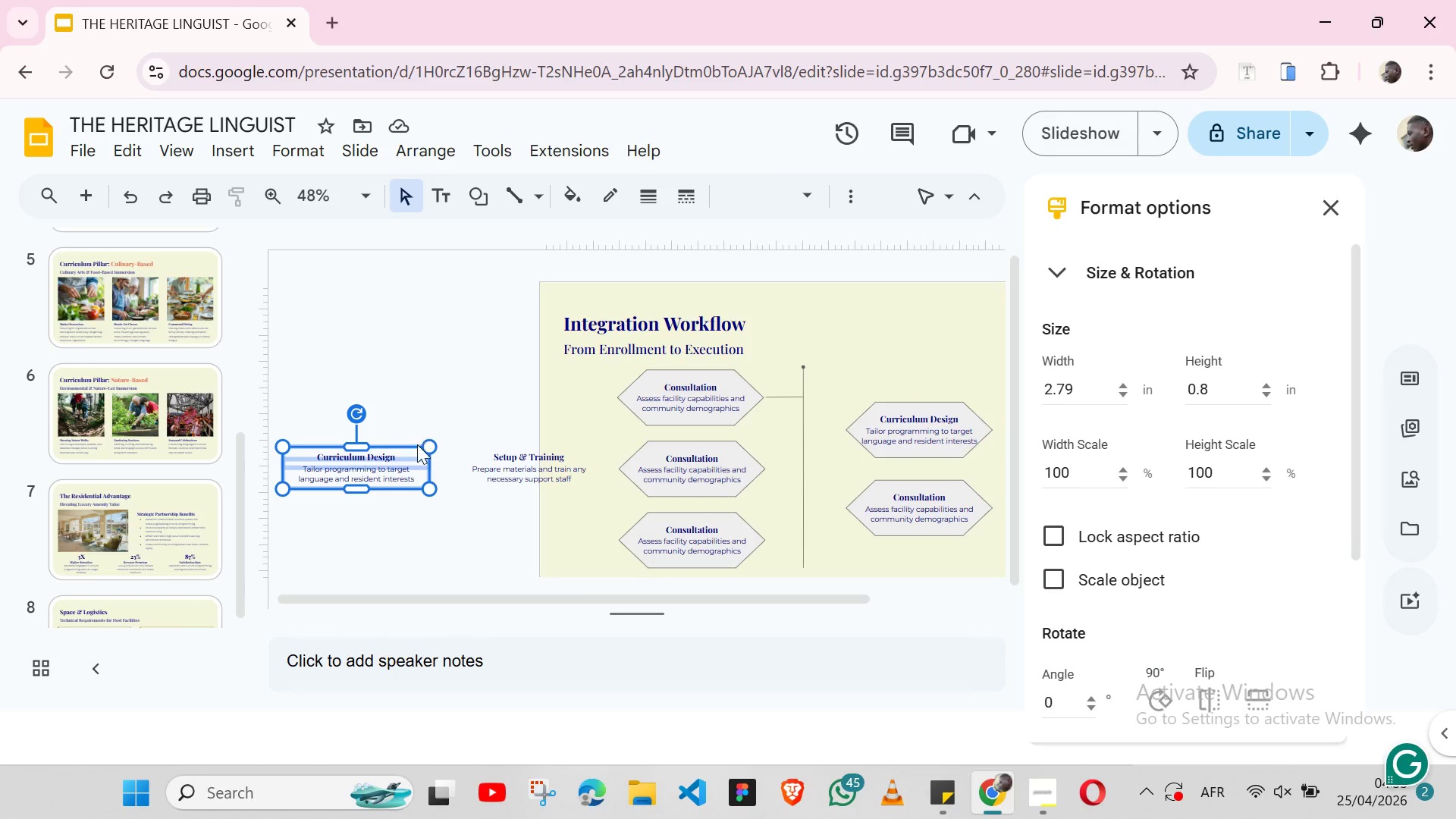 
key(Backspace)
 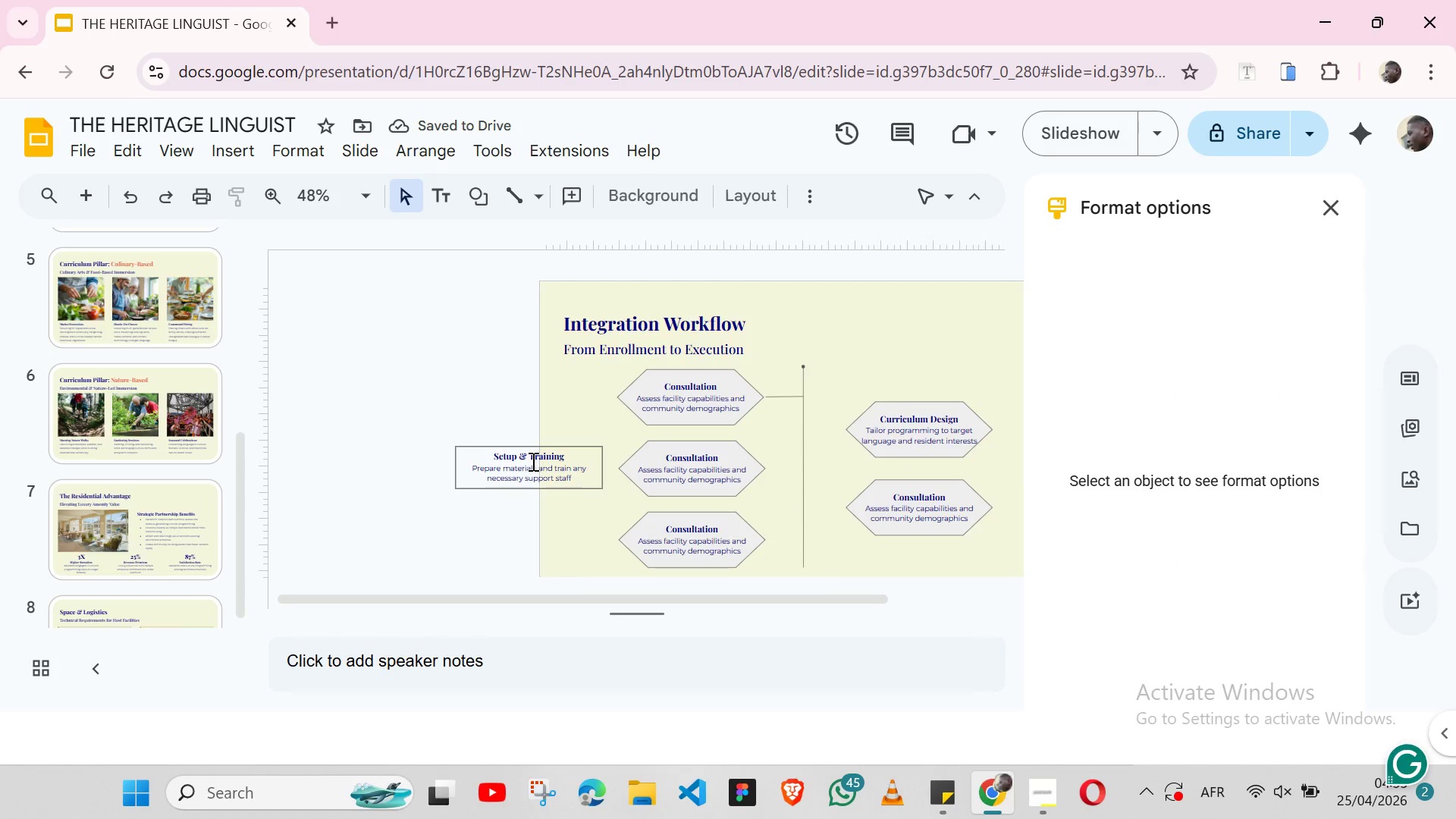 
double_click([521, 455])
 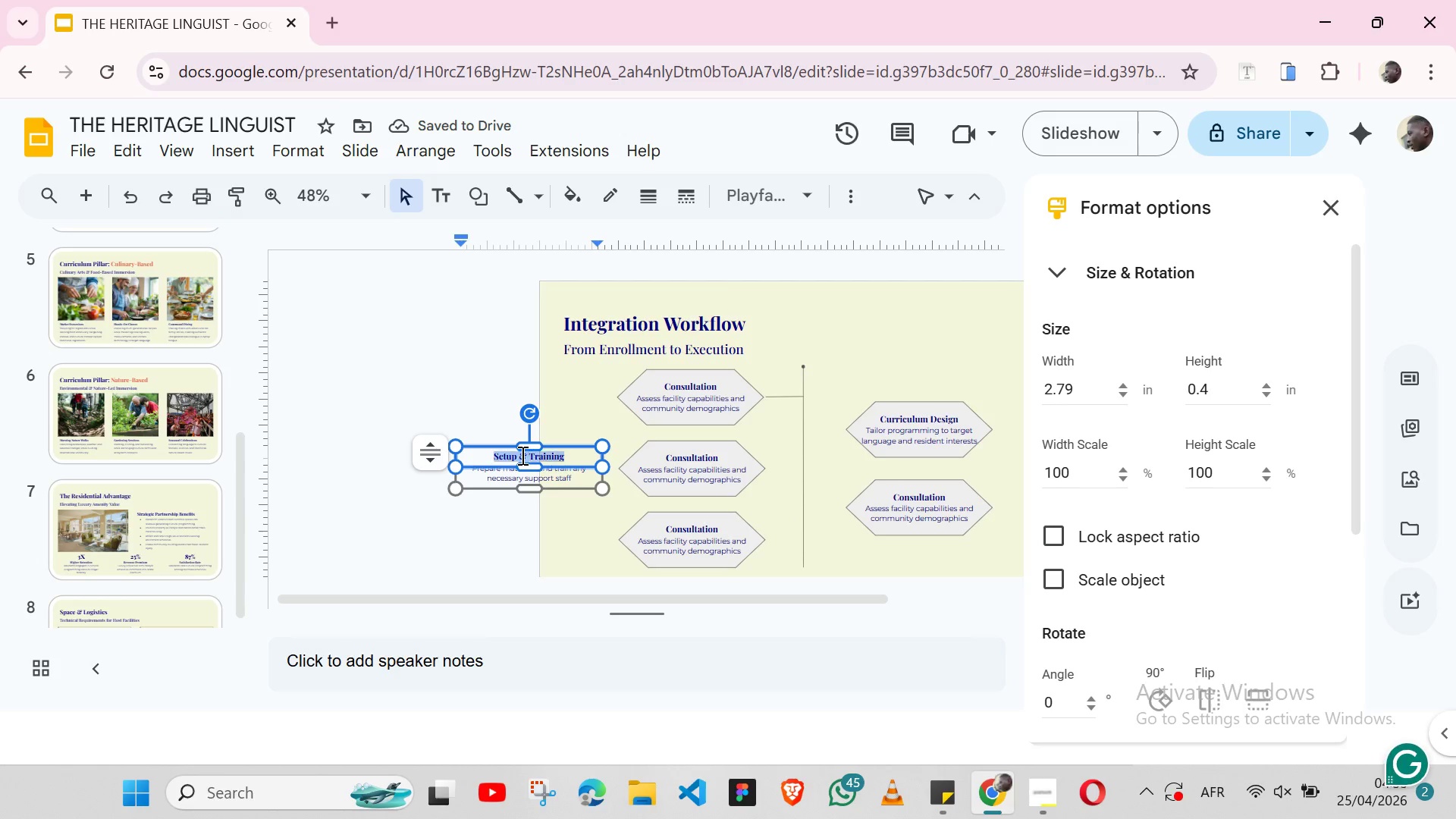 
triple_click([521, 455])
 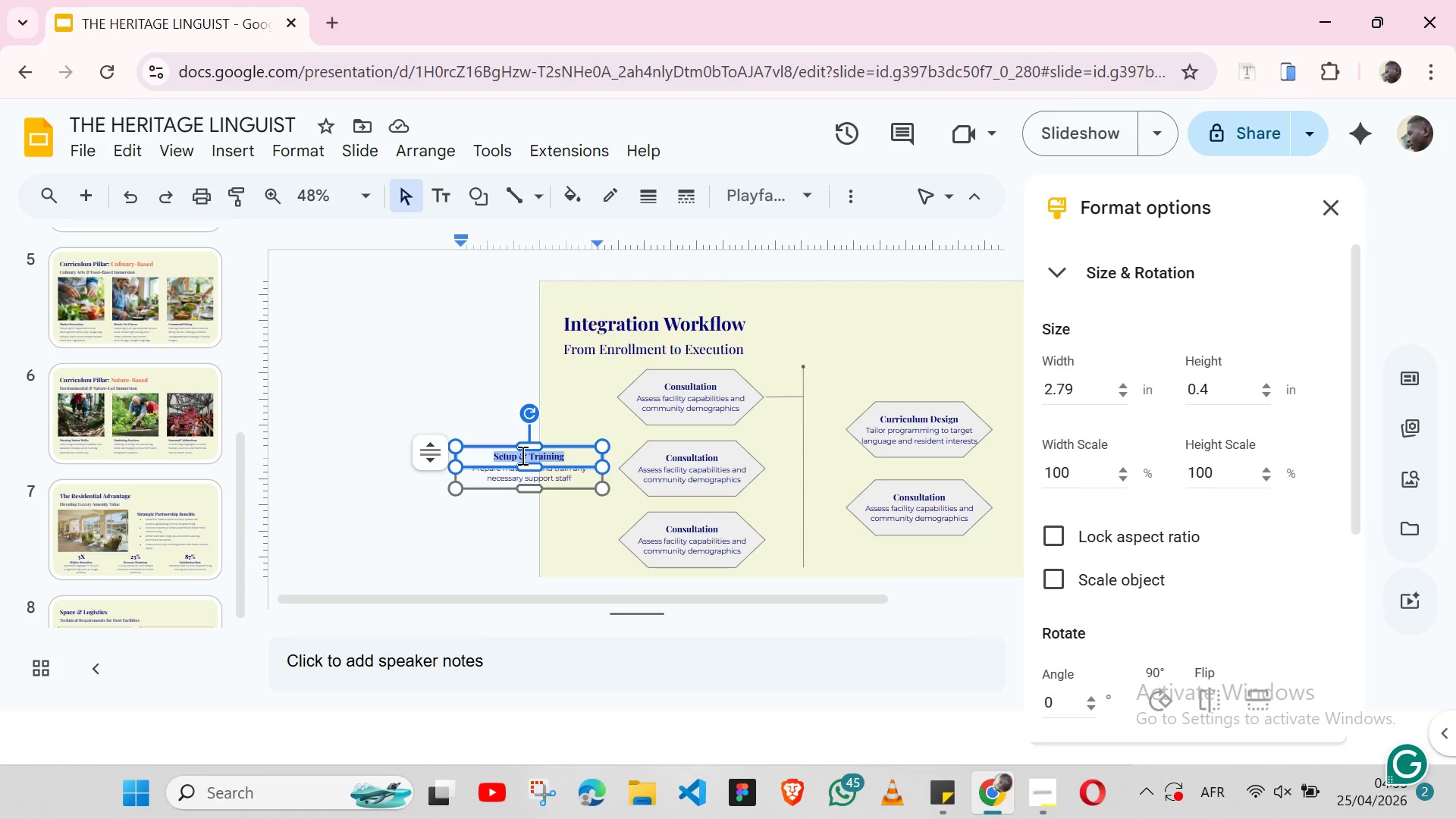 
key(Control+C)
 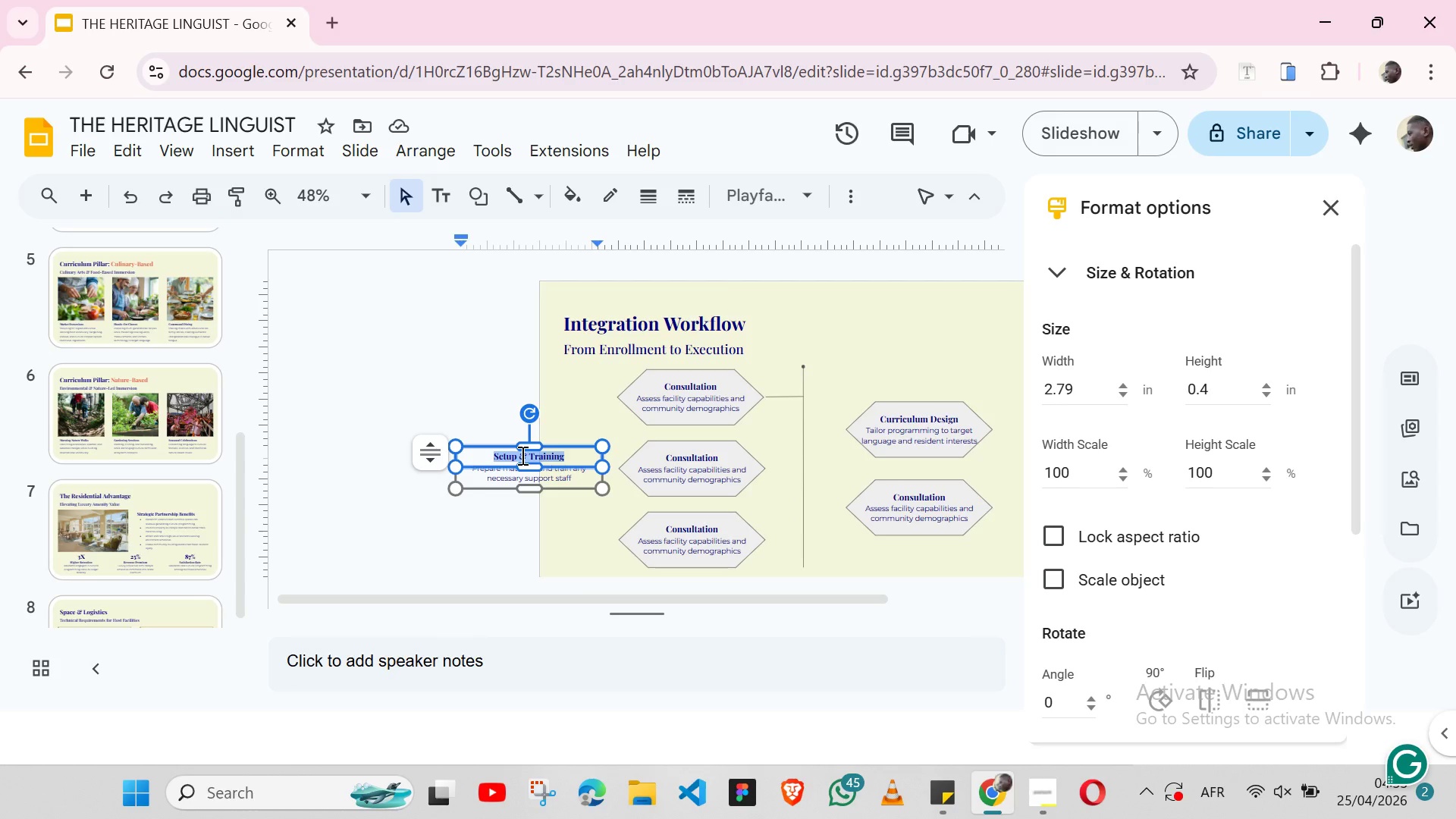 
key(Control+C)
 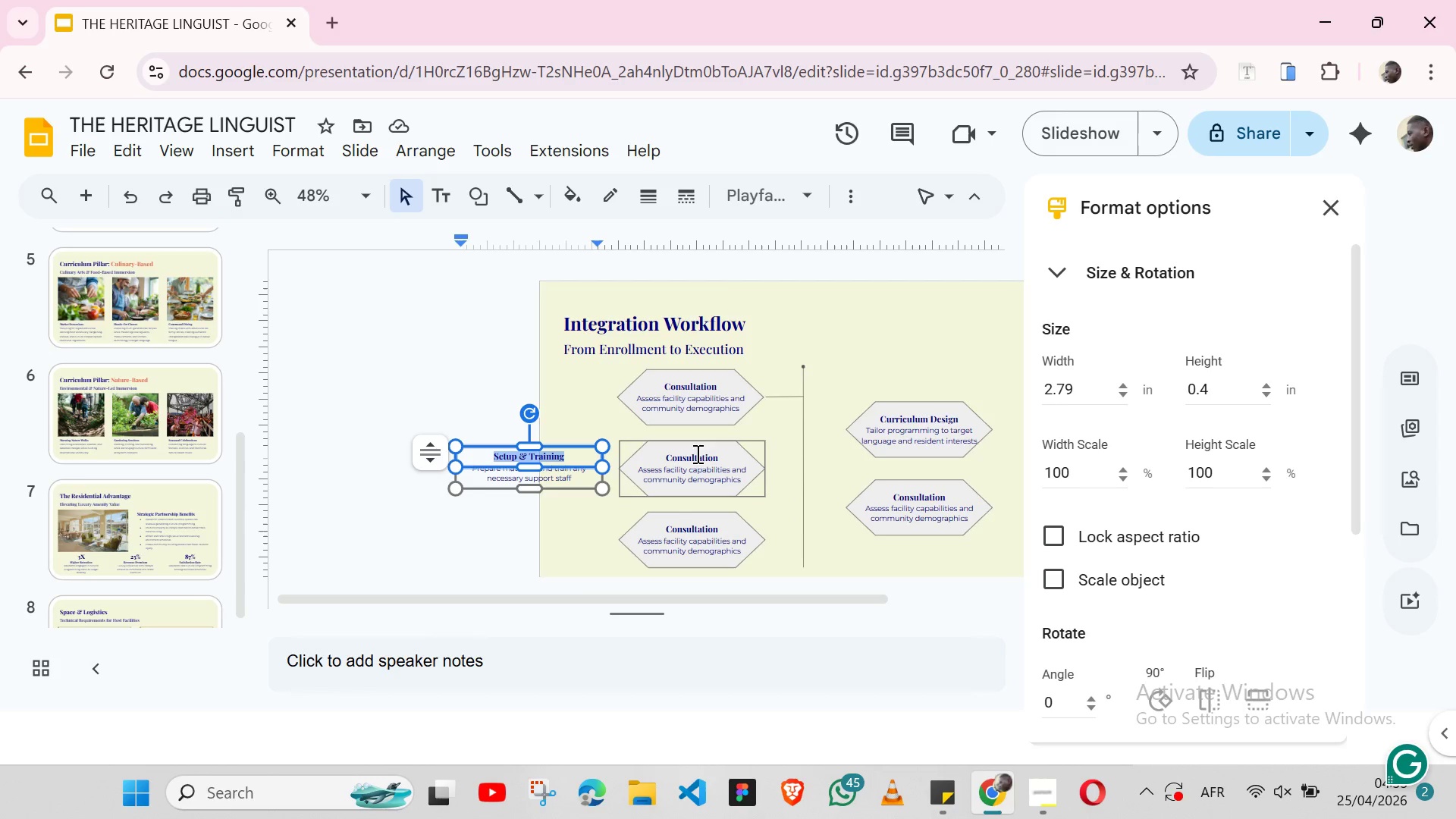 
double_click([696, 457])
 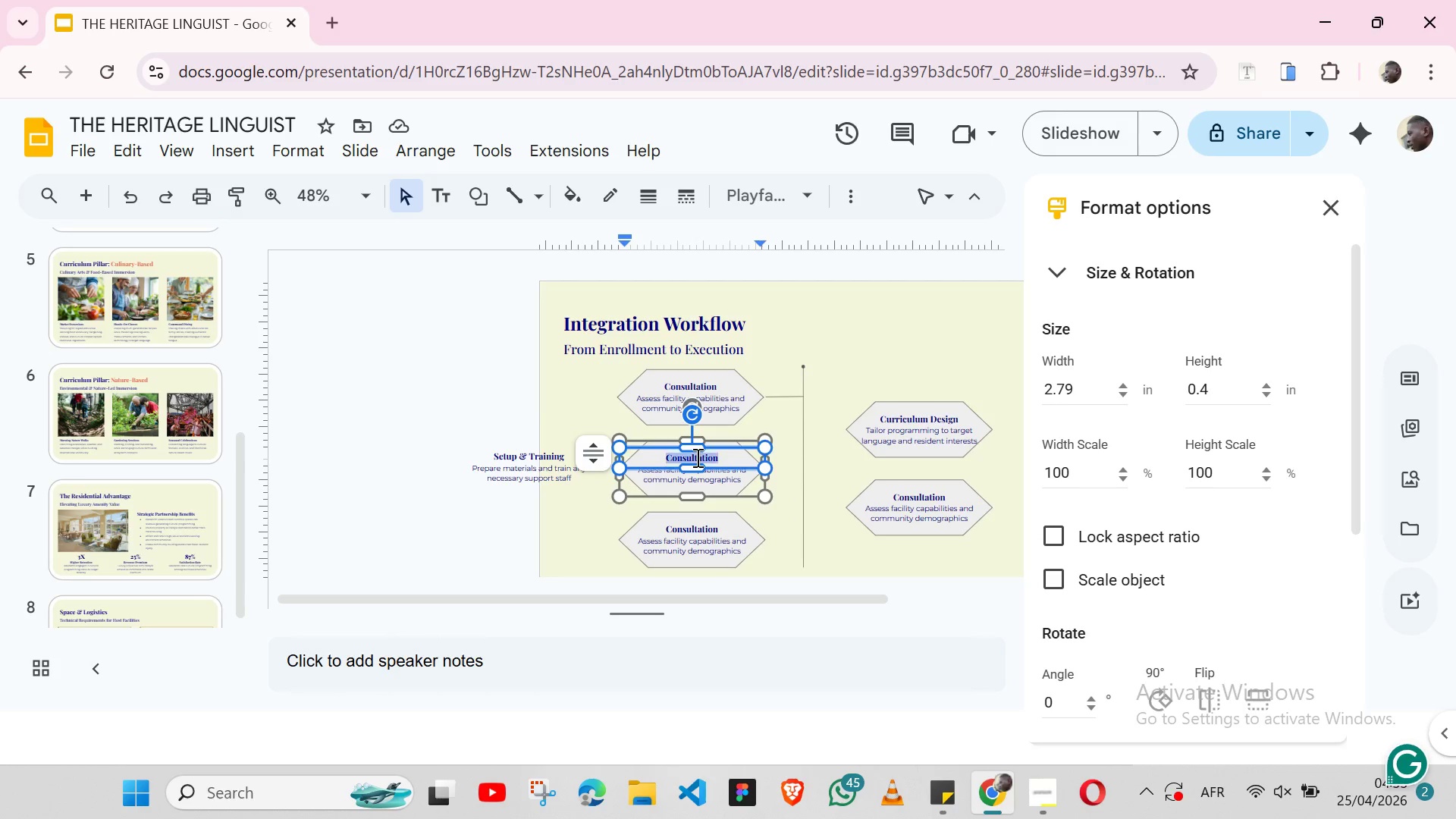 
triple_click([696, 457])
 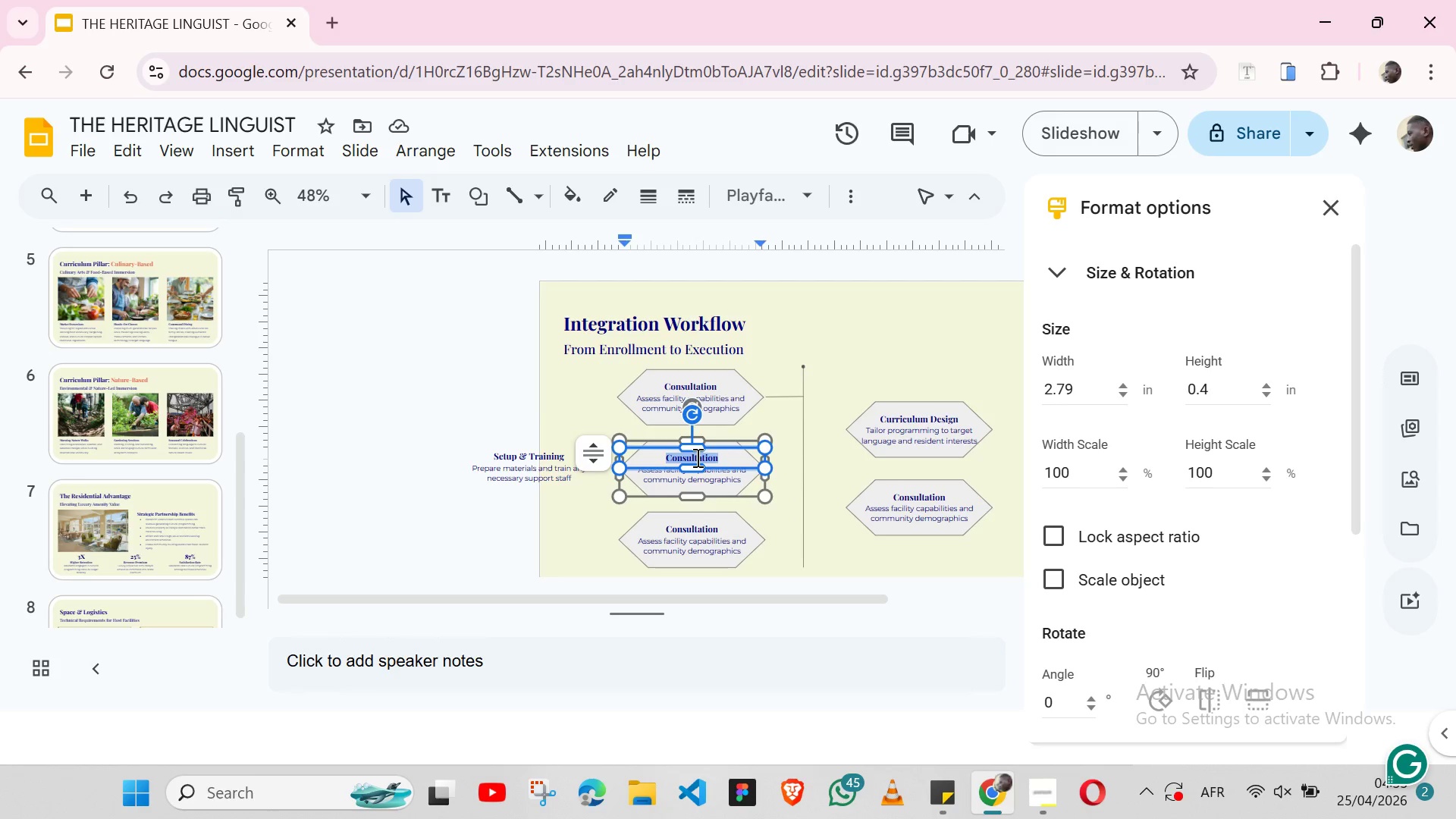 
key(Control+V)
 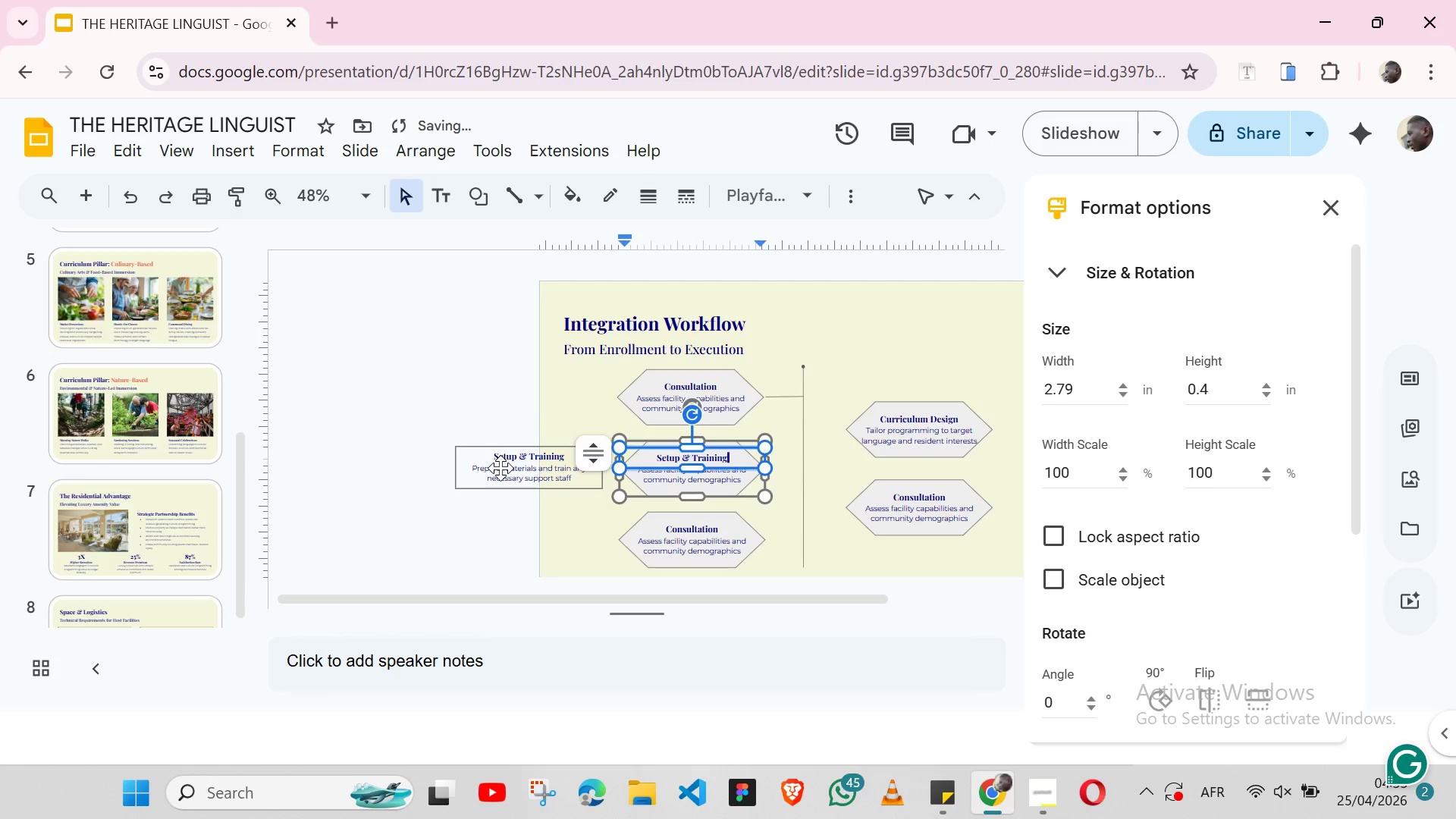 
double_click([500, 468])
 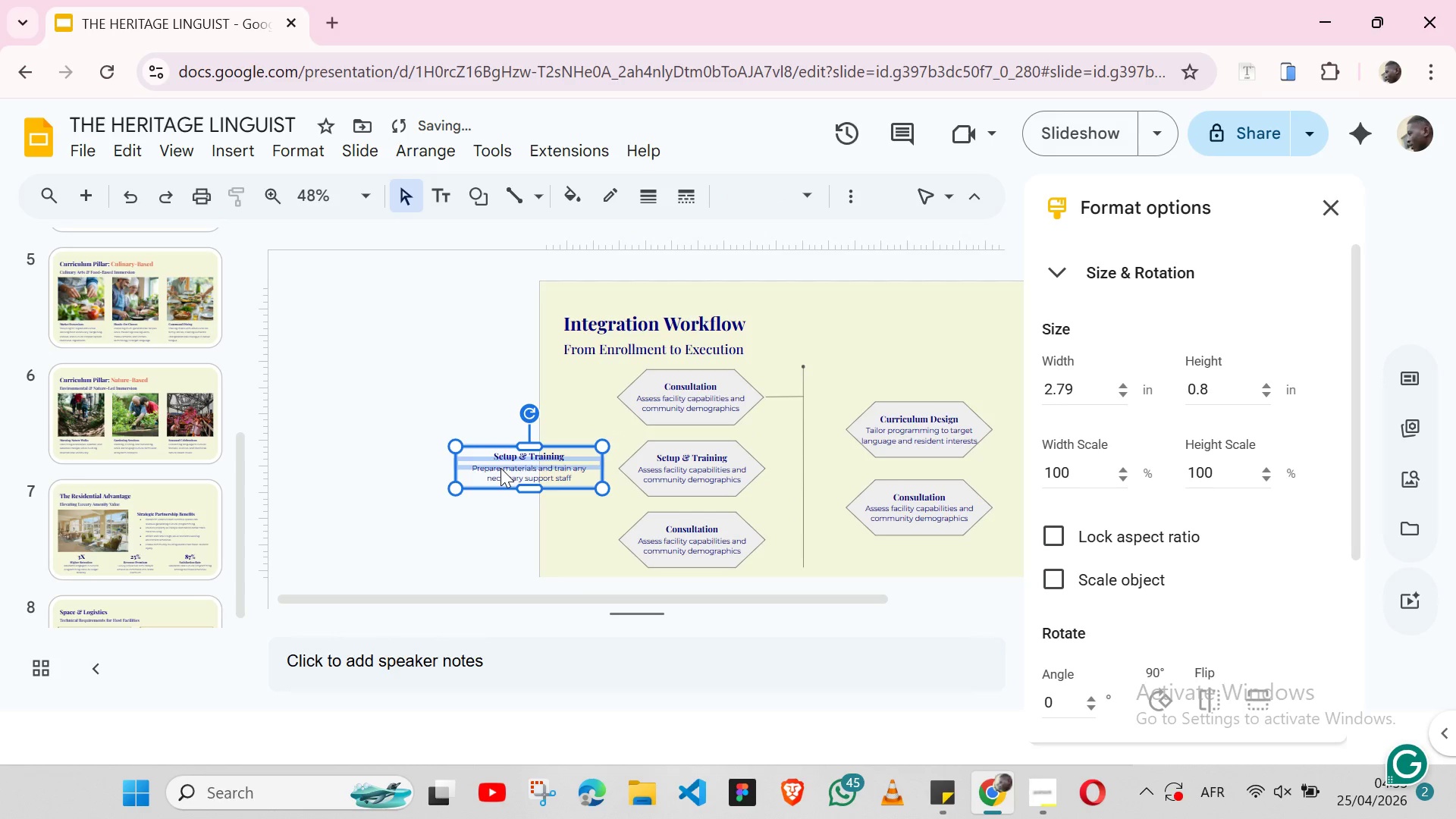 
triple_click([500, 468])
 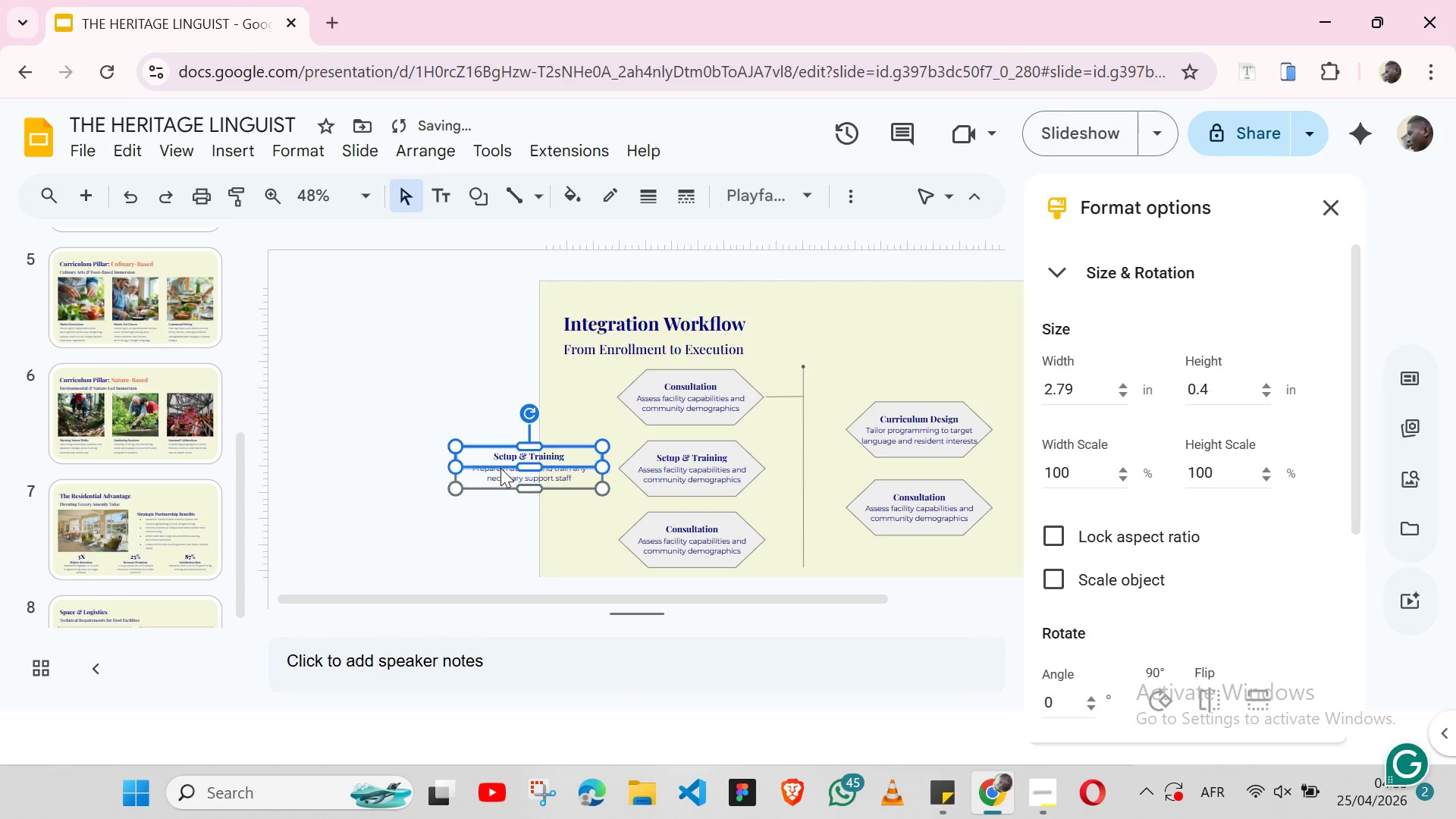 
triple_click([500, 468])
 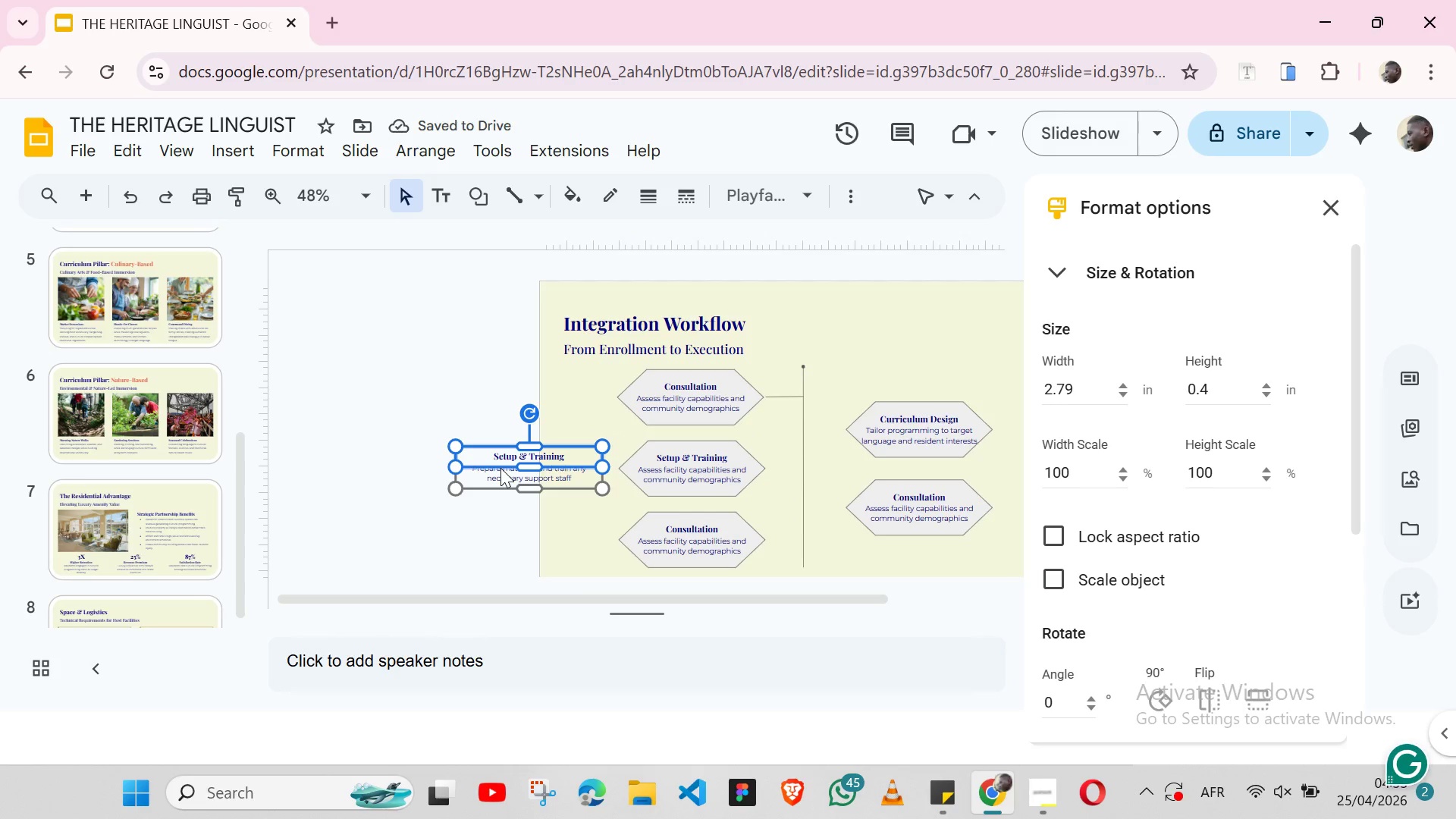 
triple_click([500, 468])
 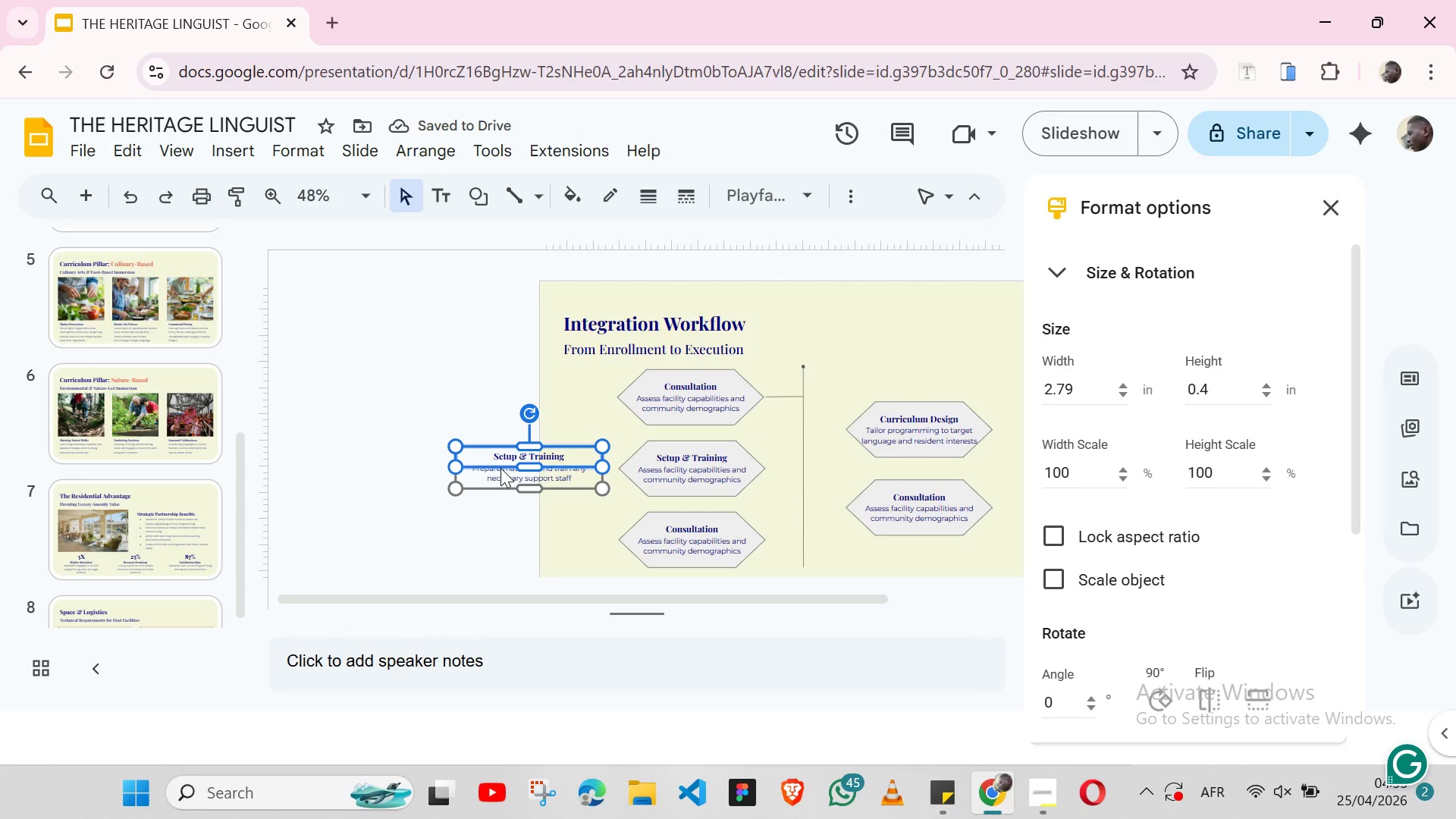 
triple_click([500, 468])
 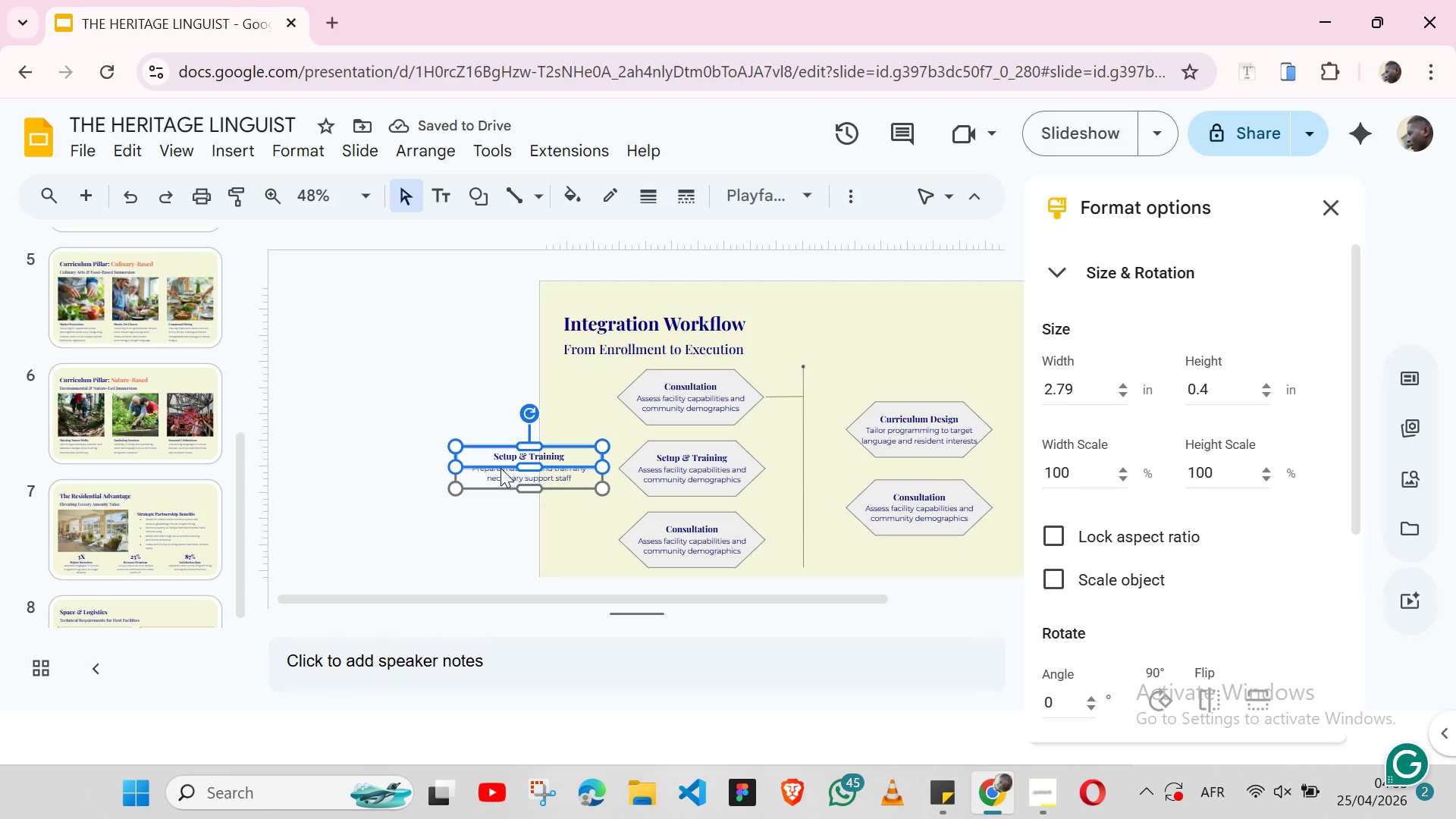 
triple_click([500, 468])
 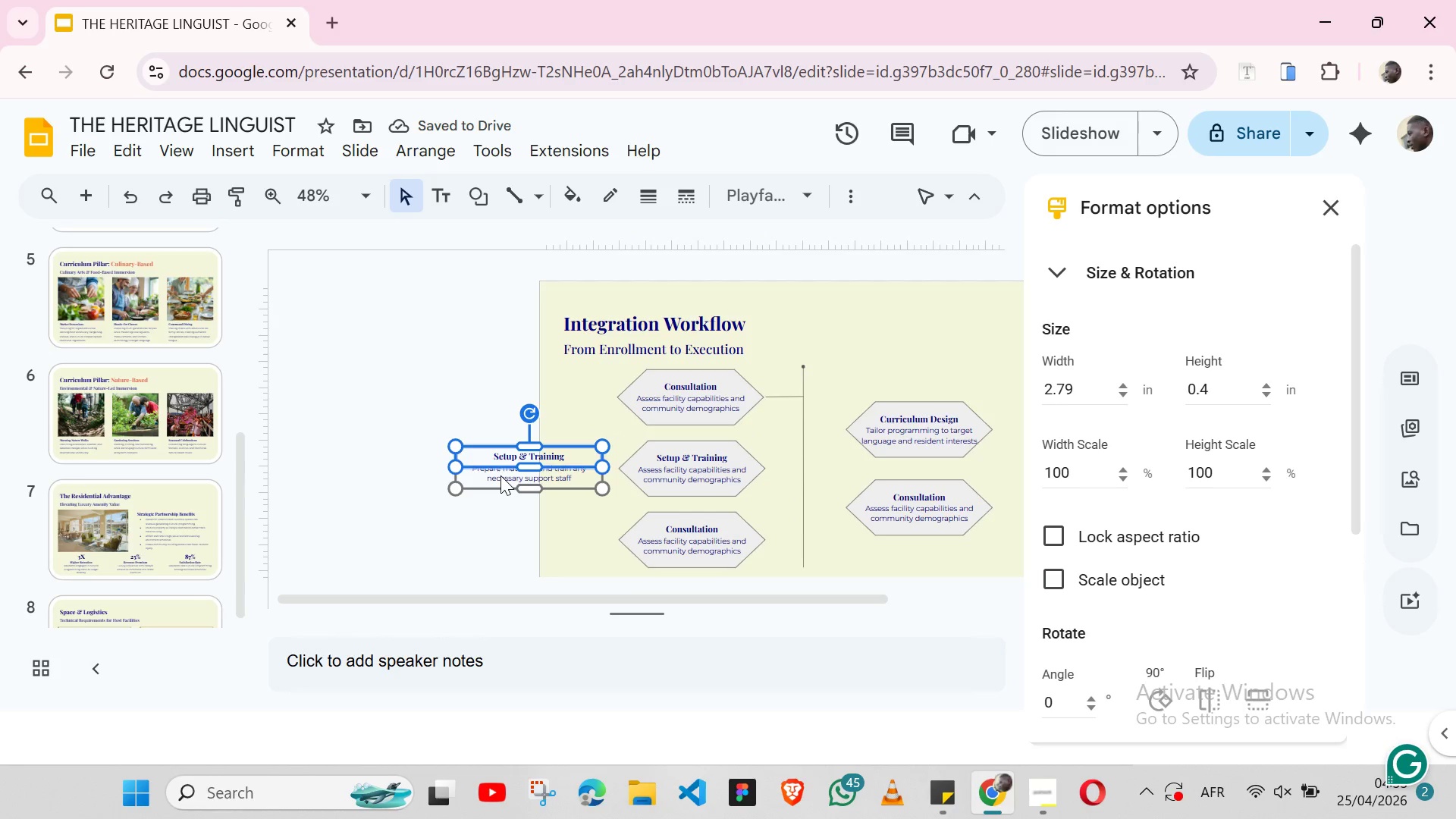 
double_click([500, 475])
 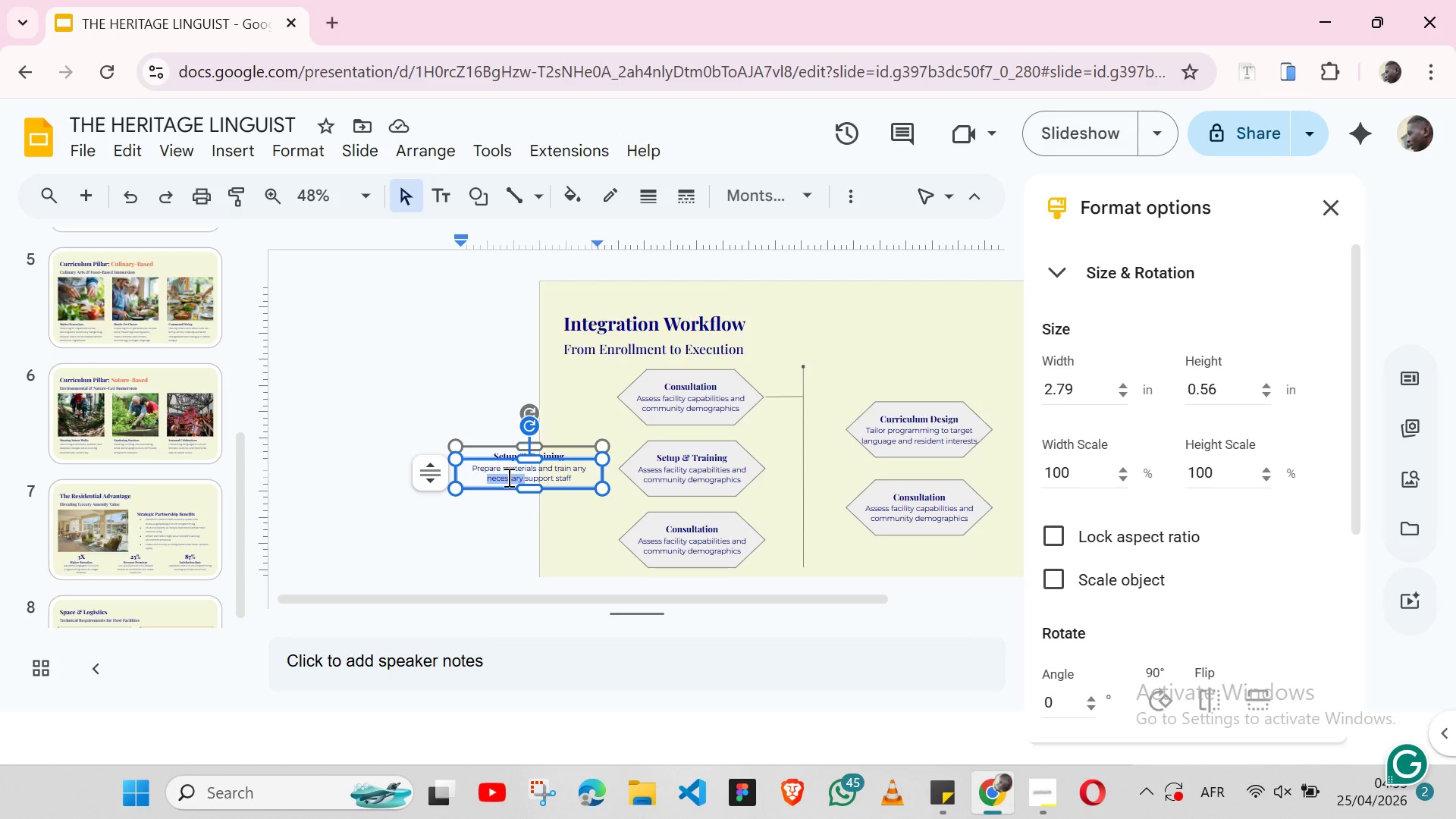 
double_click([507, 477])
 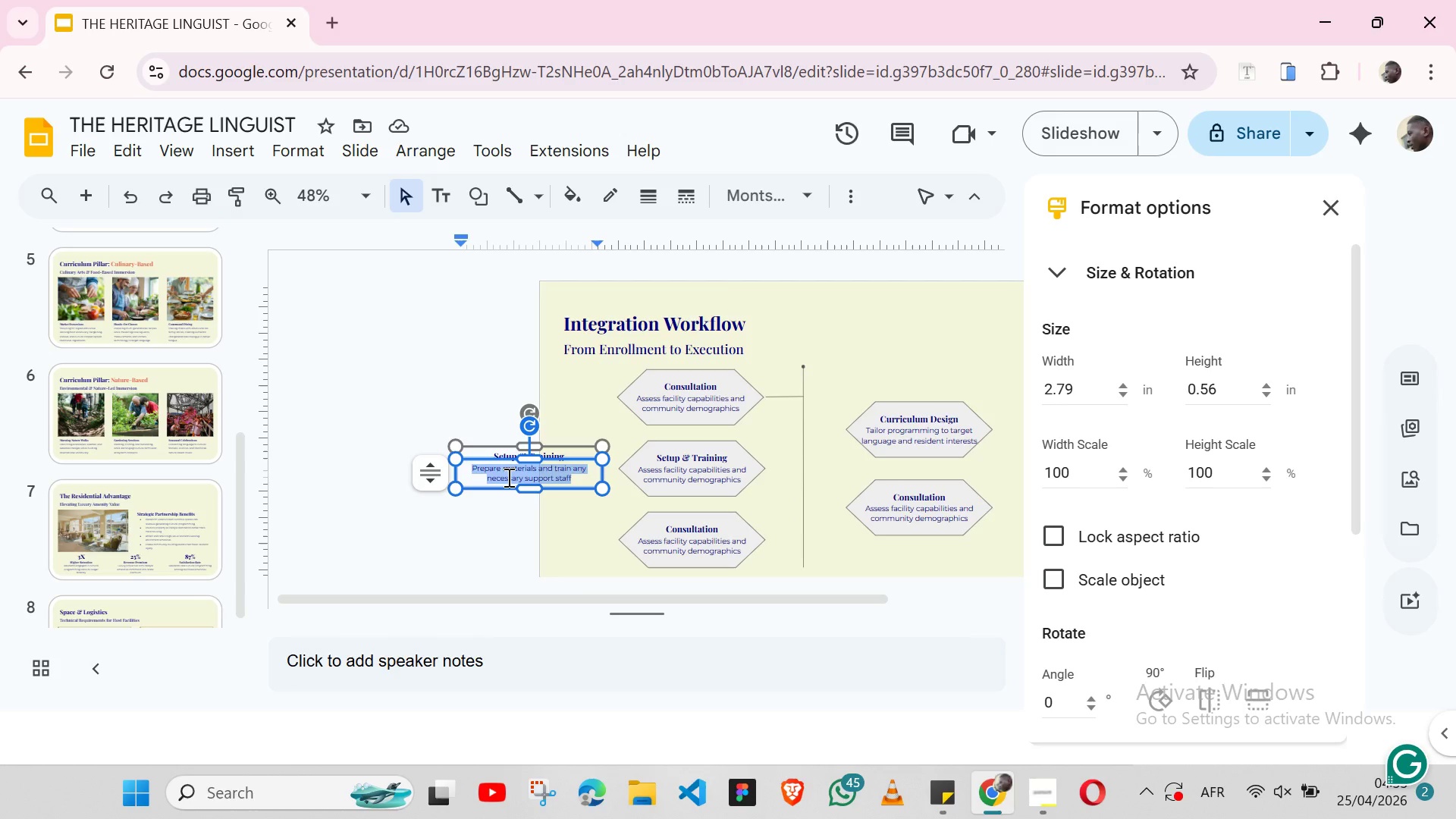 
triple_click([507, 477])
 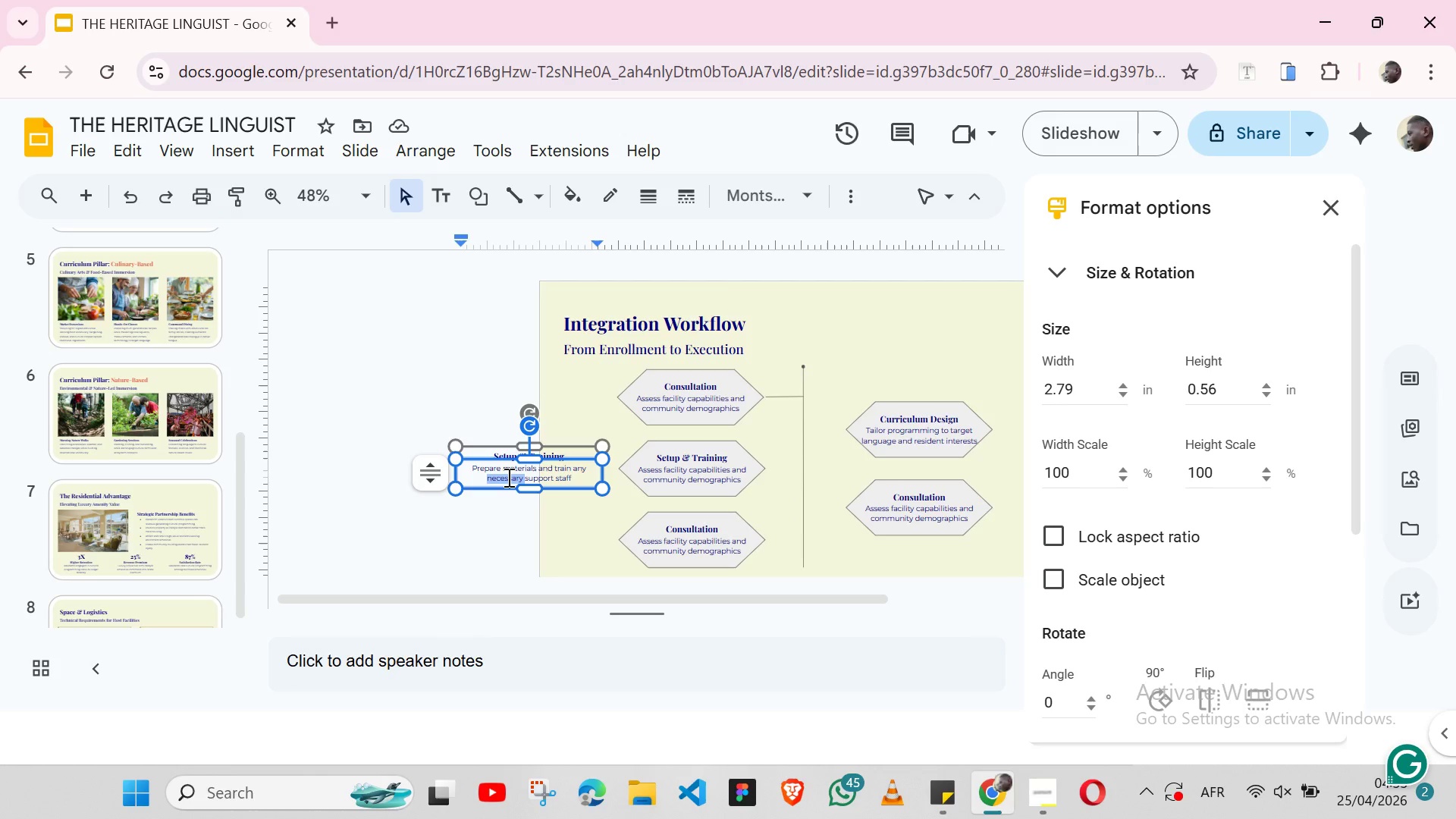 
triple_click([507, 477])
 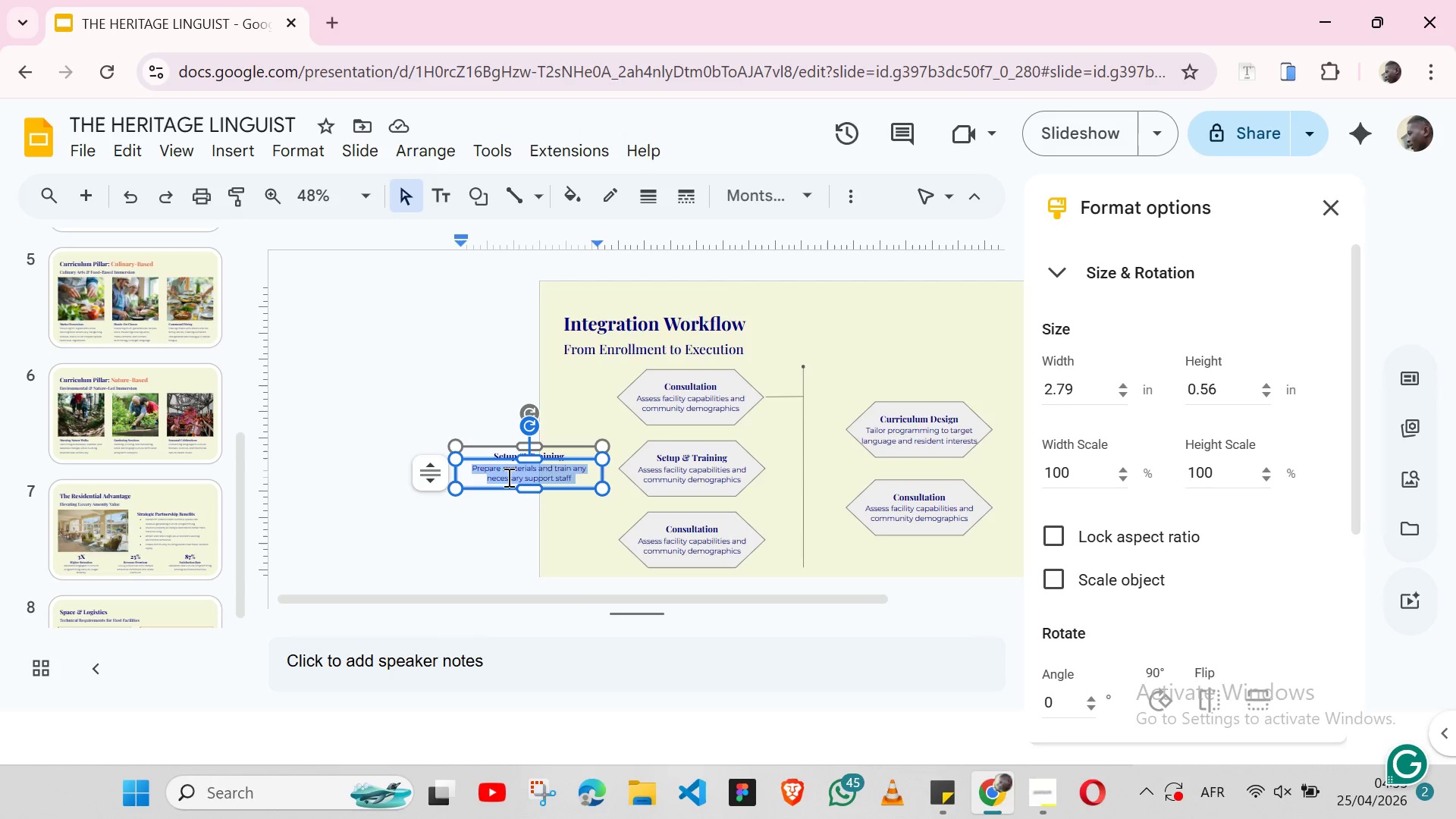 
triple_click([507, 477])
 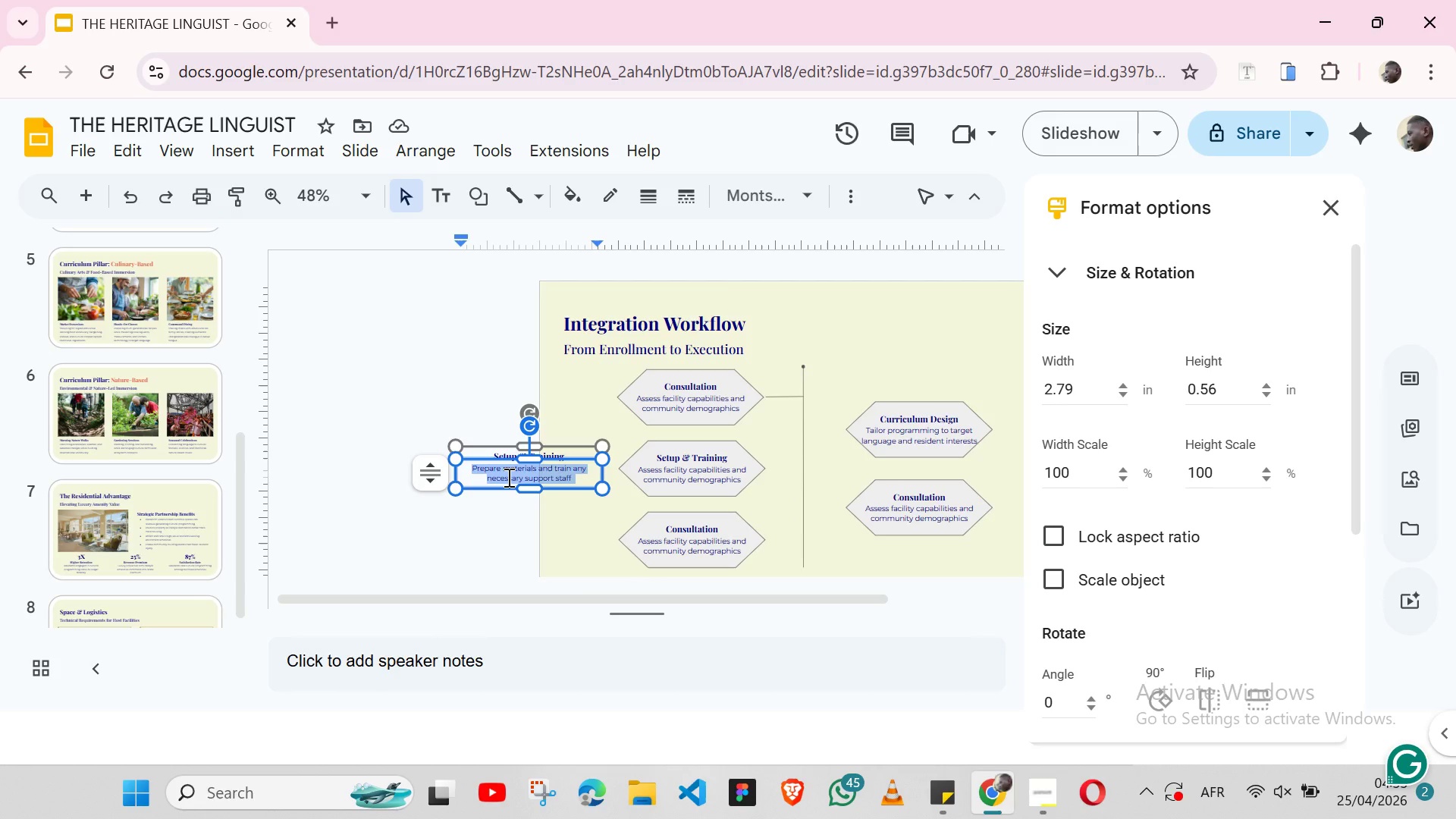 
key(Control+C)
 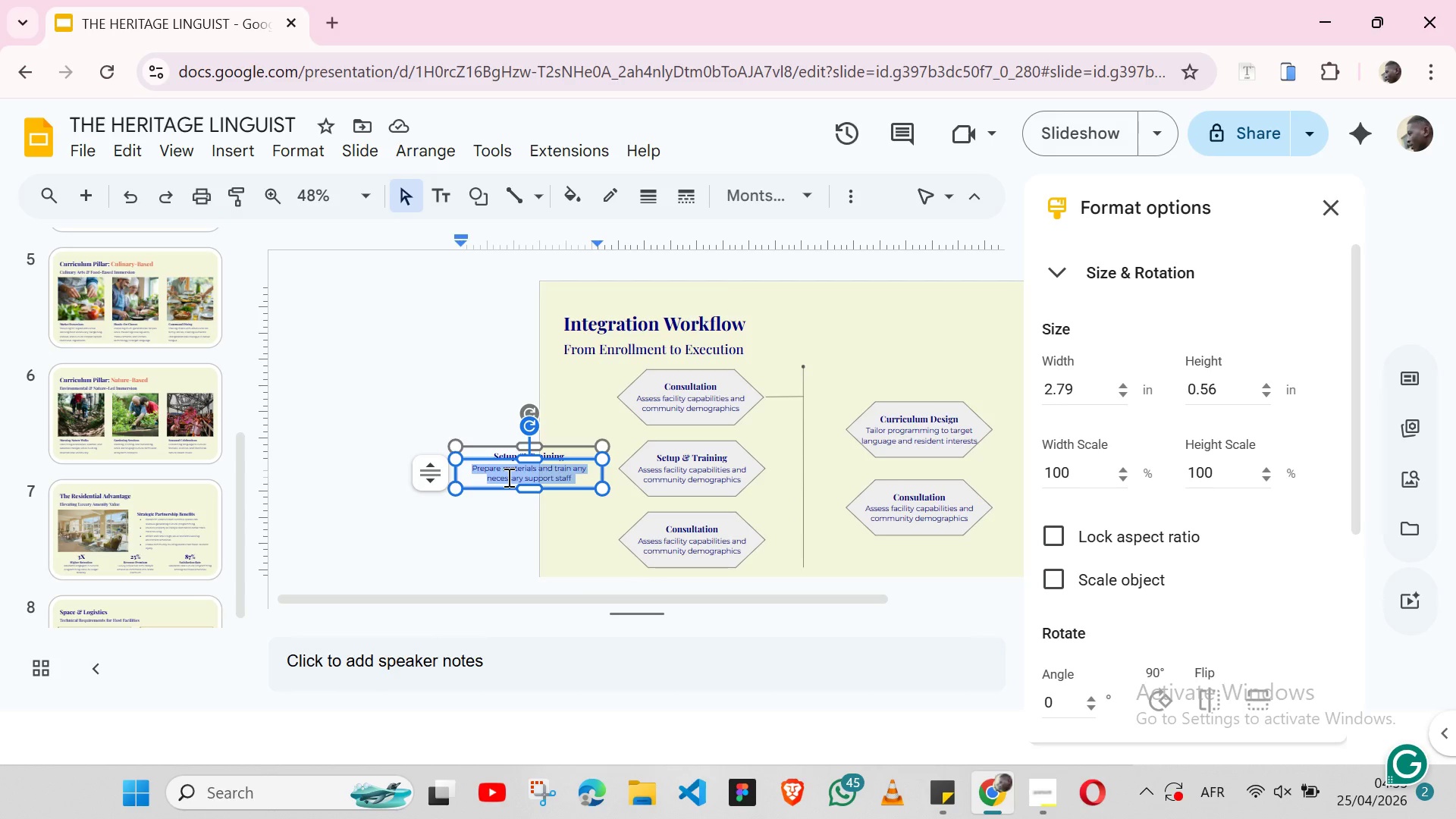 
key(Control+C)
 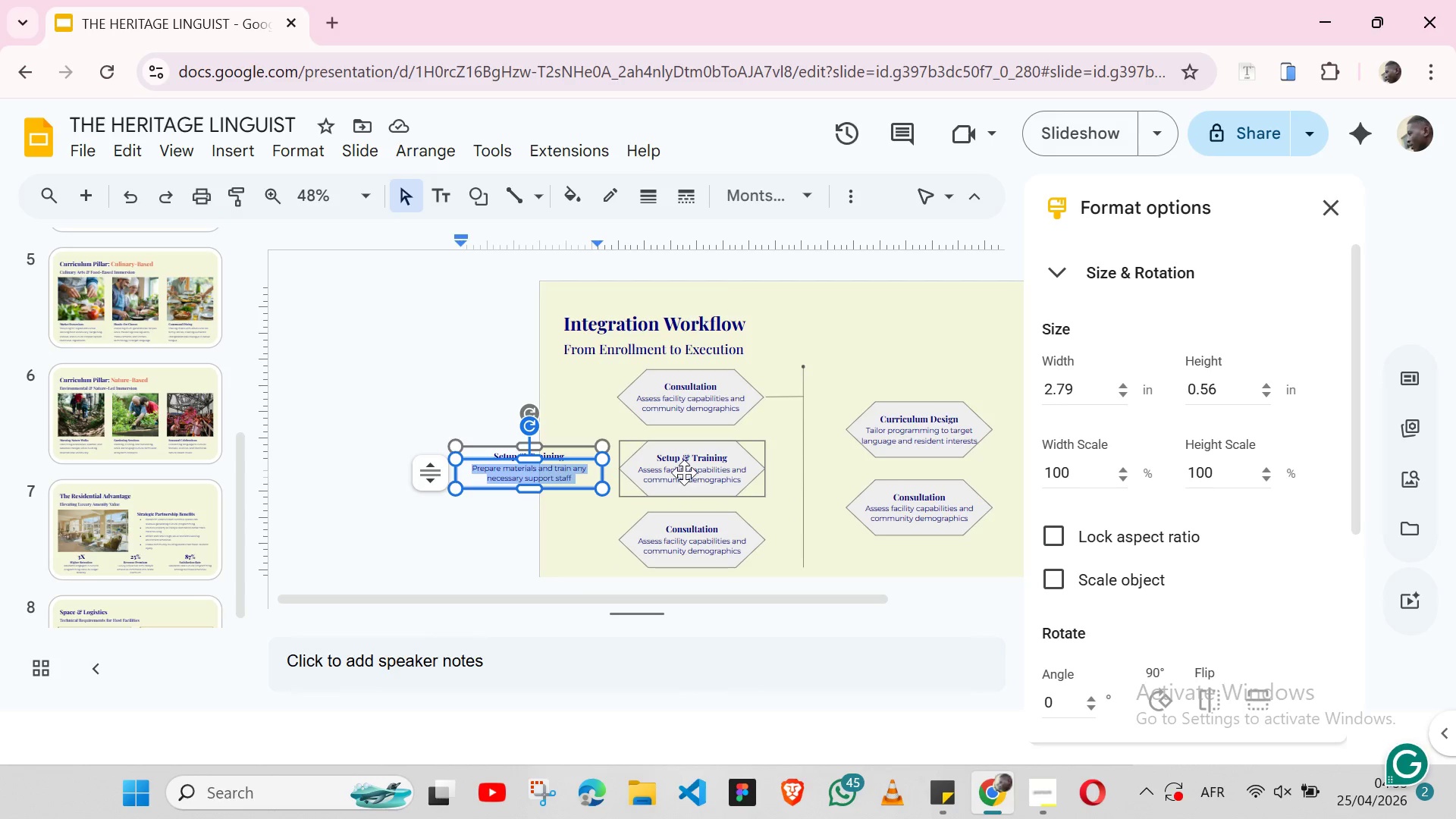 
double_click([684, 472])
 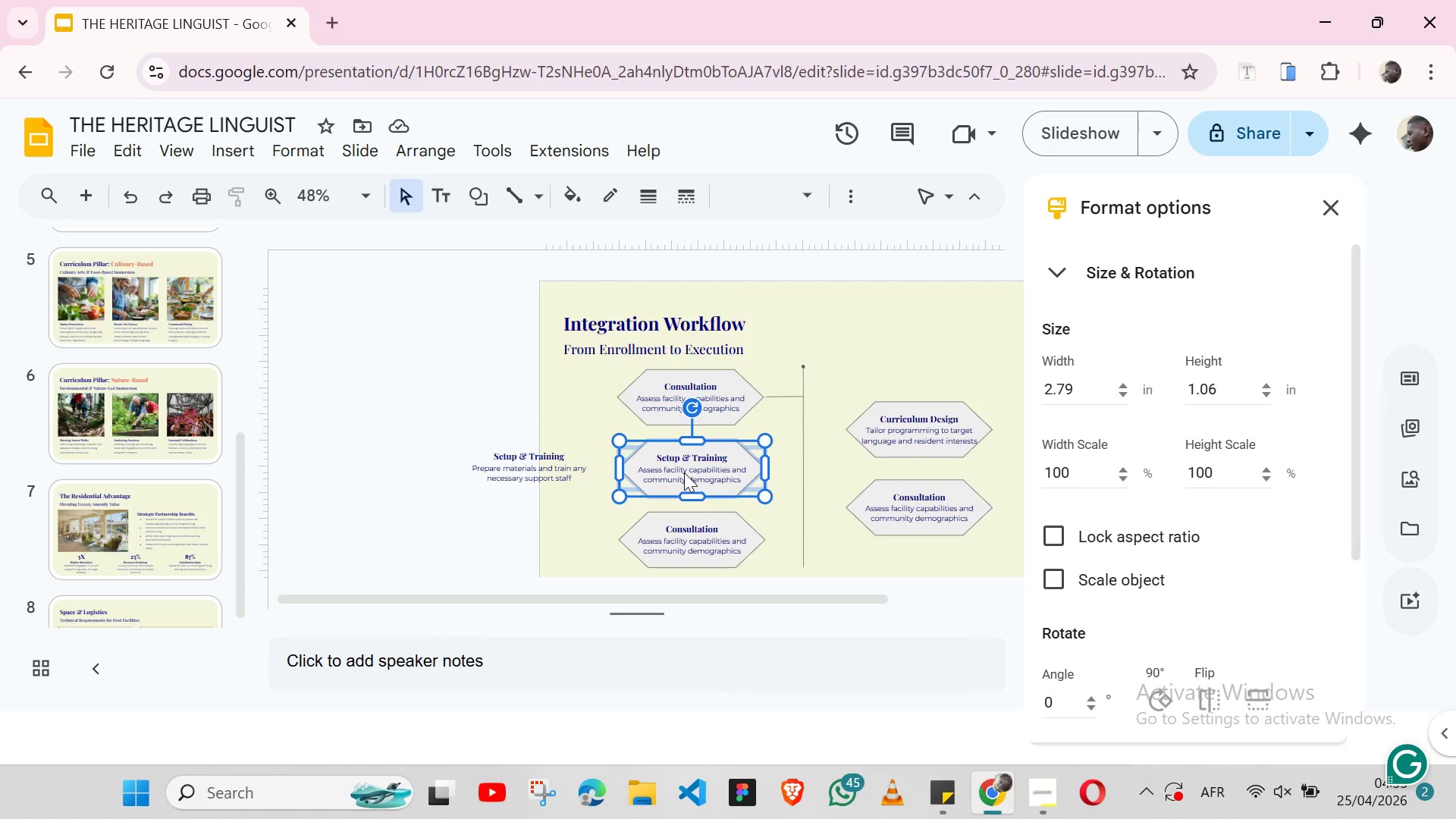 
triple_click([684, 472])
 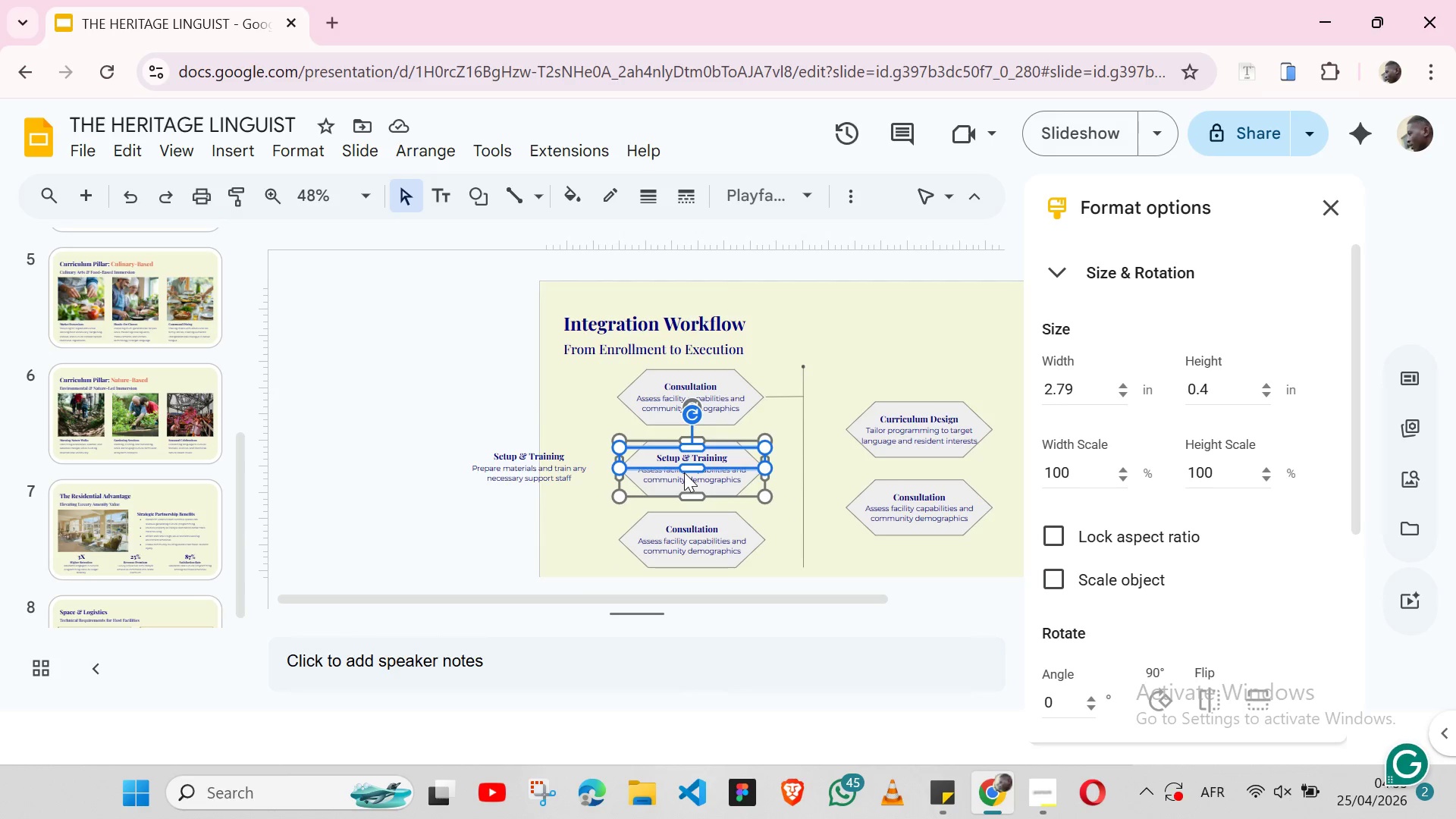 
triple_click([684, 472])
 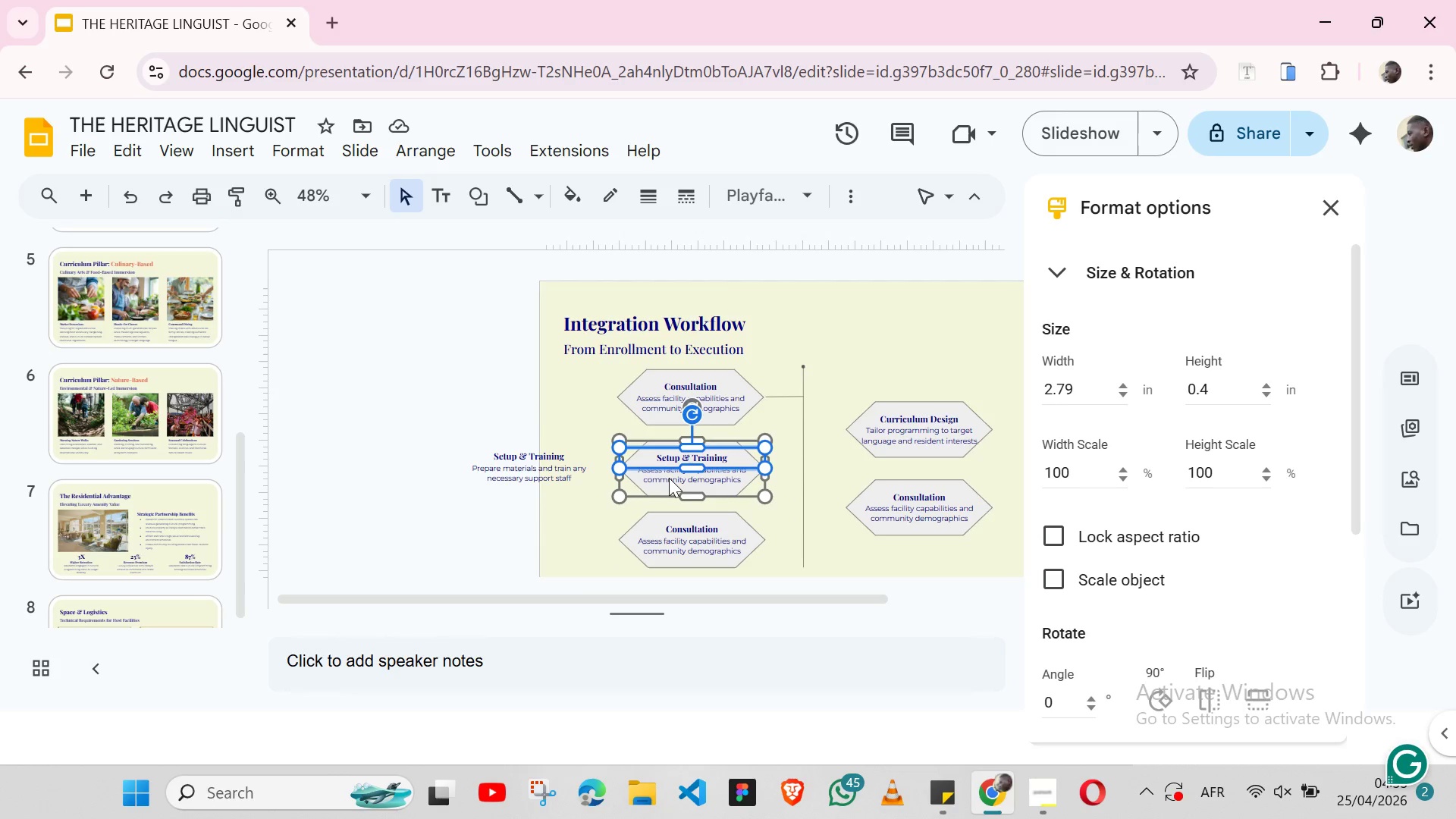 
left_click([669, 478])
 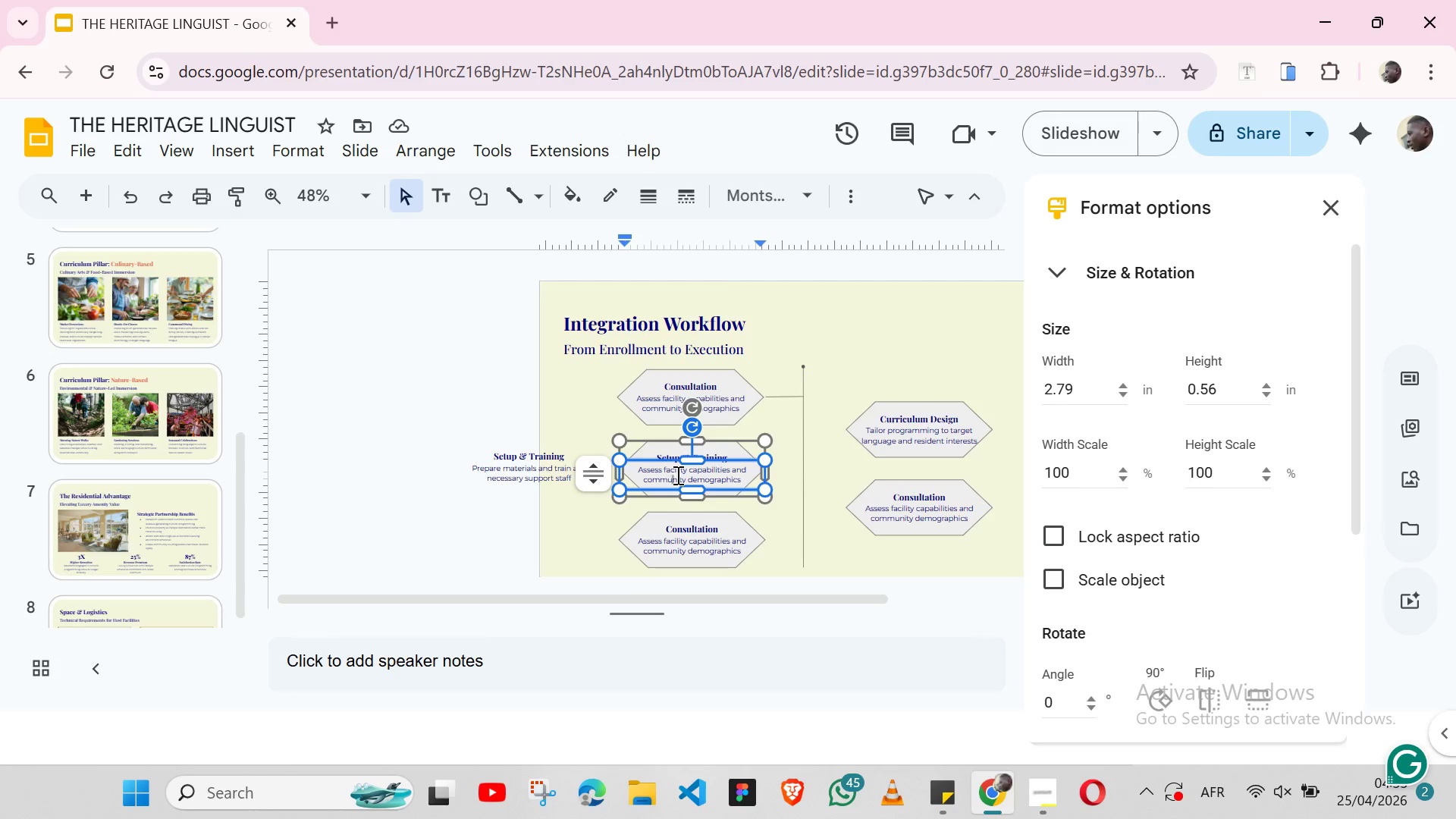 
double_click([676, 475])
 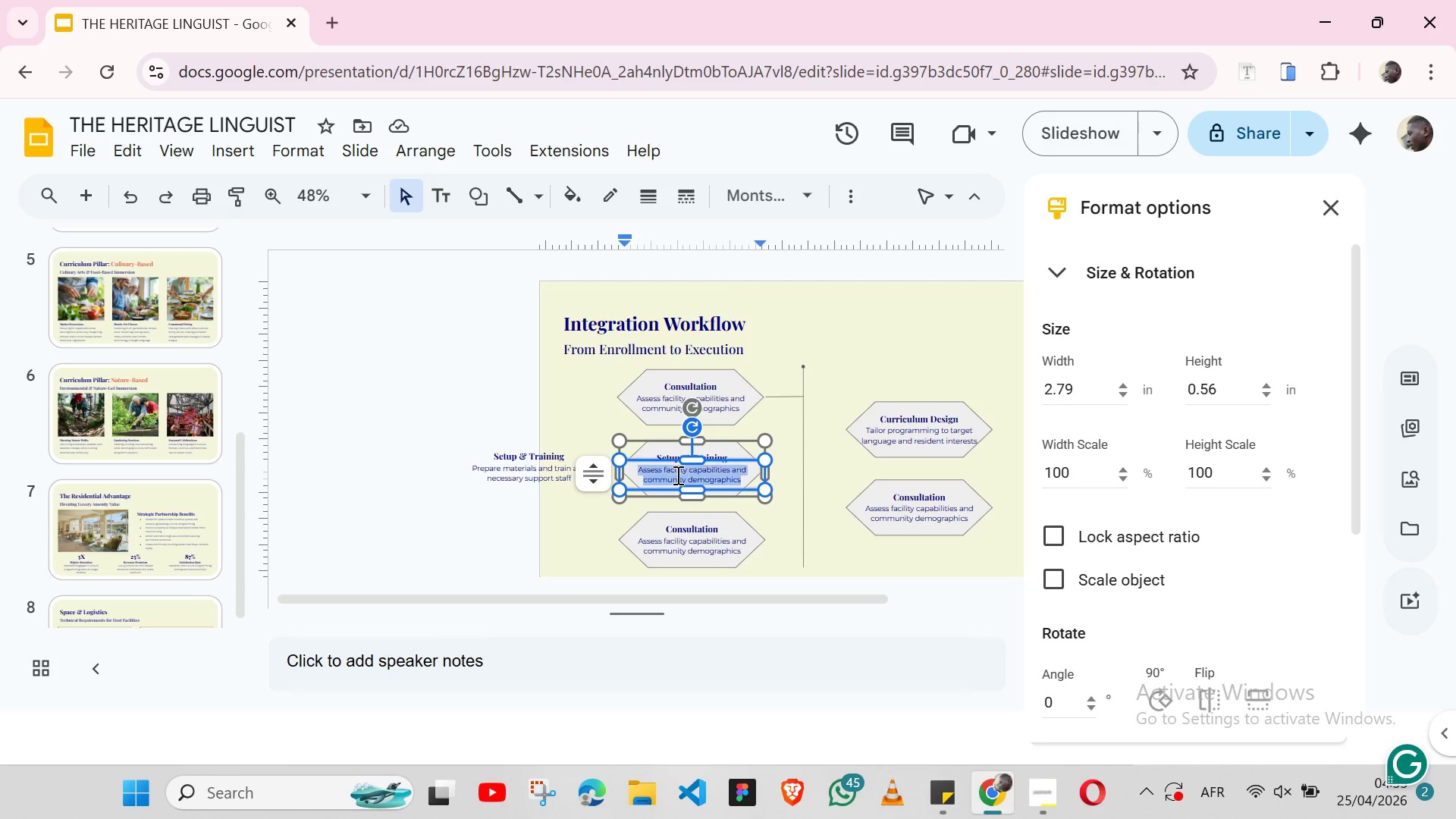 
triple_click([676, 475])
 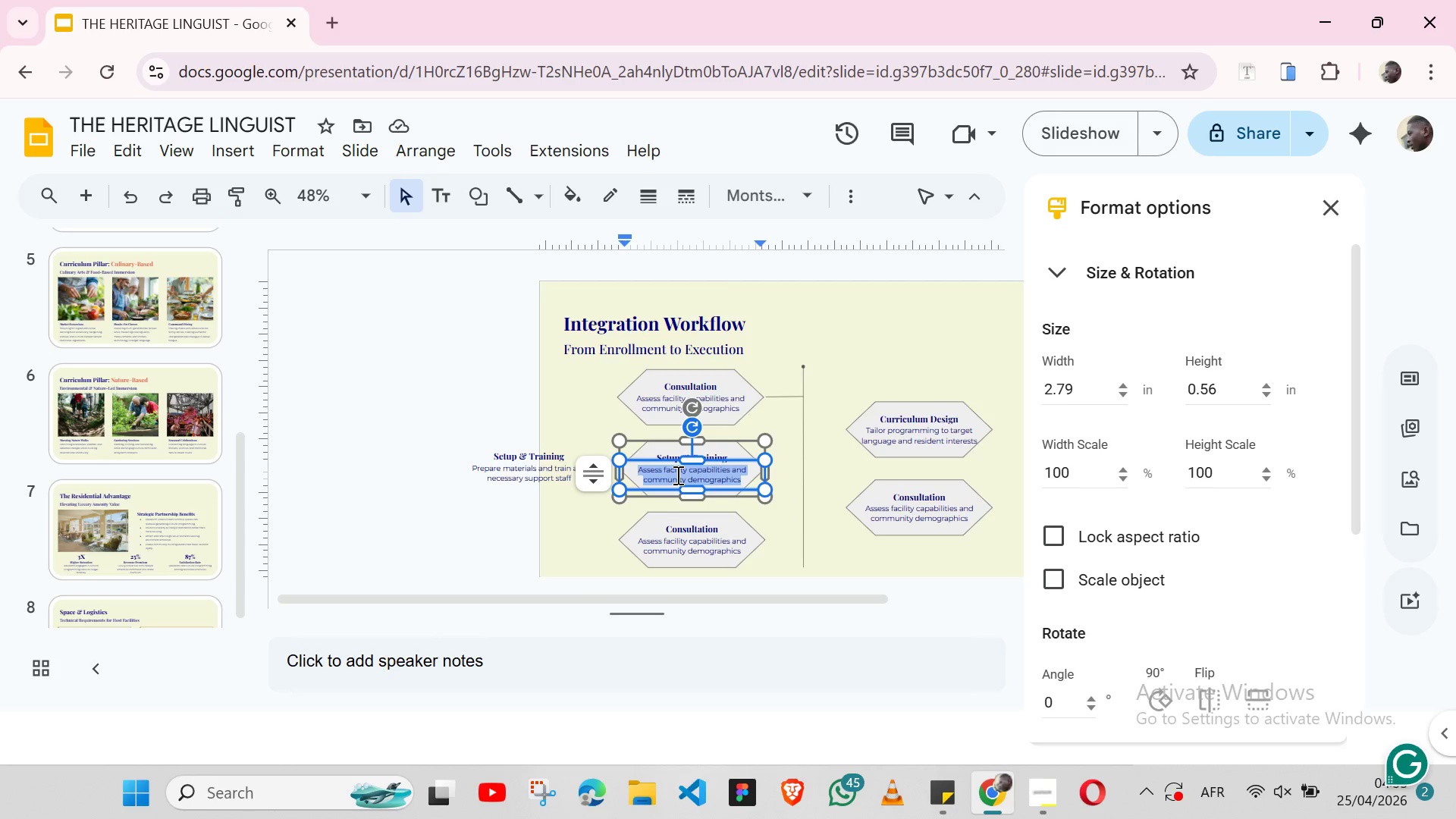 
key(Control+V)
 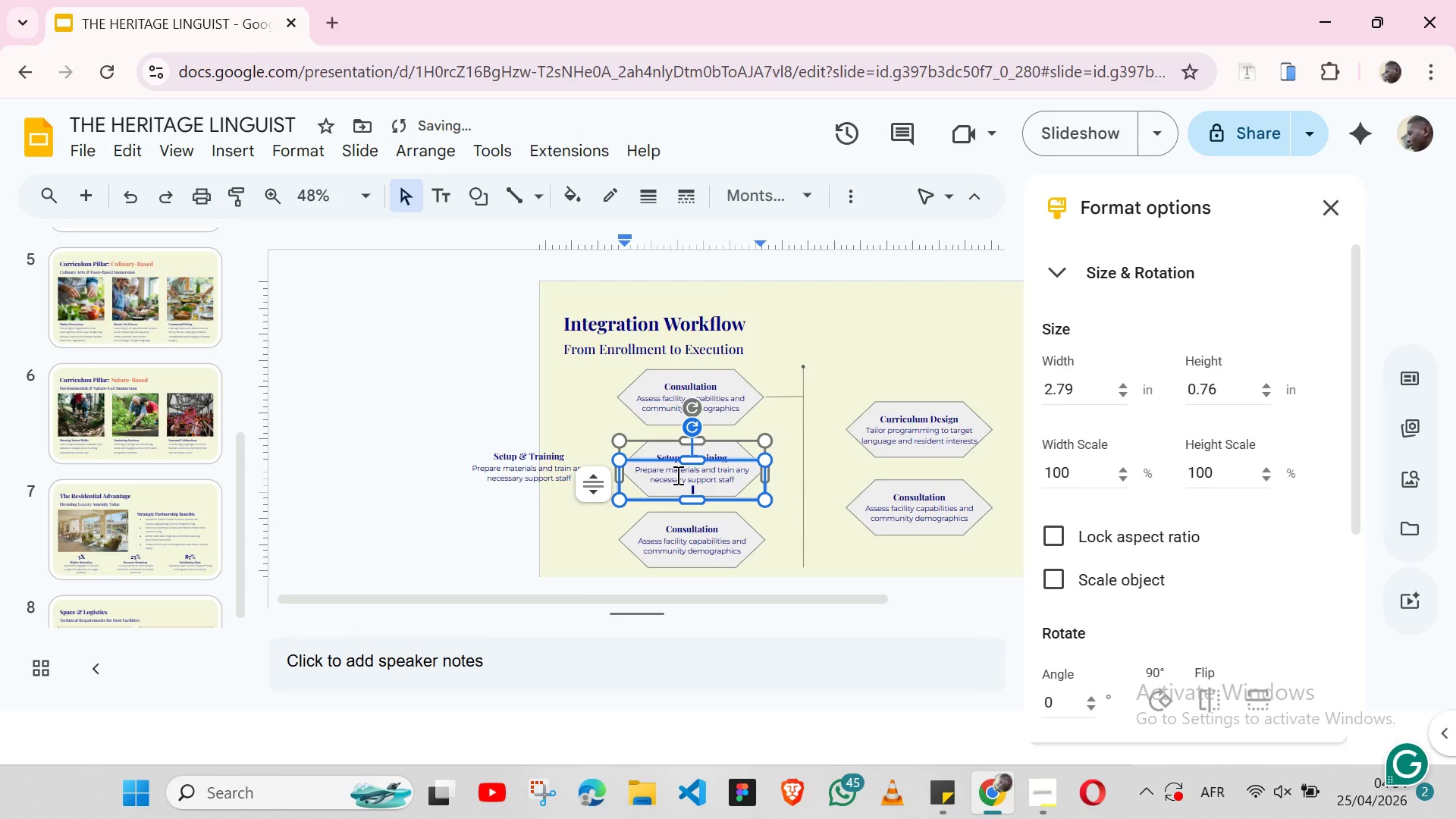 
key(Control+Backspace)
 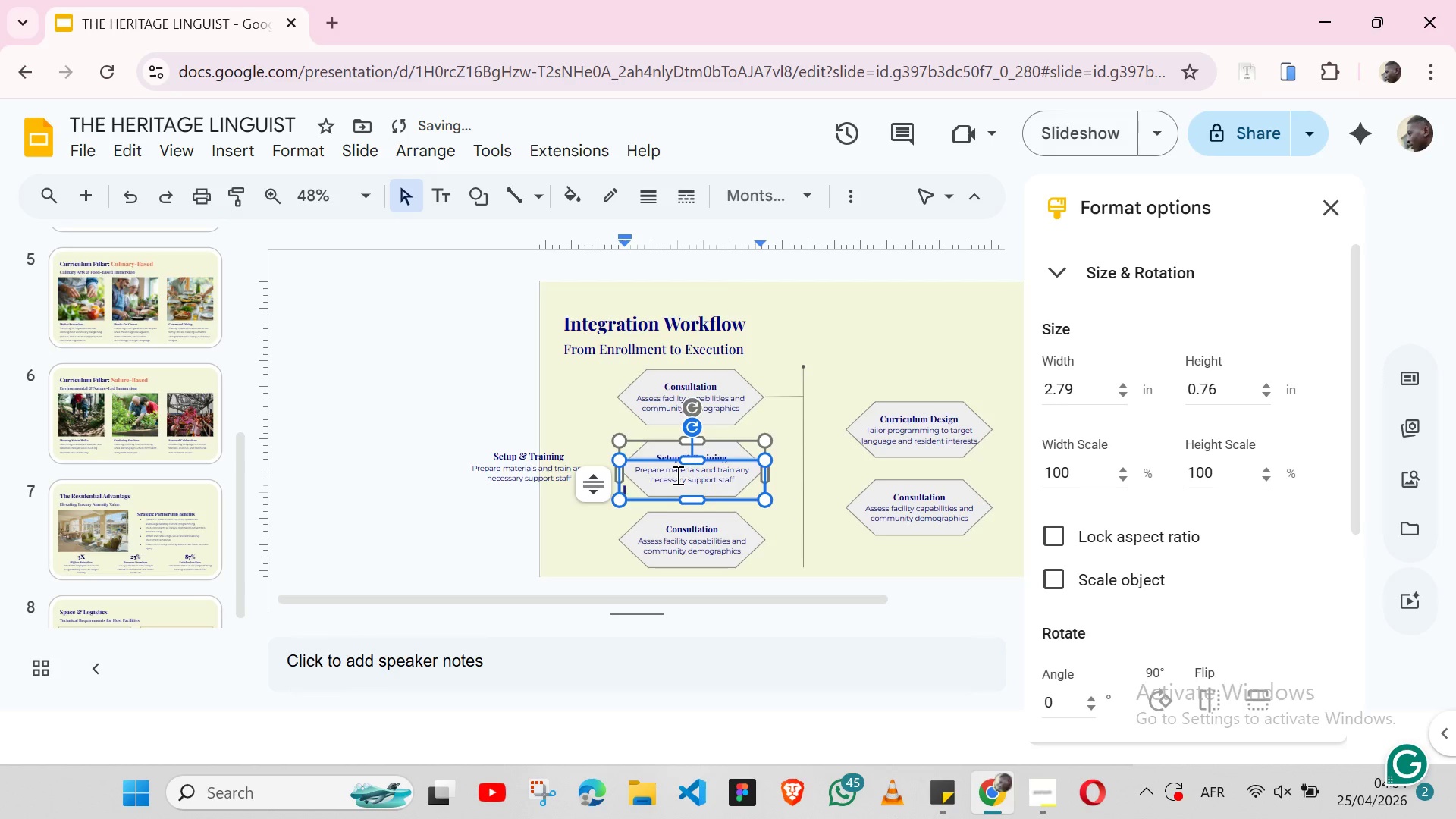 
key(Control+Backspace)
 